 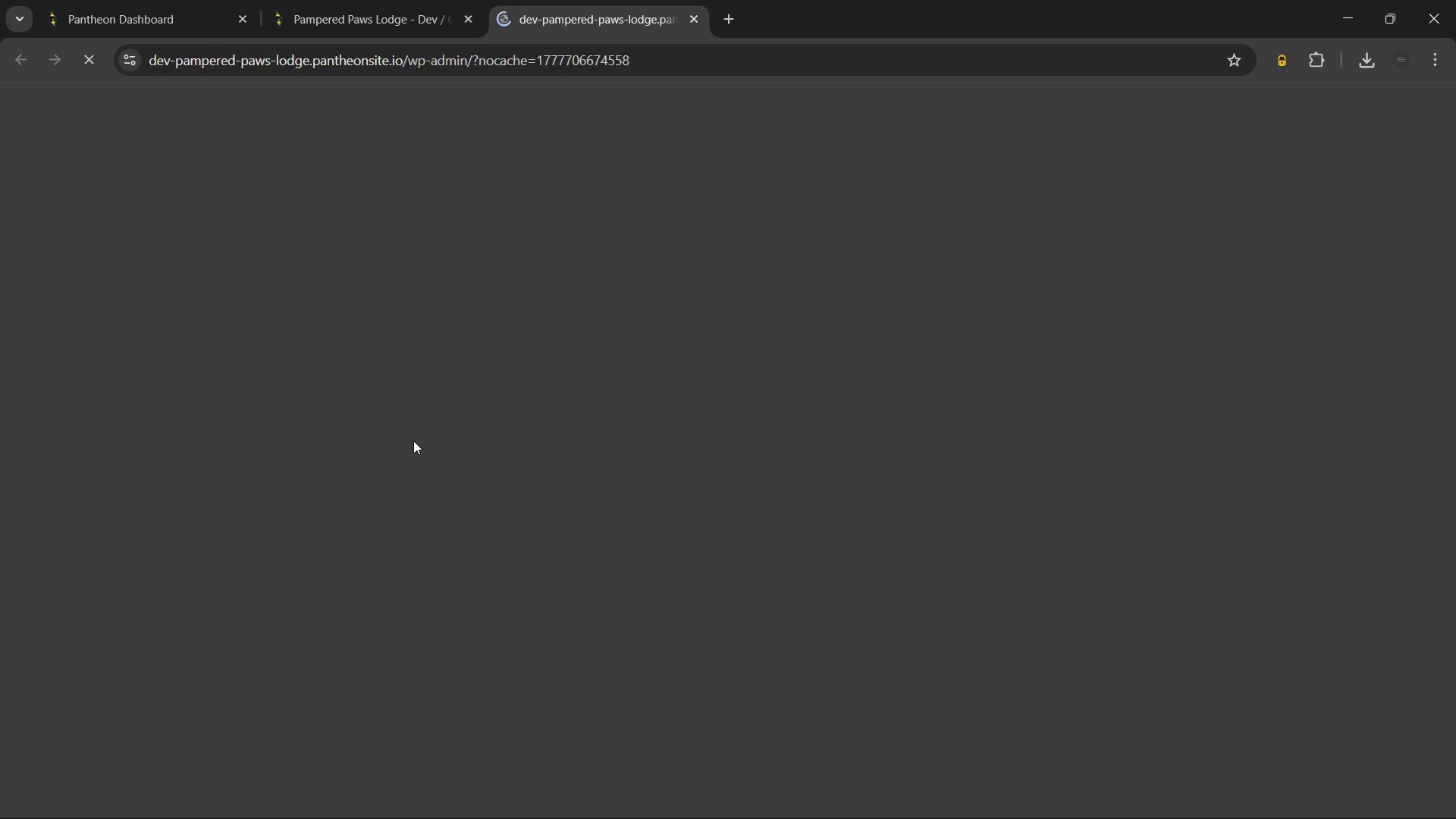 
left_click([722, 586])
 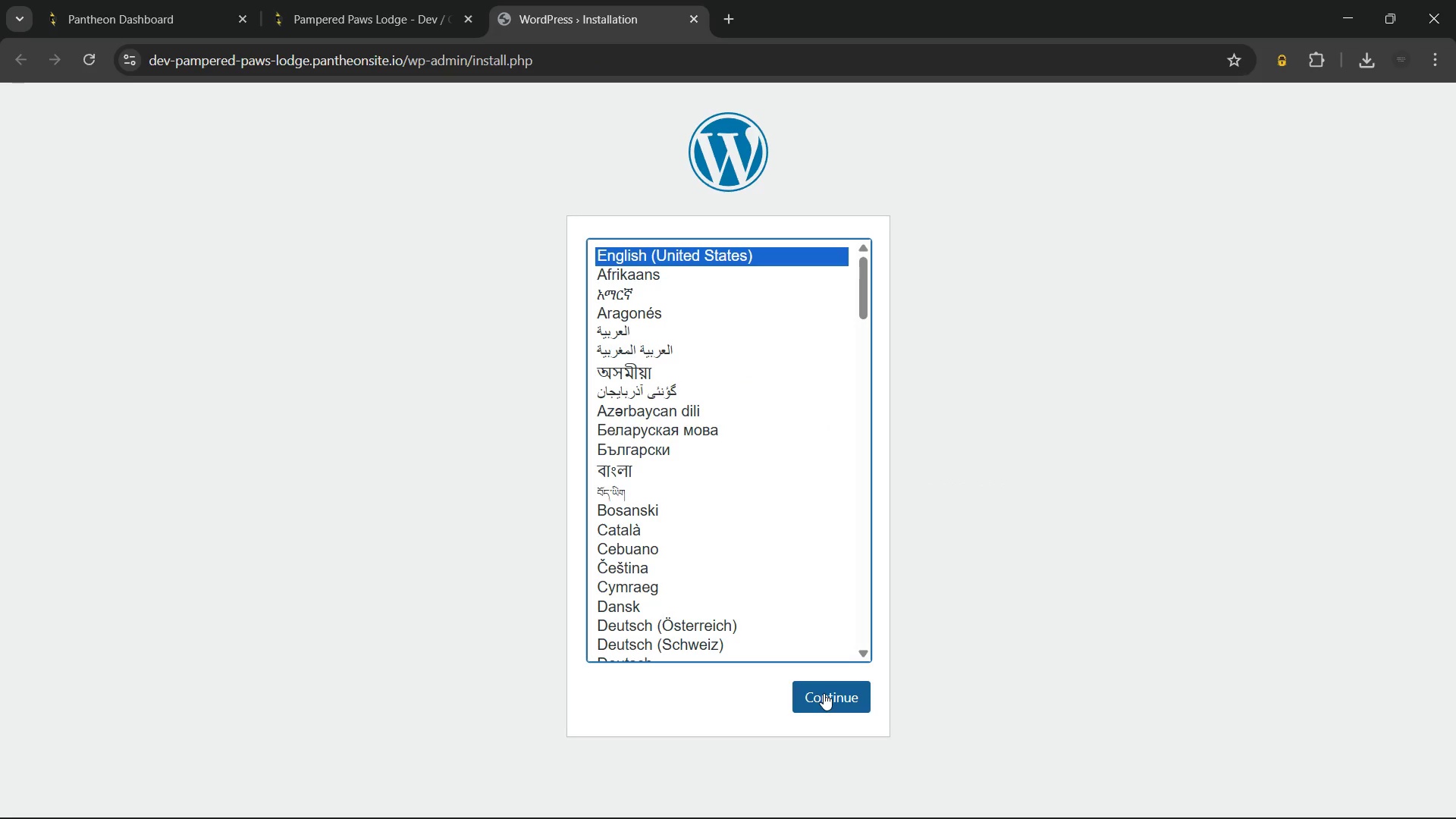 
wait(7.58)
 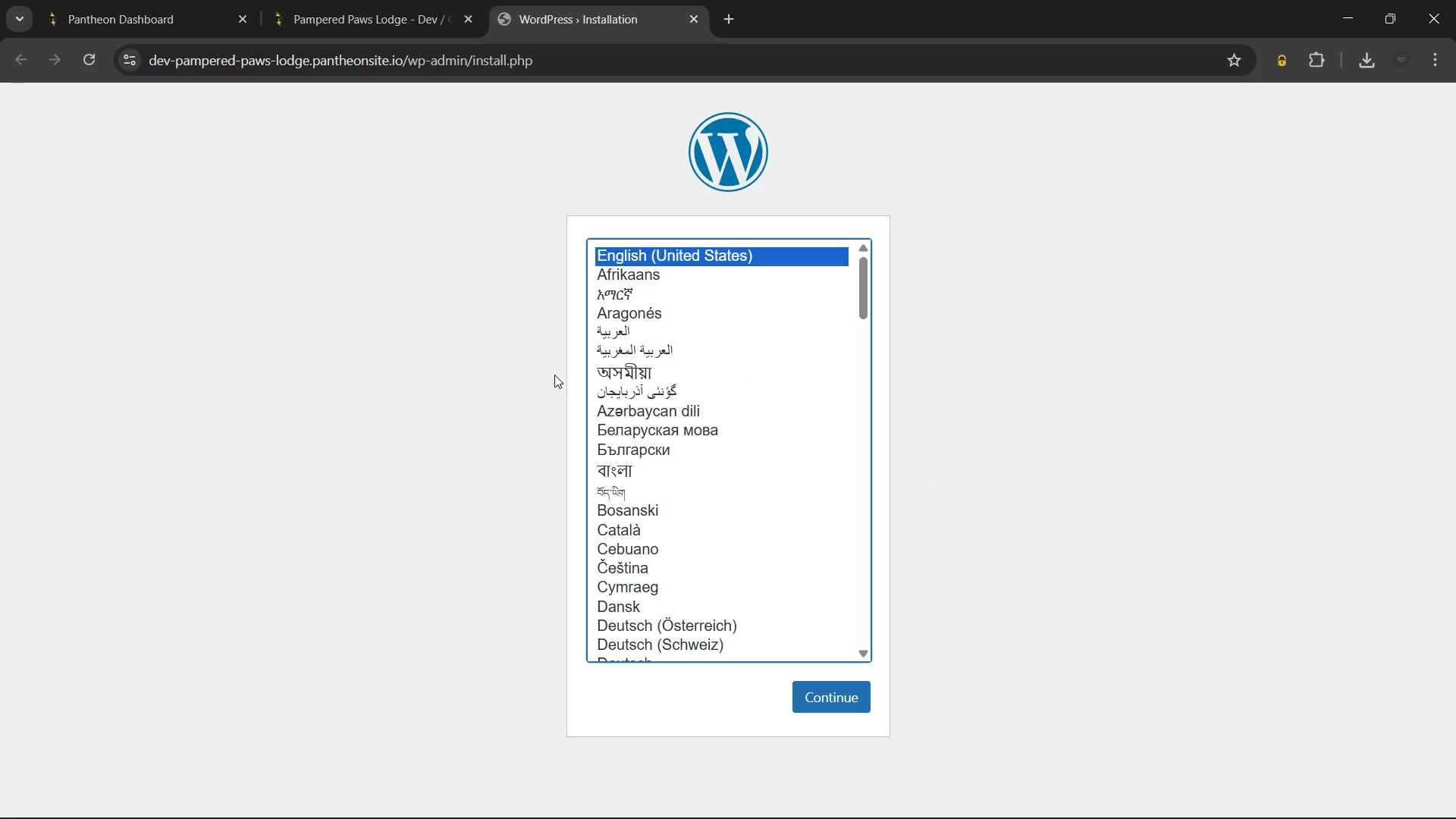 
left_click([824, 693])
 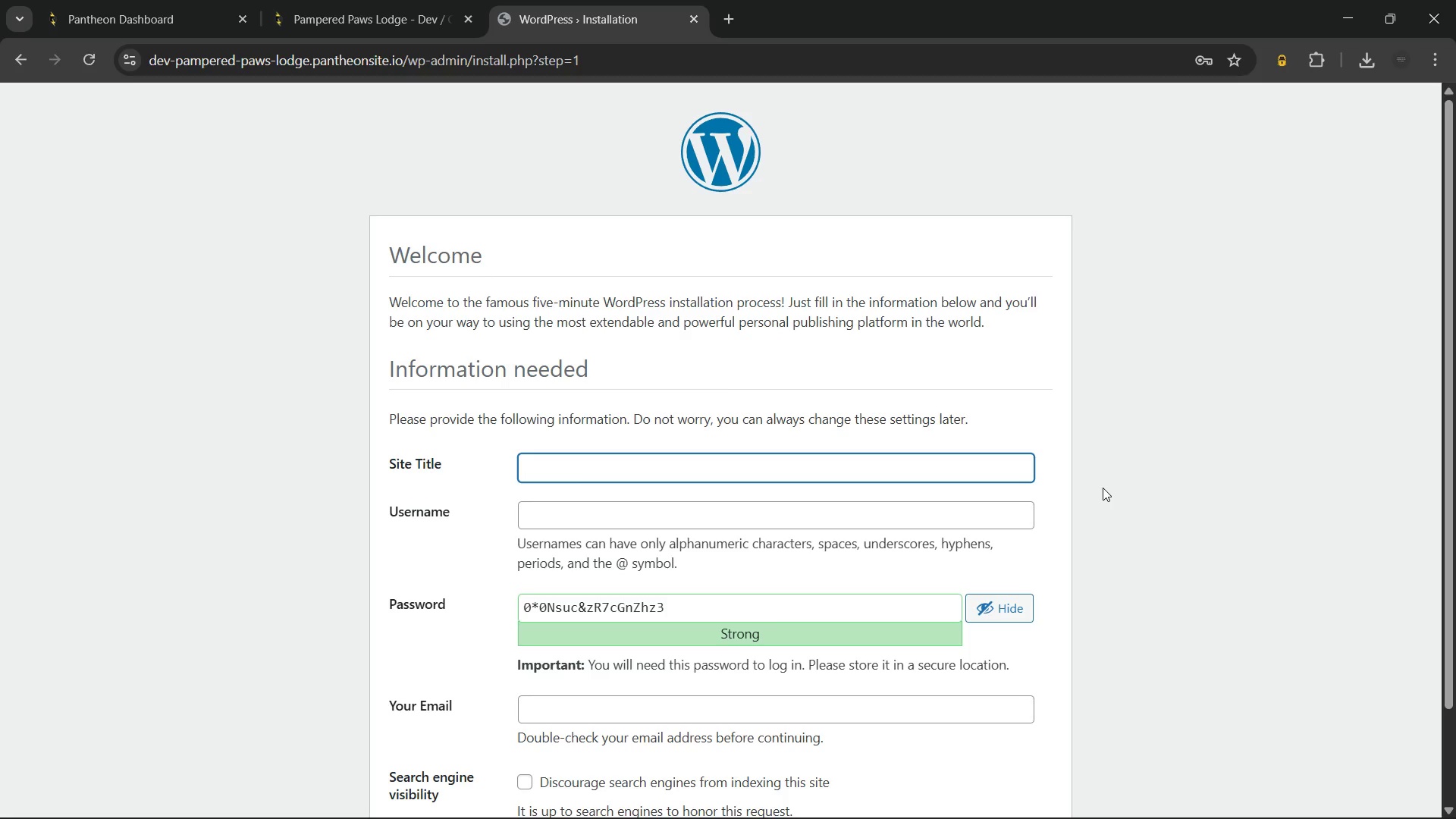 
wait(10.75)
 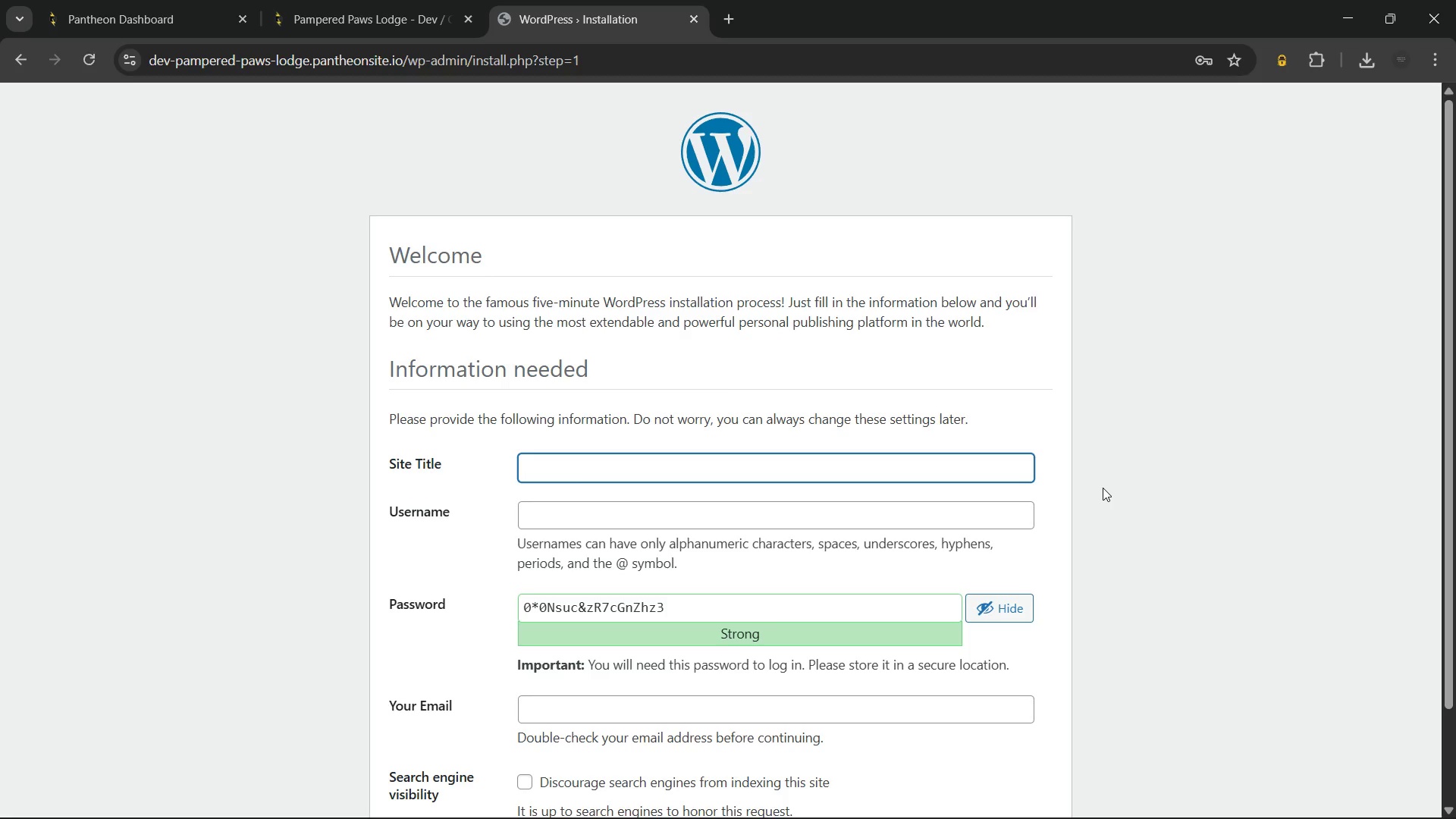 
type(Pampered Pws Lodge)
 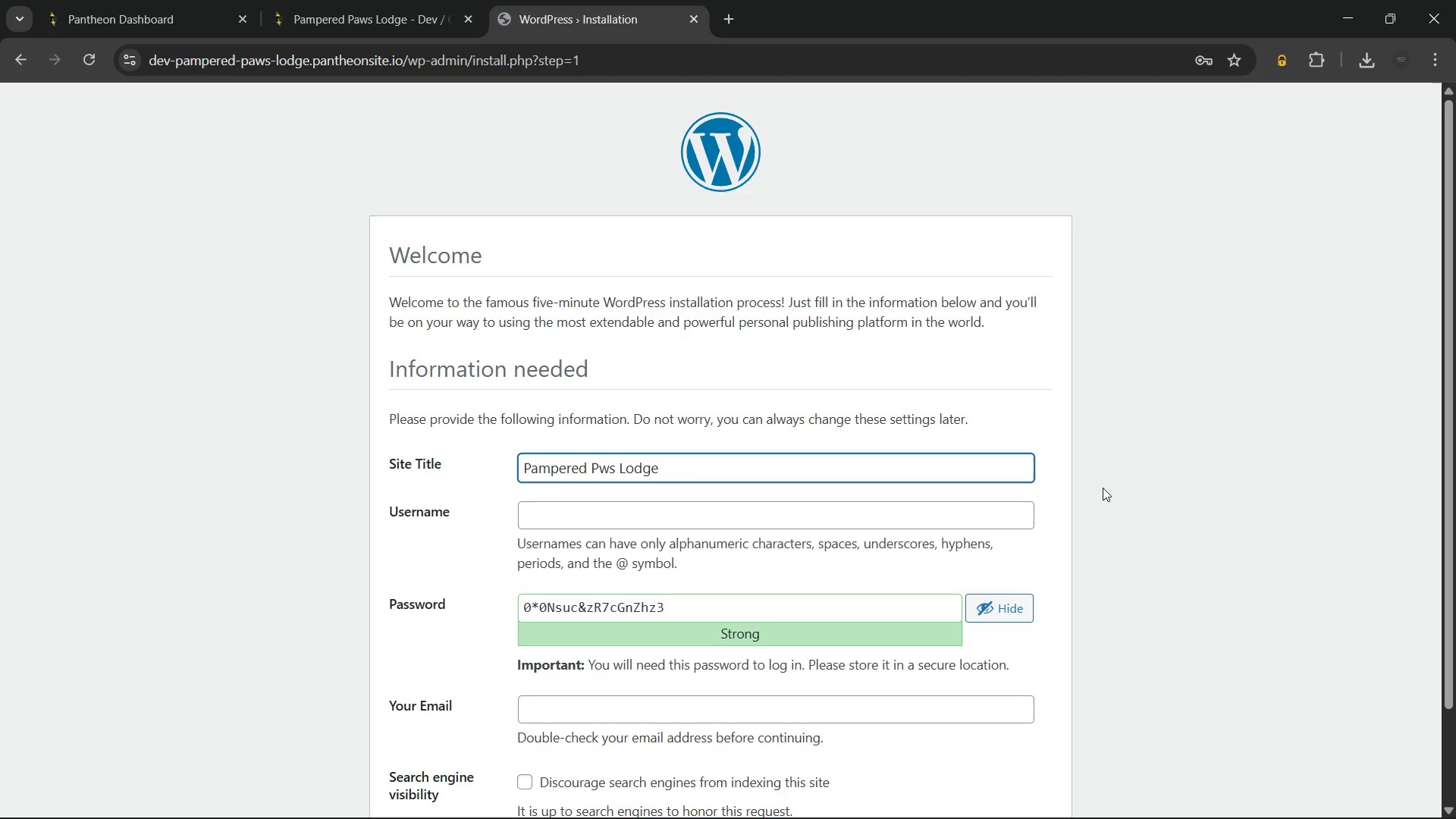 
left_click([694, 514])
 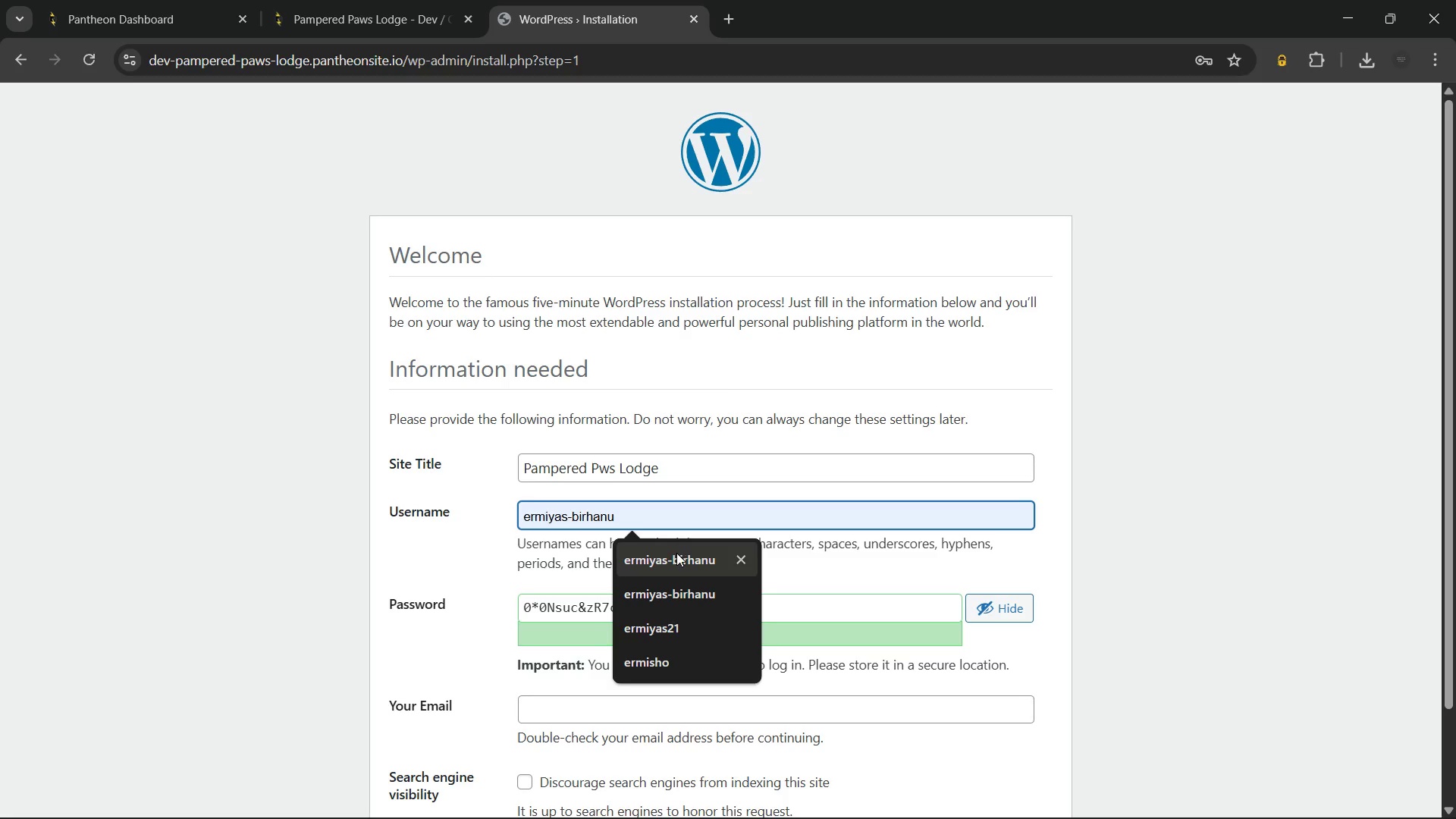 
left_click([676, 553])
 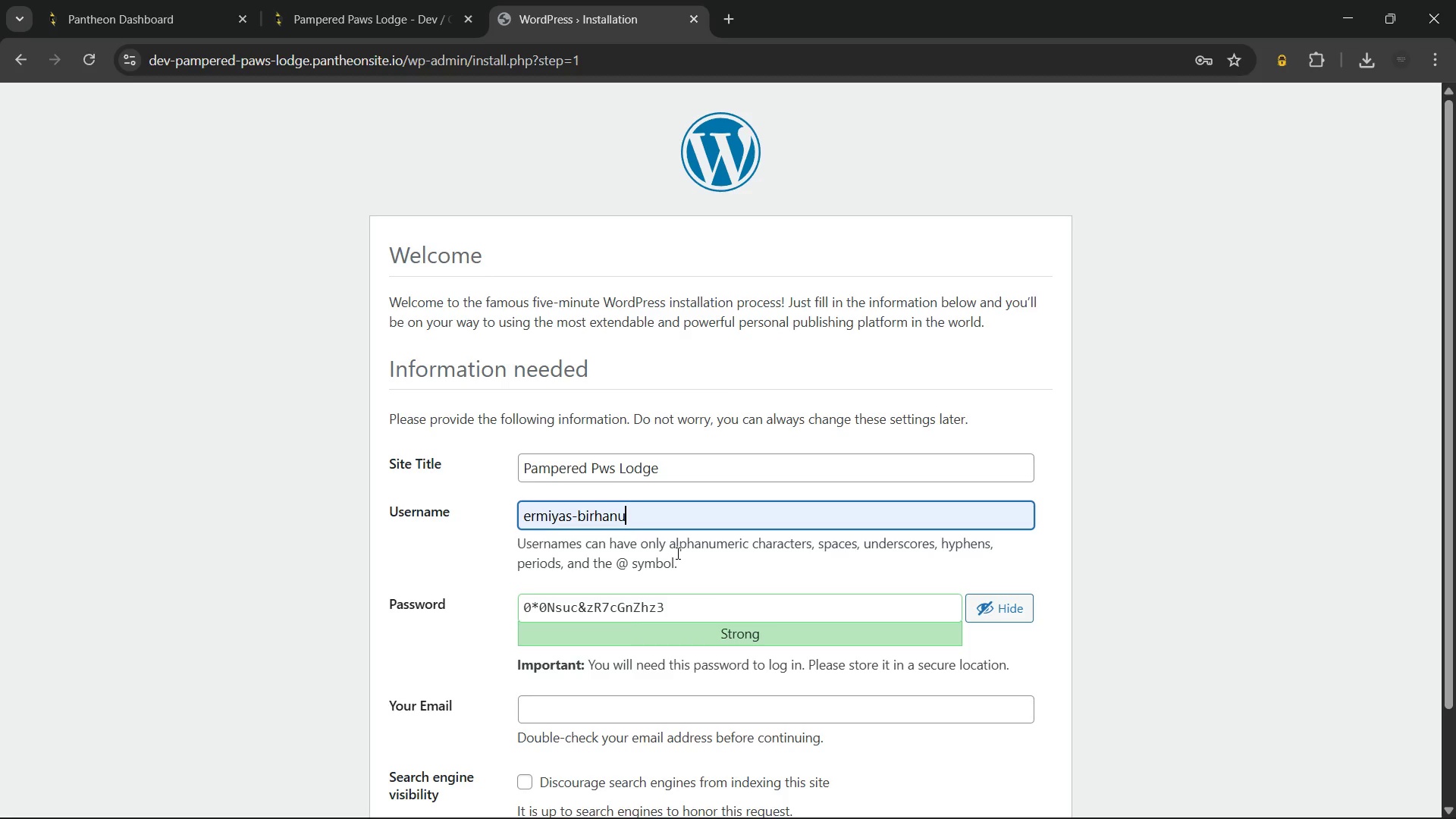 
key(Space)
 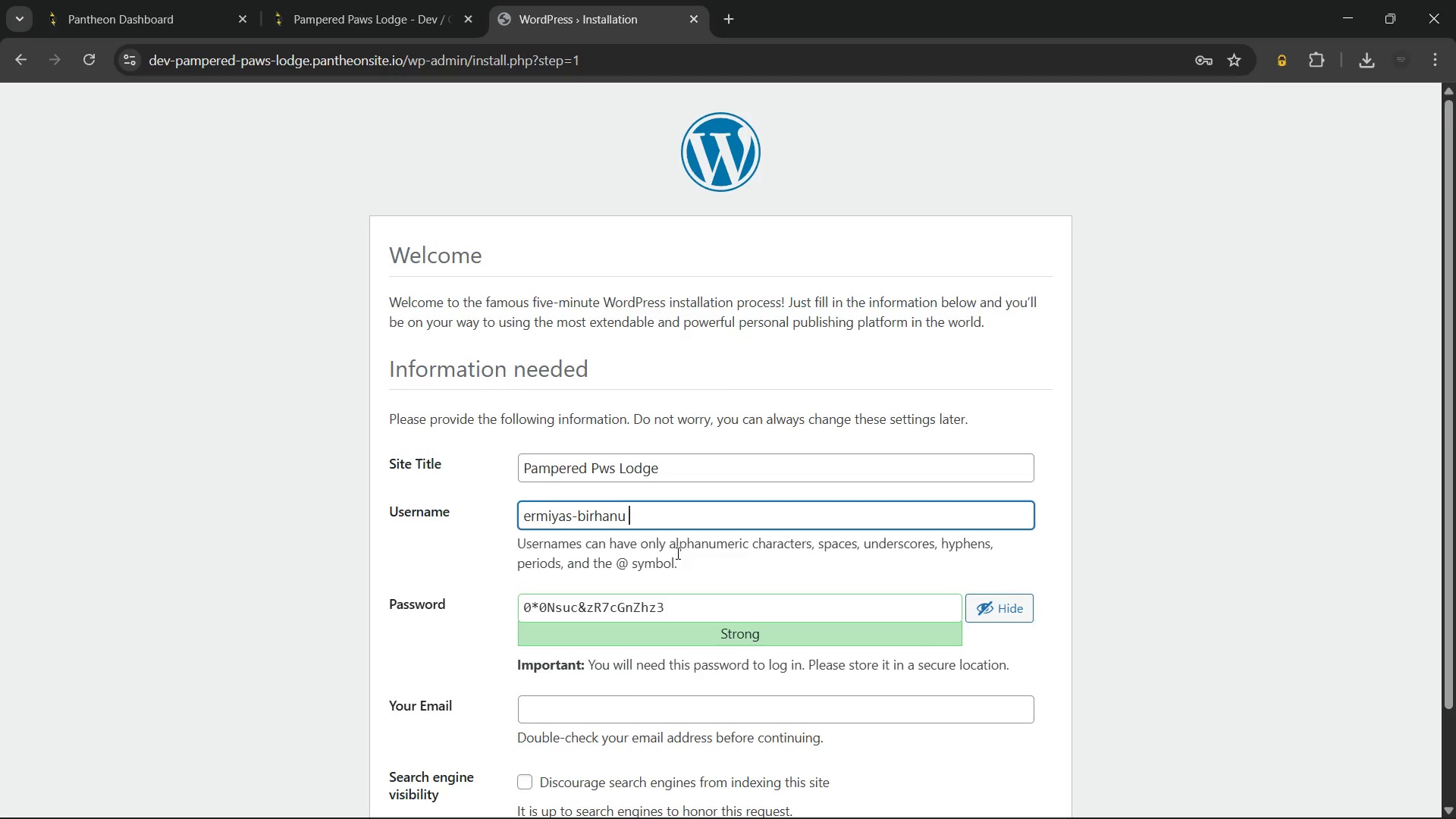 
scroll: coordinate [676, 553], scroll_direction: down, amount: 1.0
 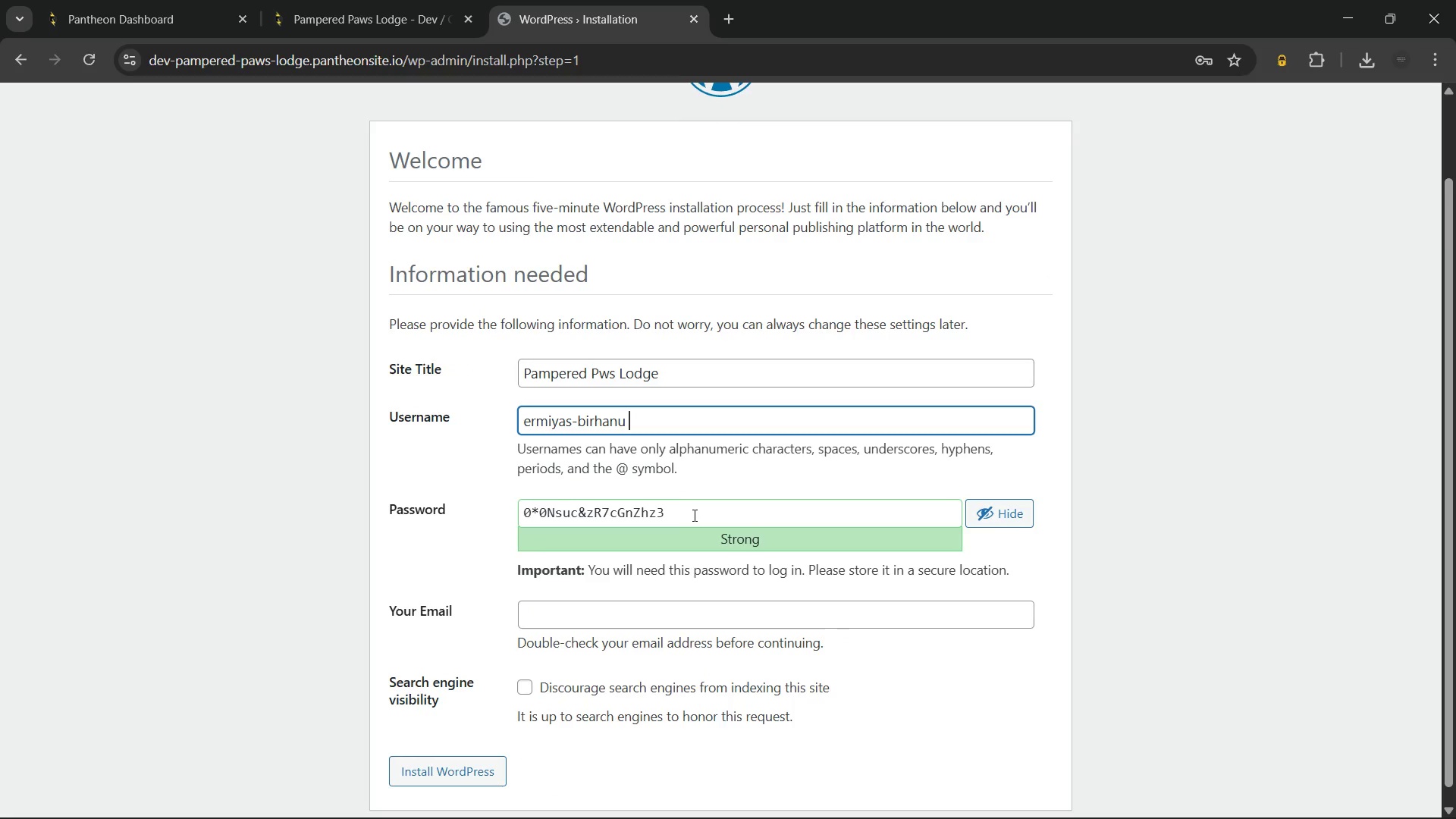 
left_click([693, 515])
 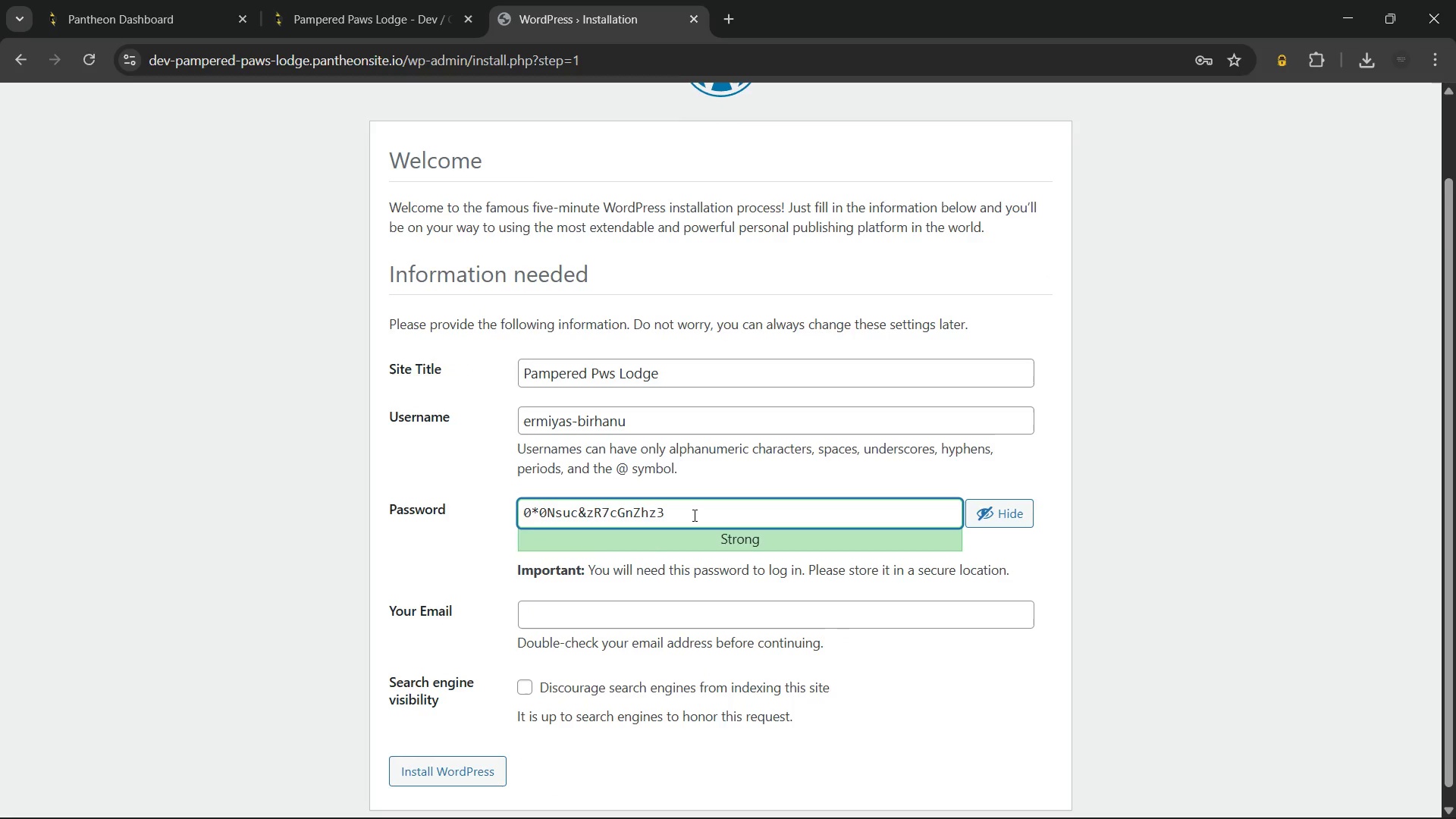 
key(Control+A)
 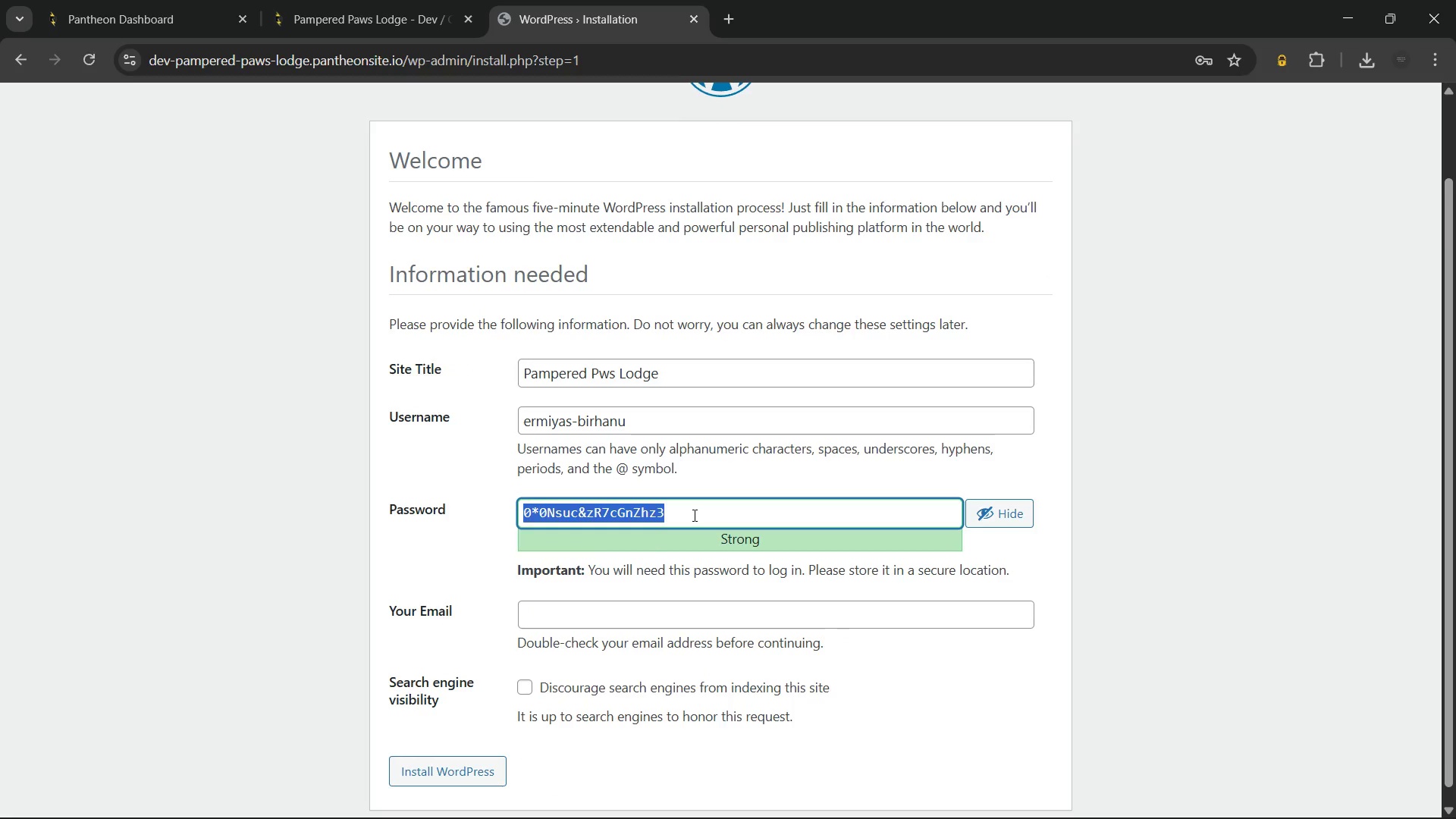 
key(Control+C)
 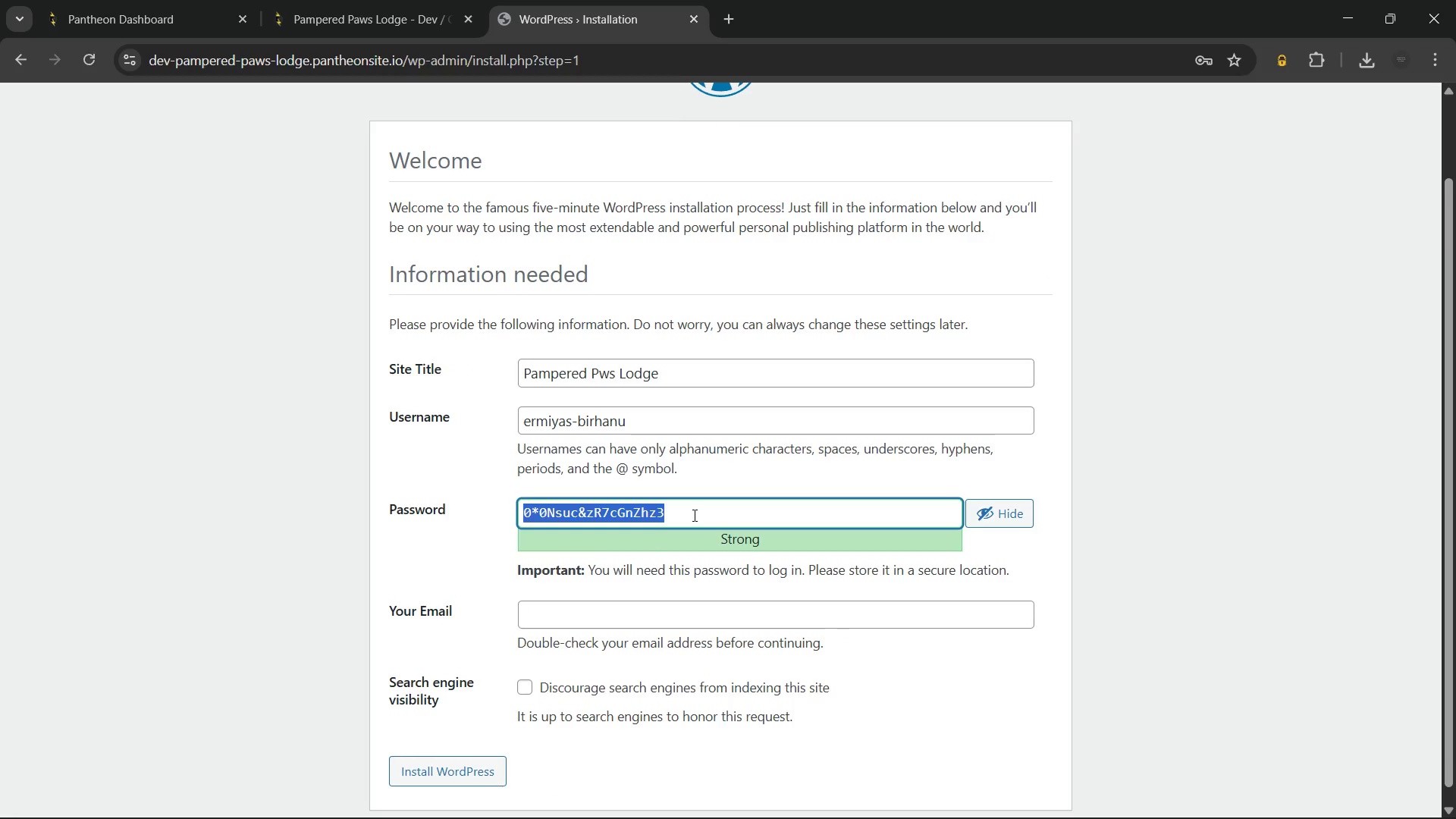 
key(Control+C)
 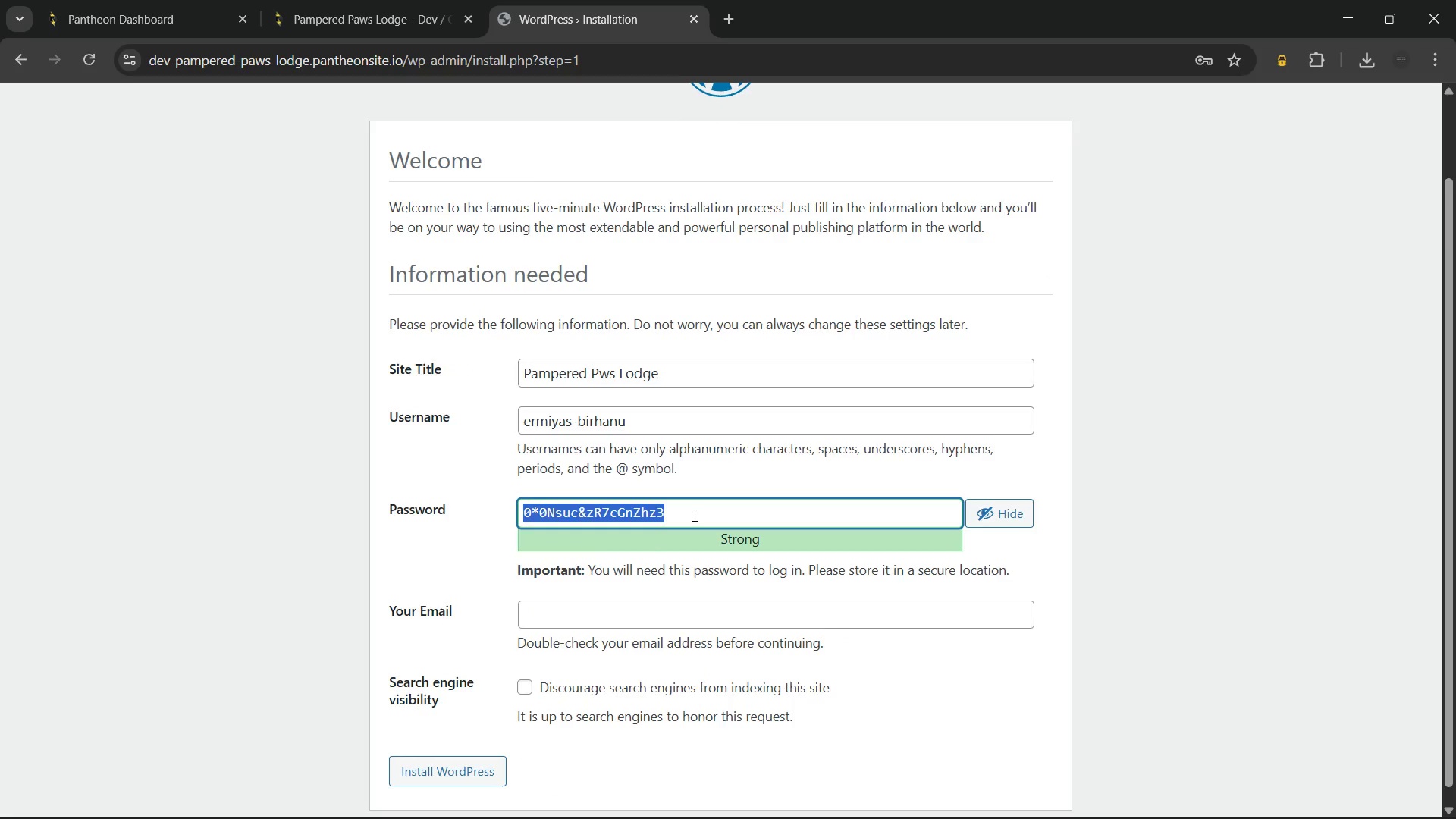 
key(Control+C)
 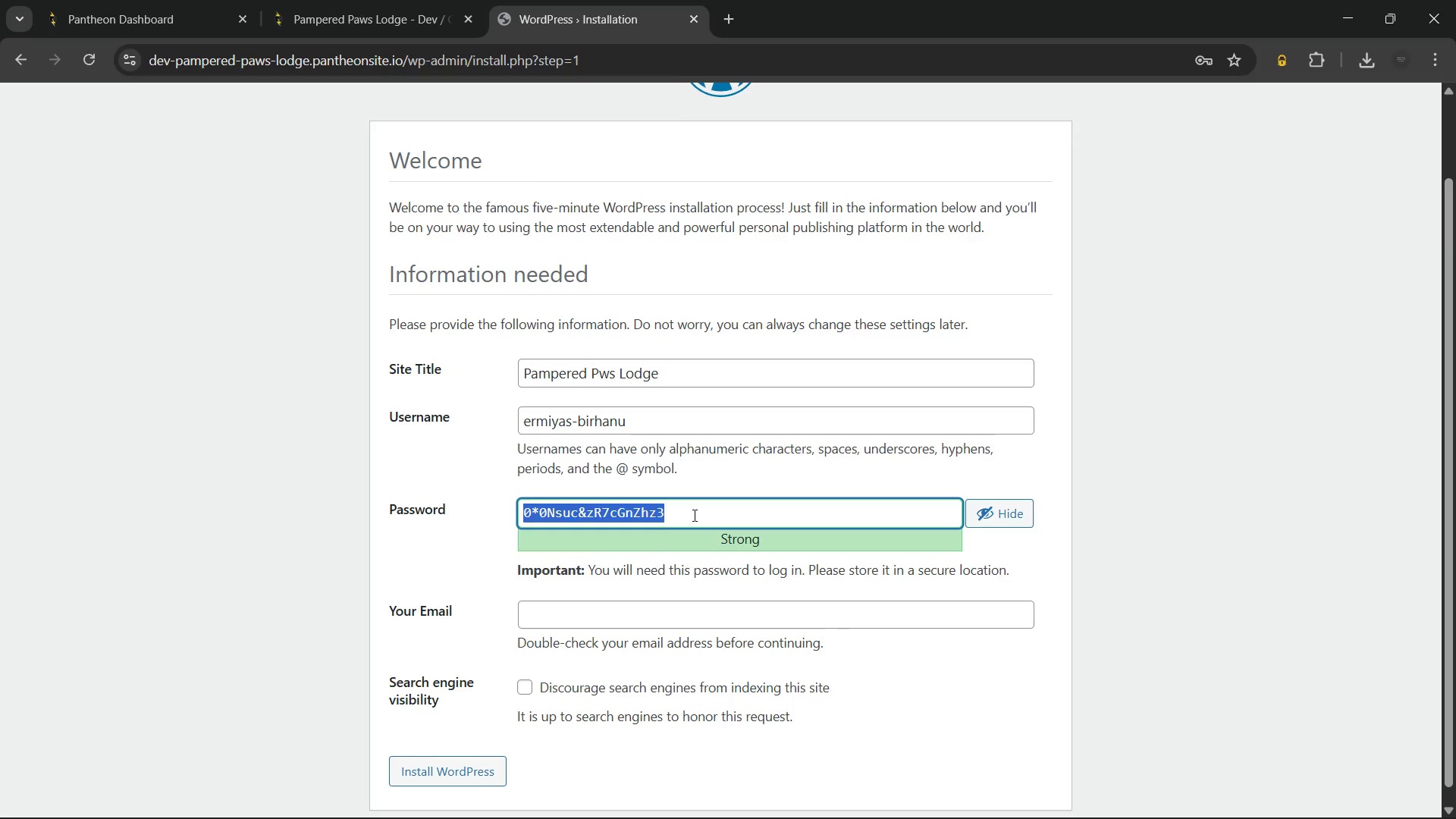 
key(Control+C)
 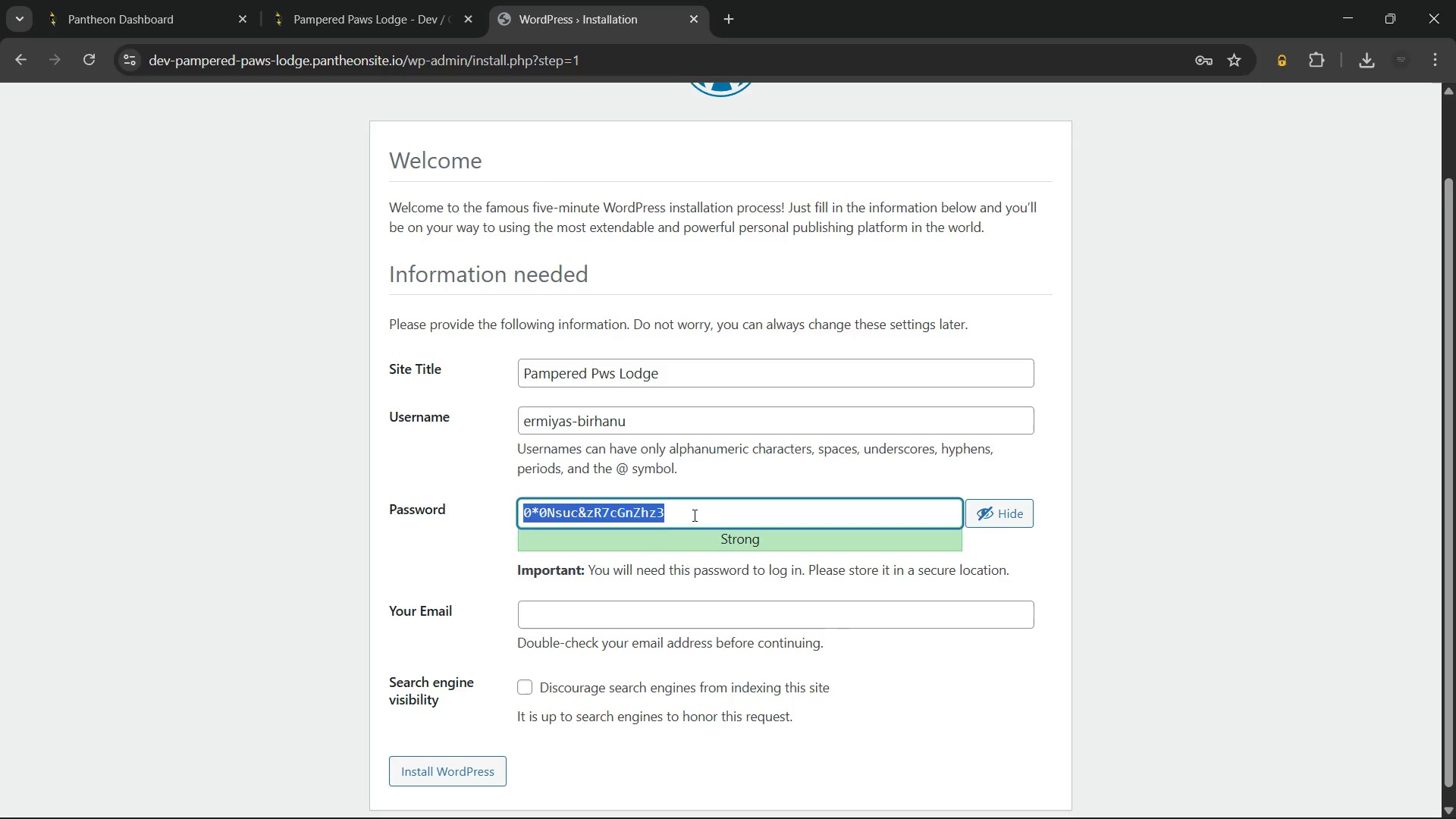 
left_click([693, 515])
 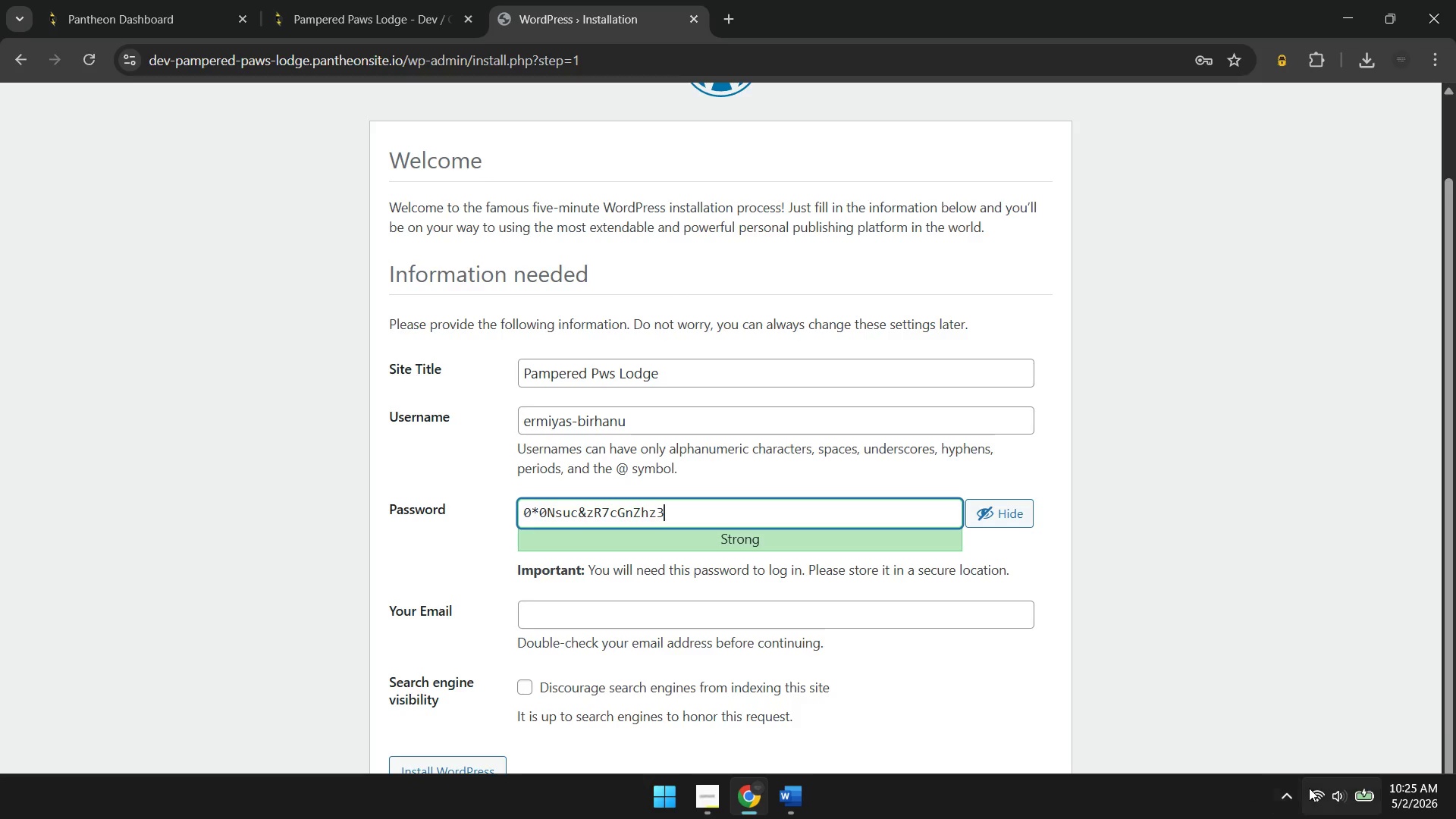 
left_click([1276, 790])
 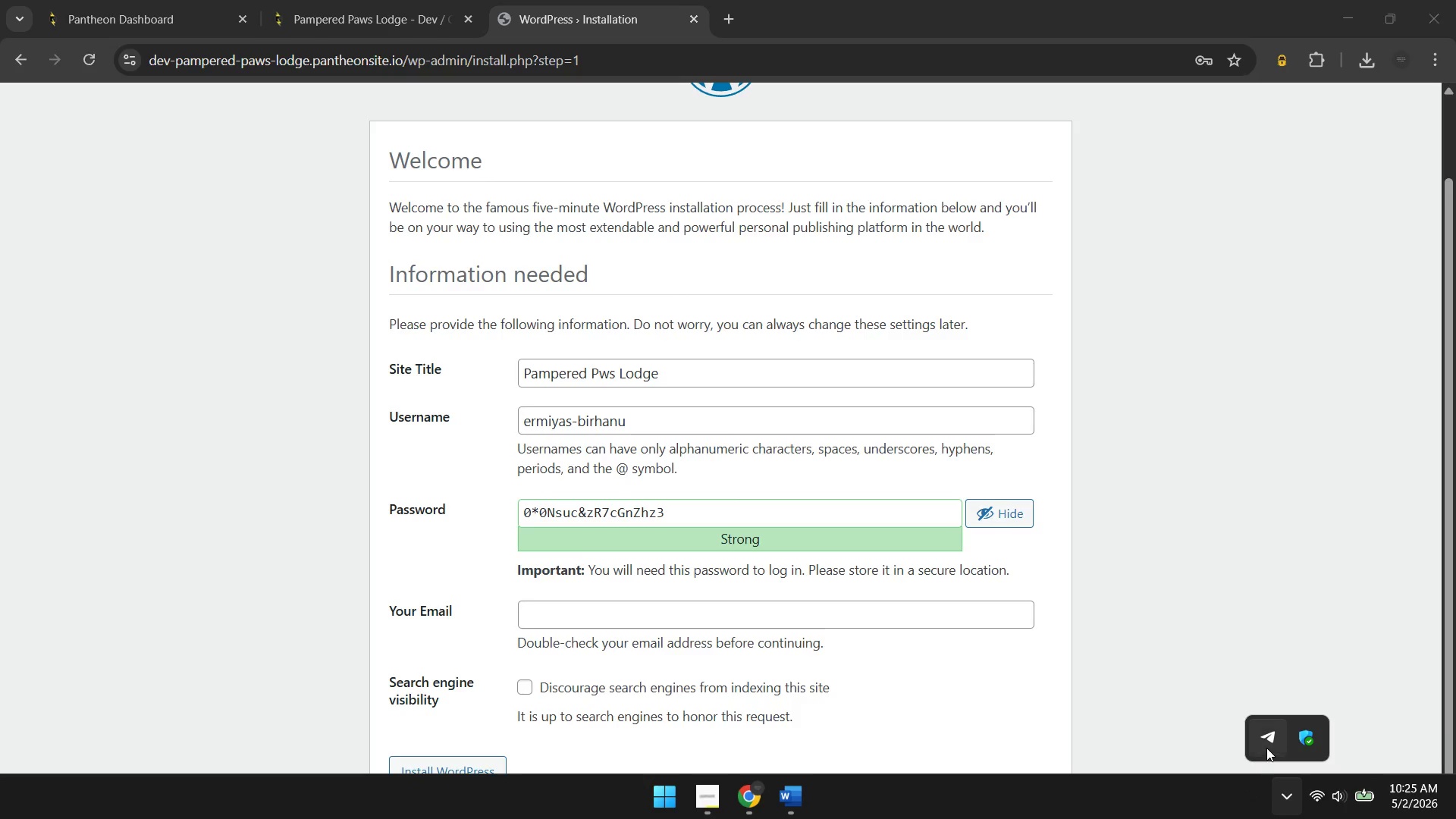 
left_click([1266, 747])
 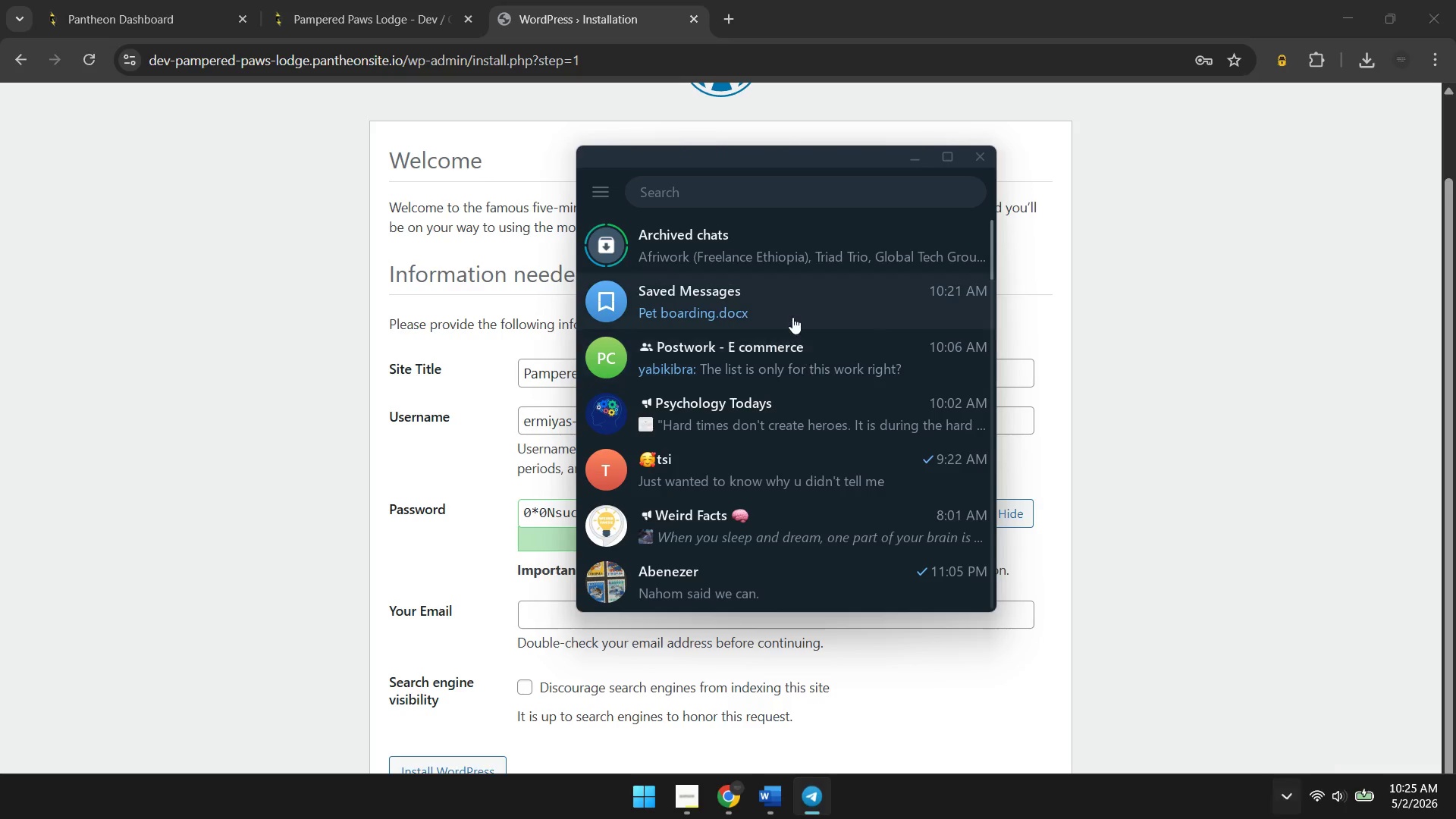 
left_click([790, 310])
 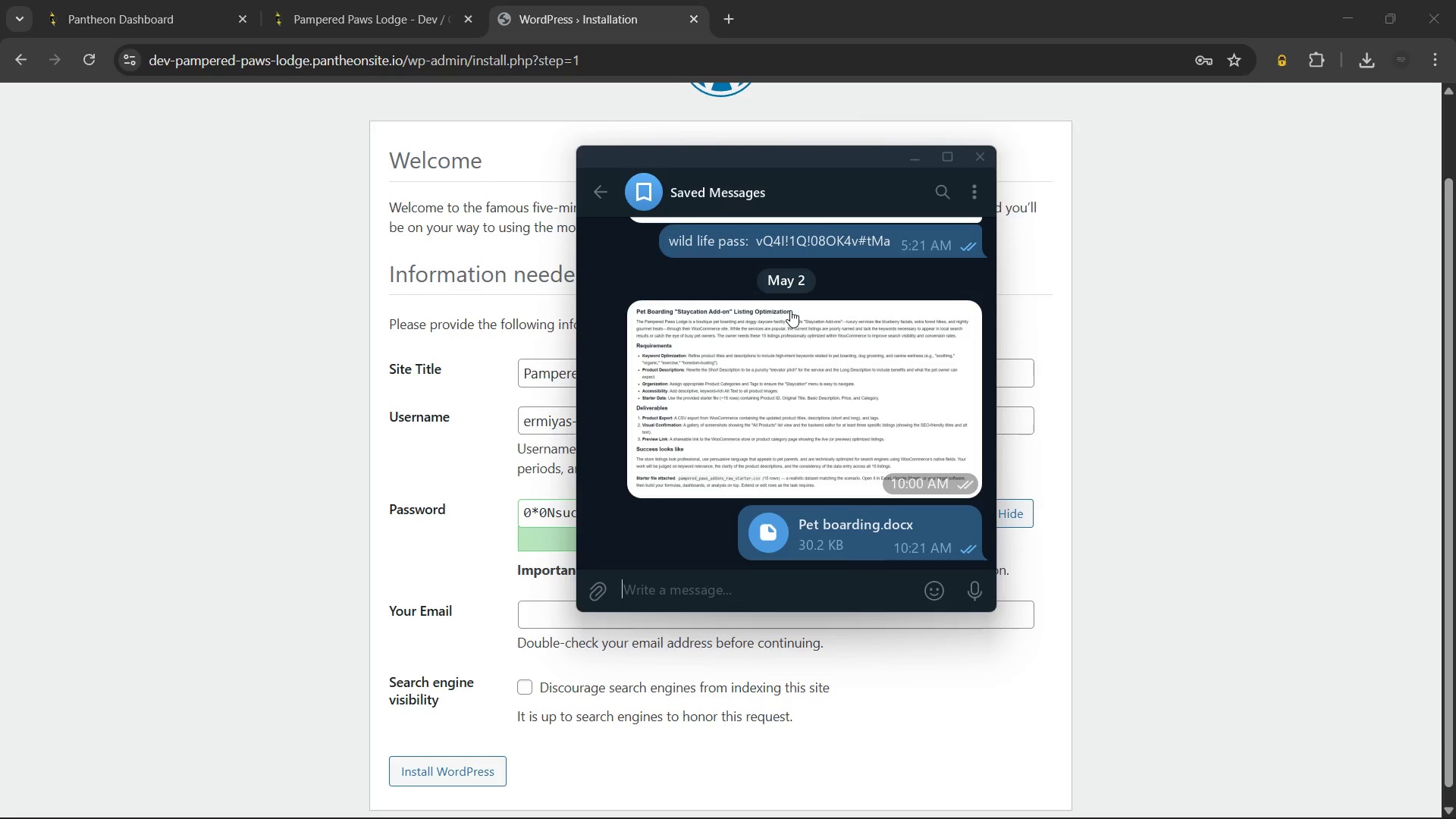 
type(pet :  )
 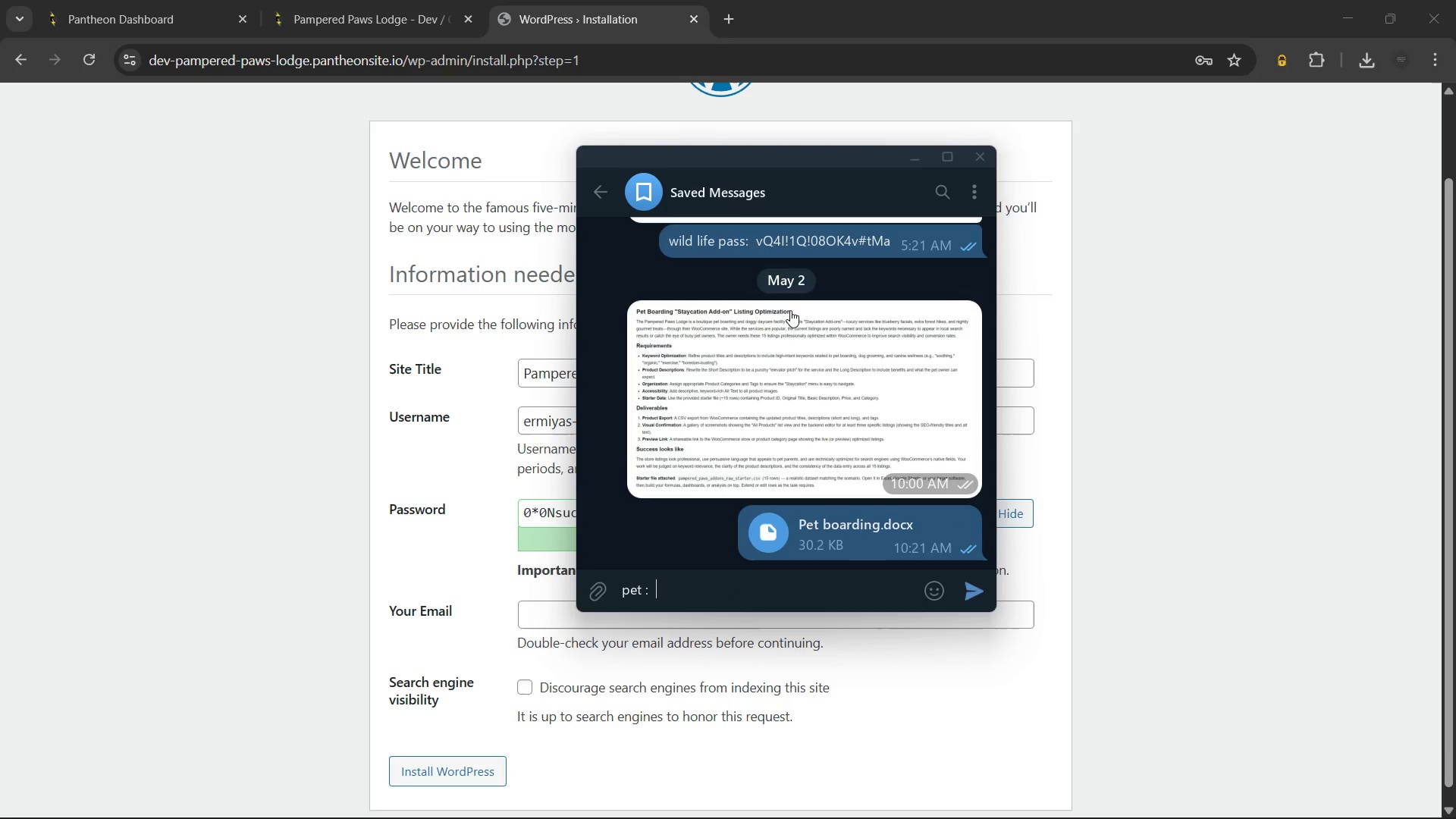 
key(Control+V)
 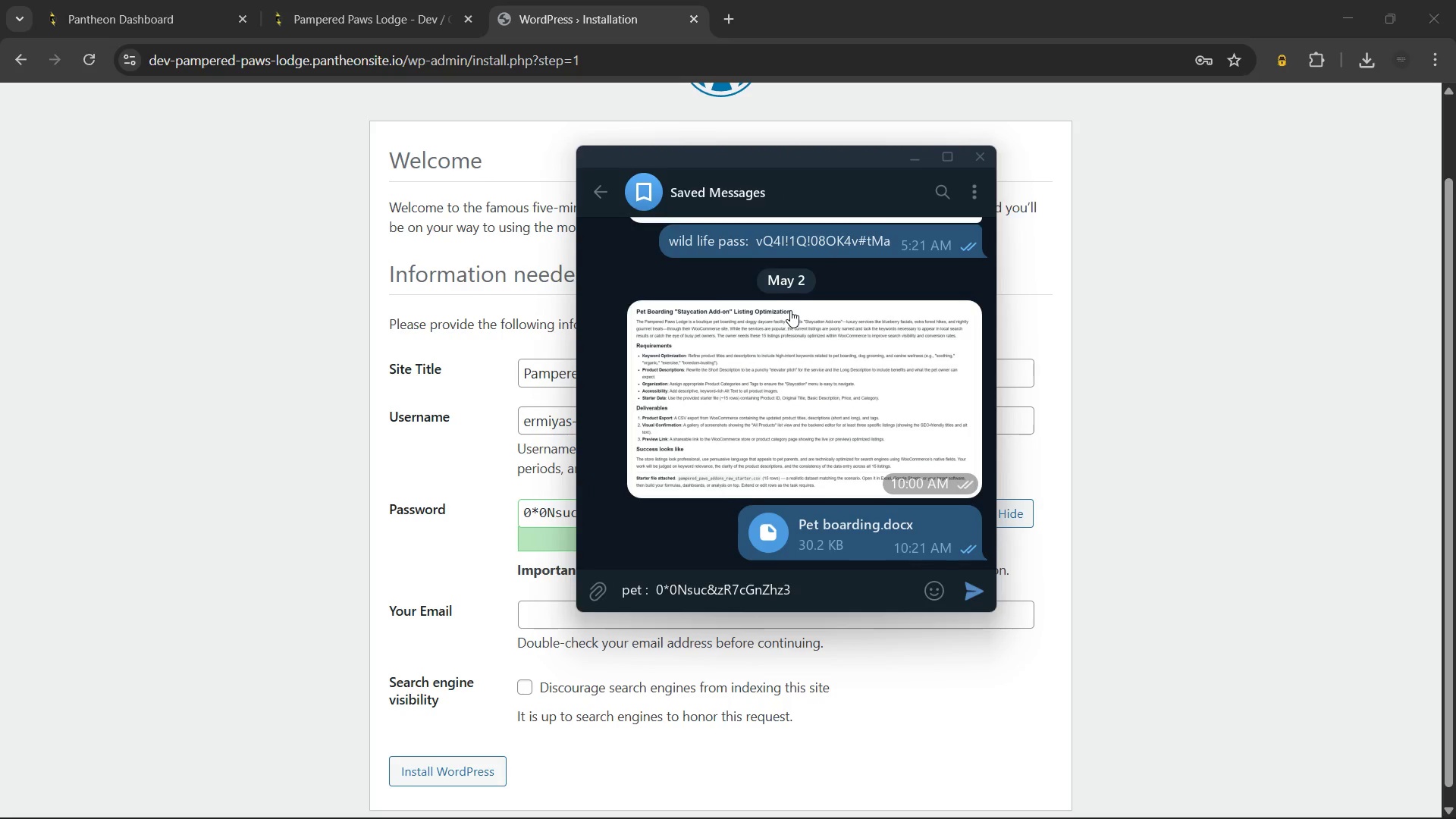 
key(Enter)
 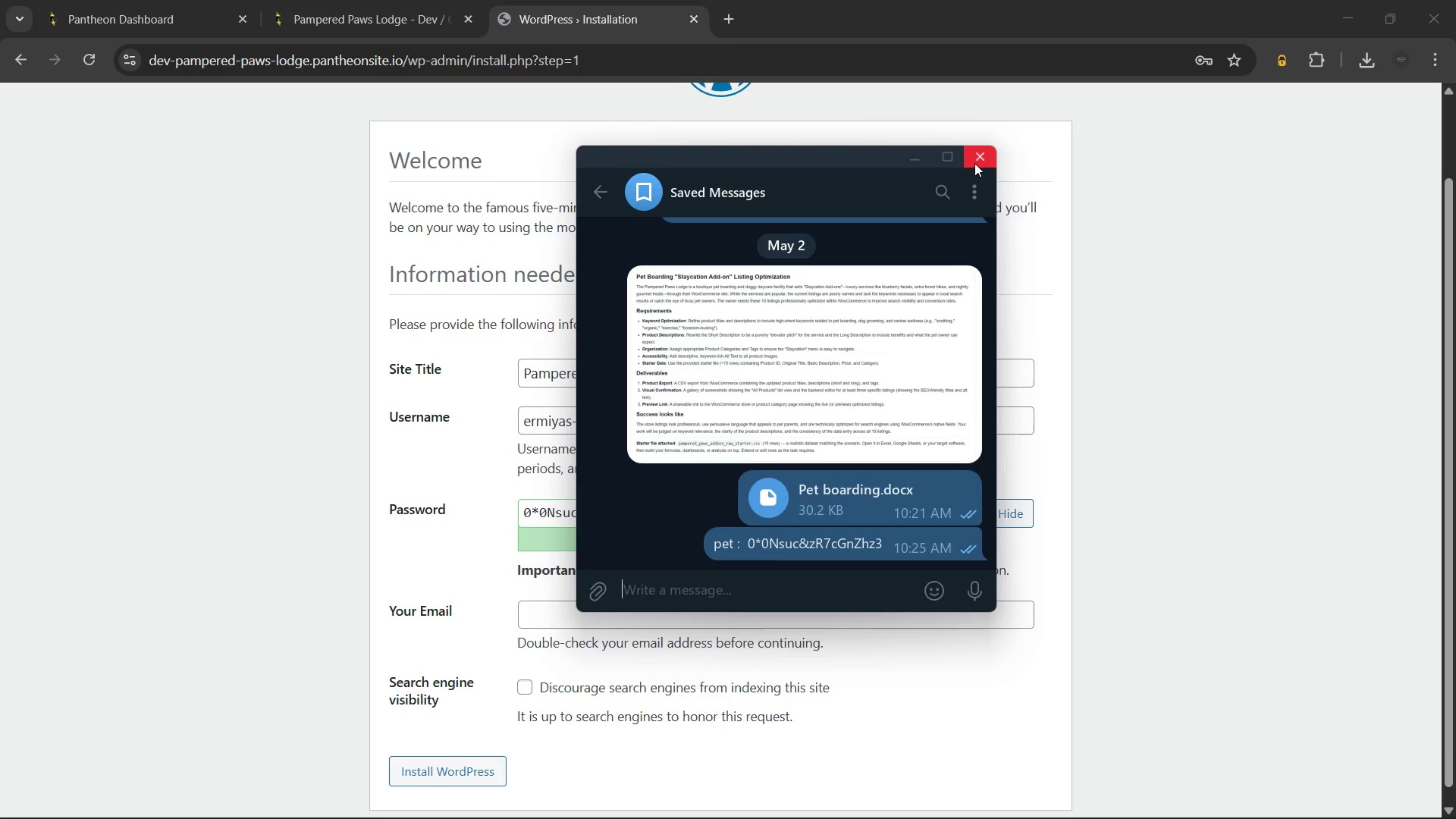 
left_click([974, 163])
 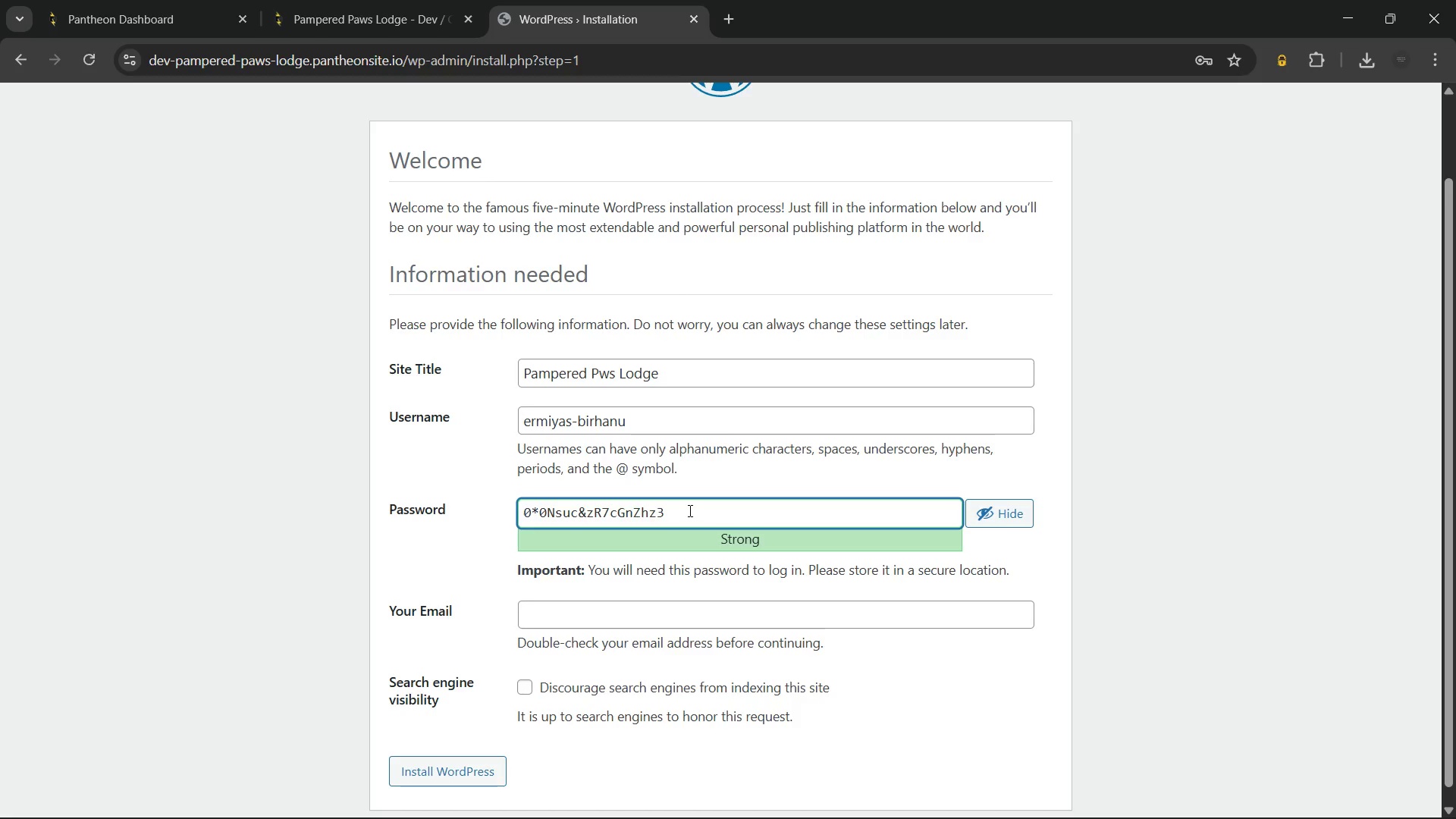 
key(Control+A)
 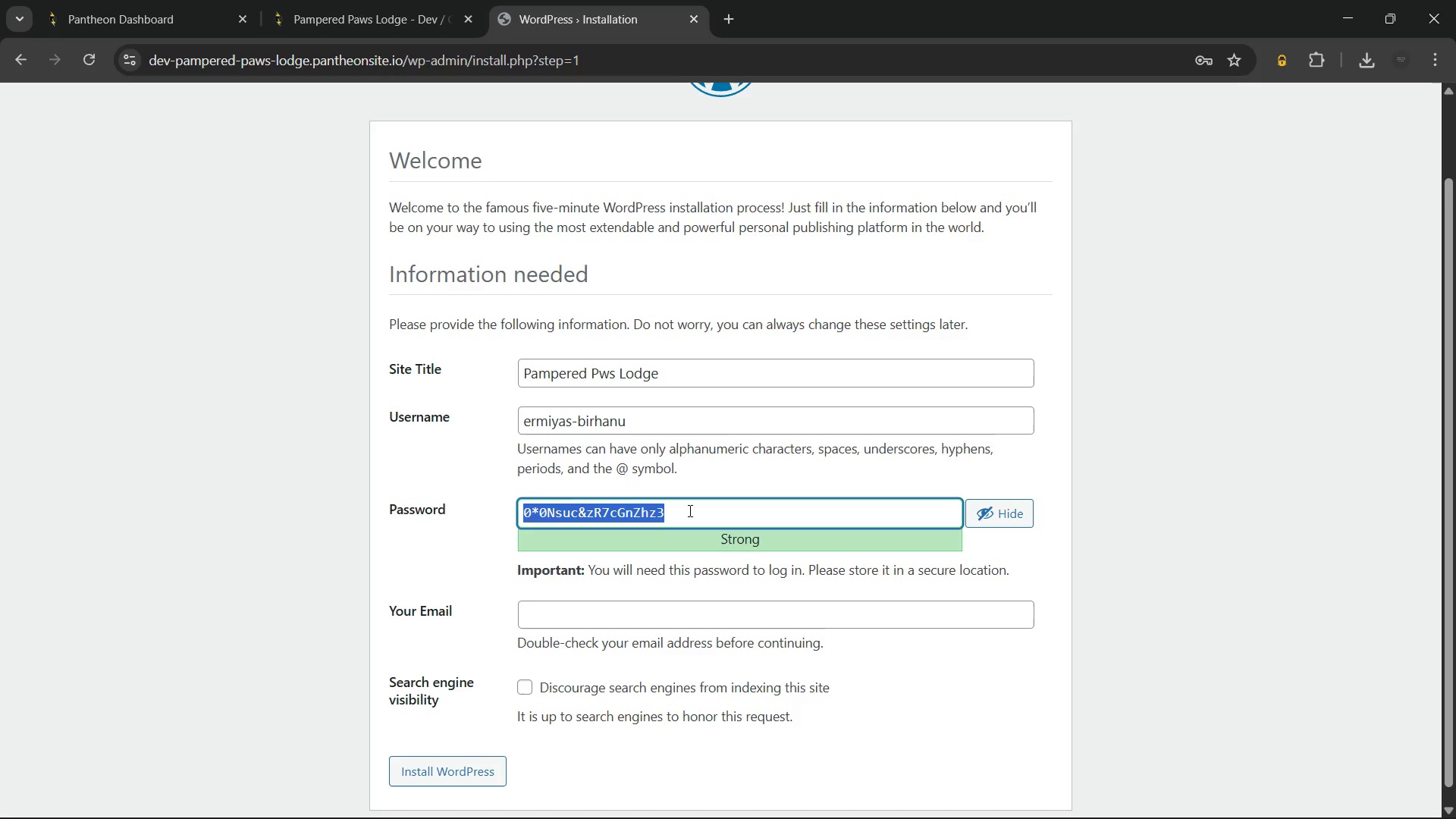 
key(Control+C)
 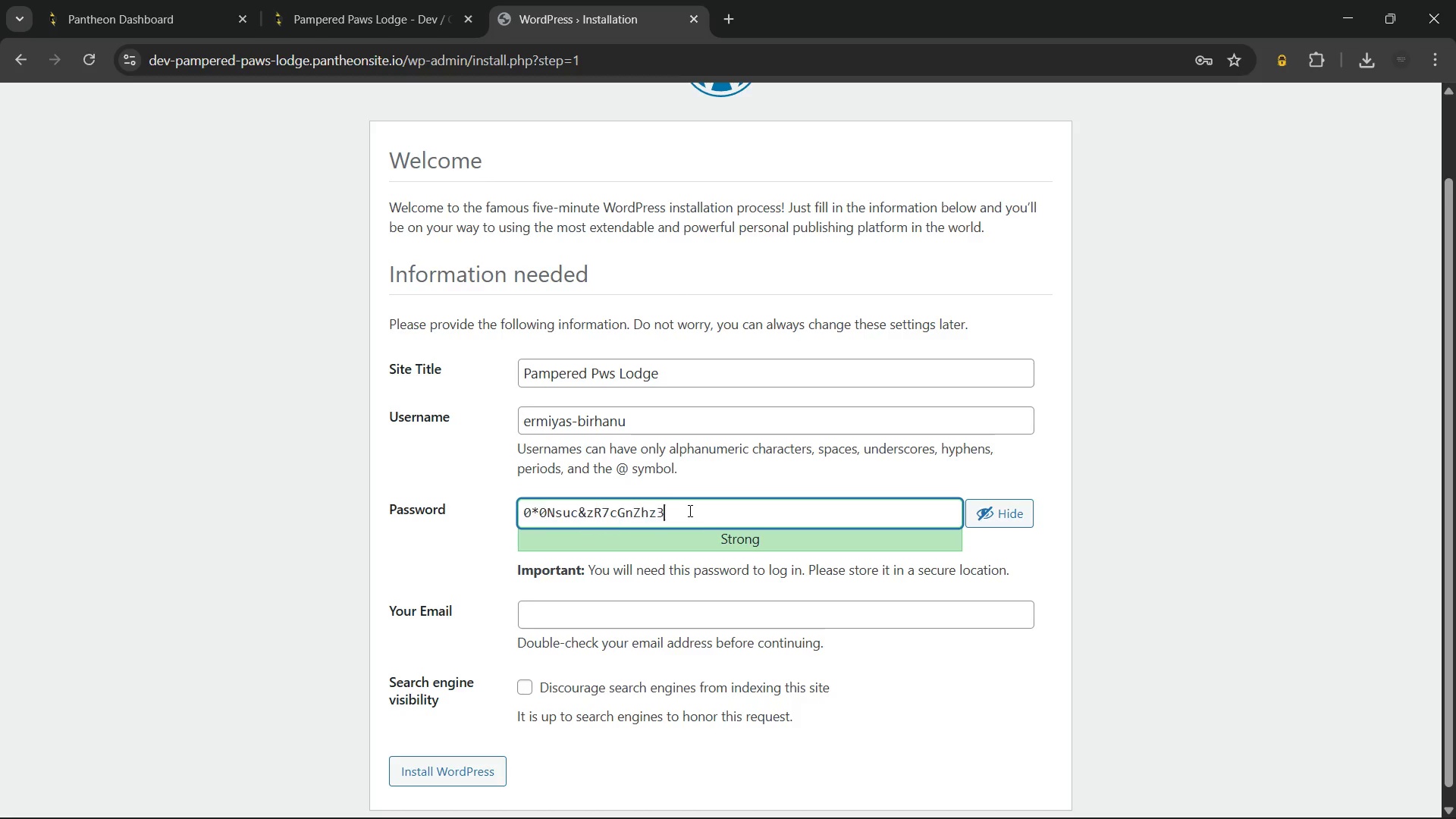 
left_click([689, 510])
 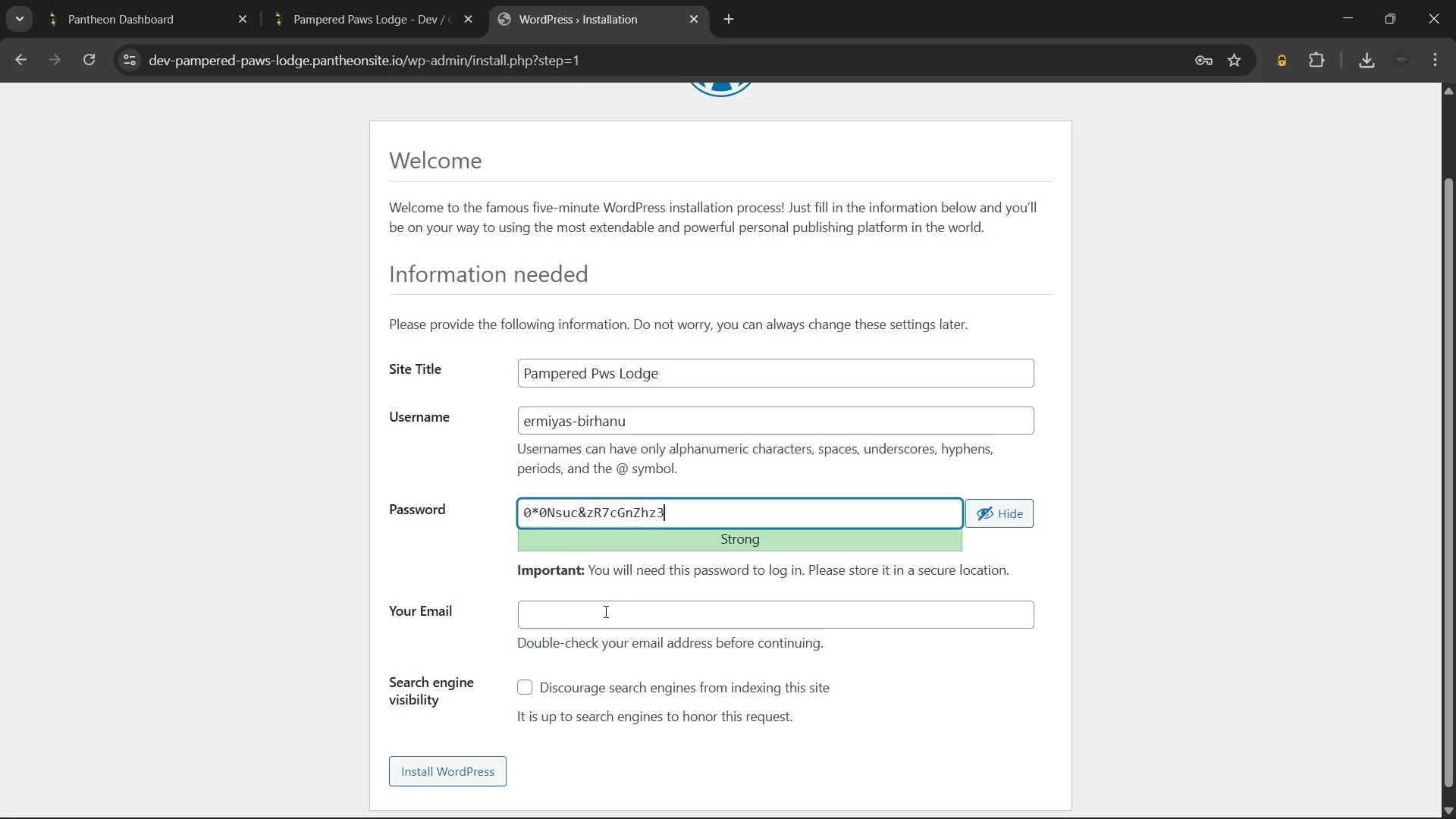 
left_click([604, 611])
 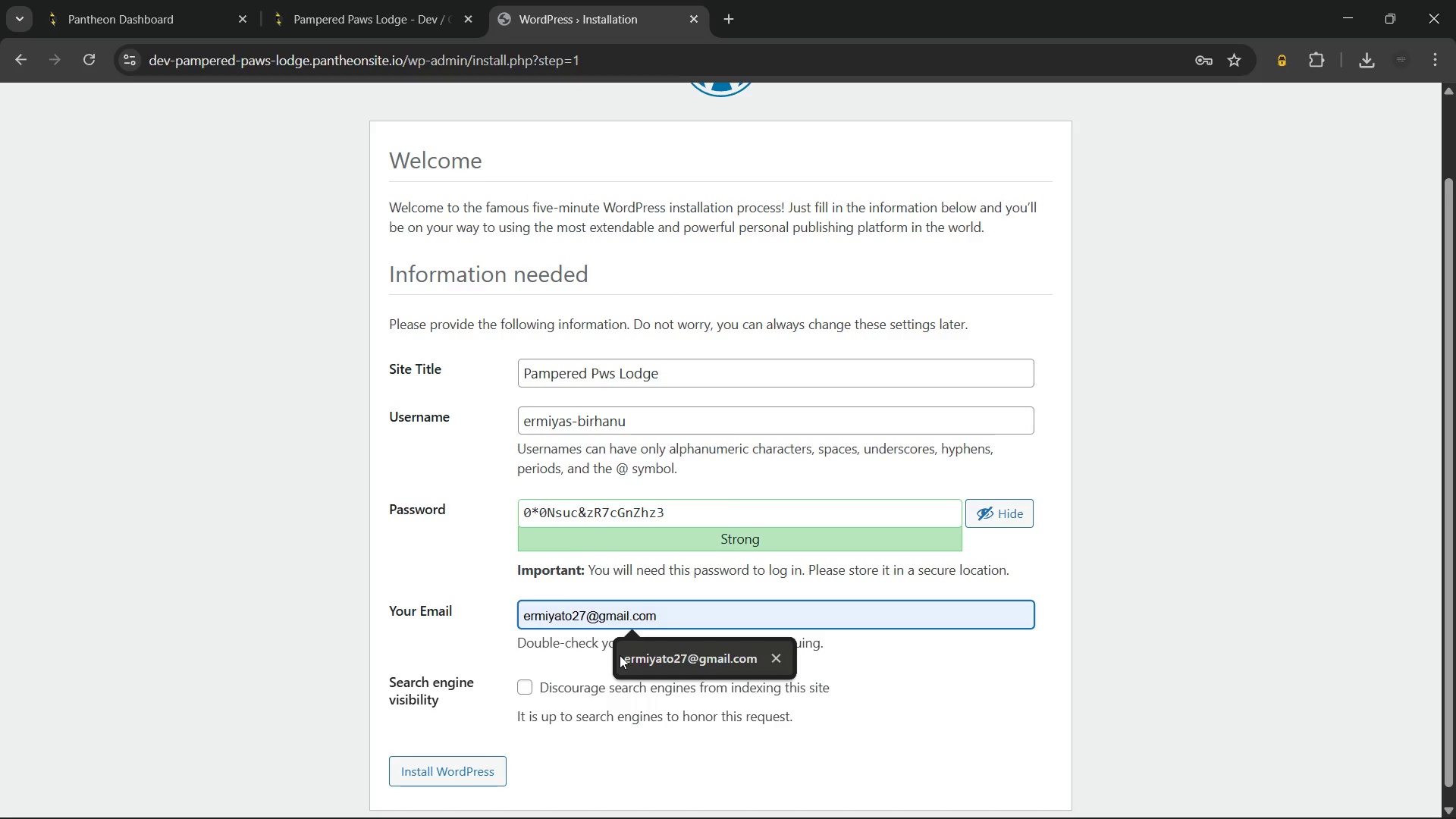 
left_click([620, 655])
 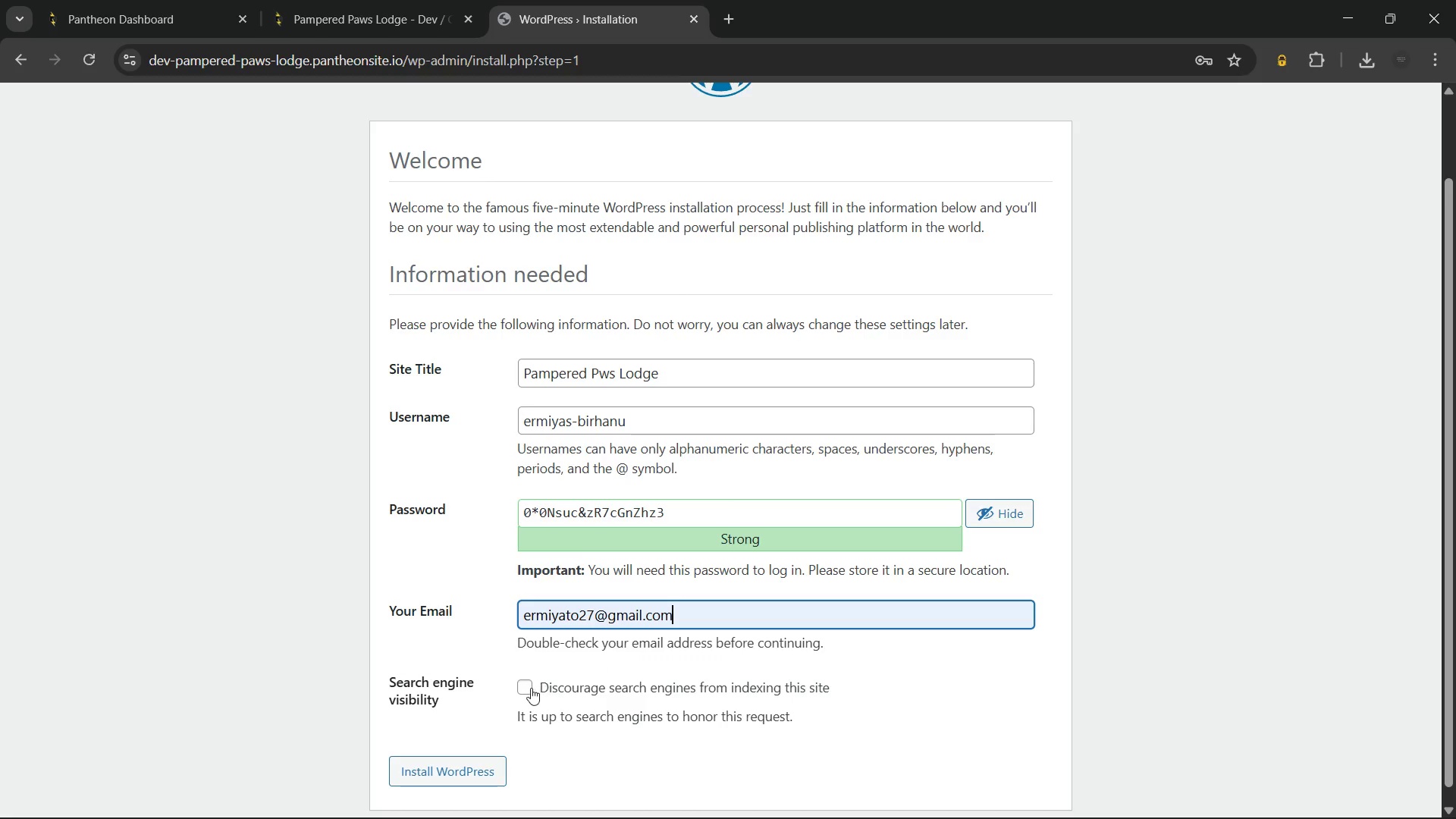 
left_click([531, 688])
 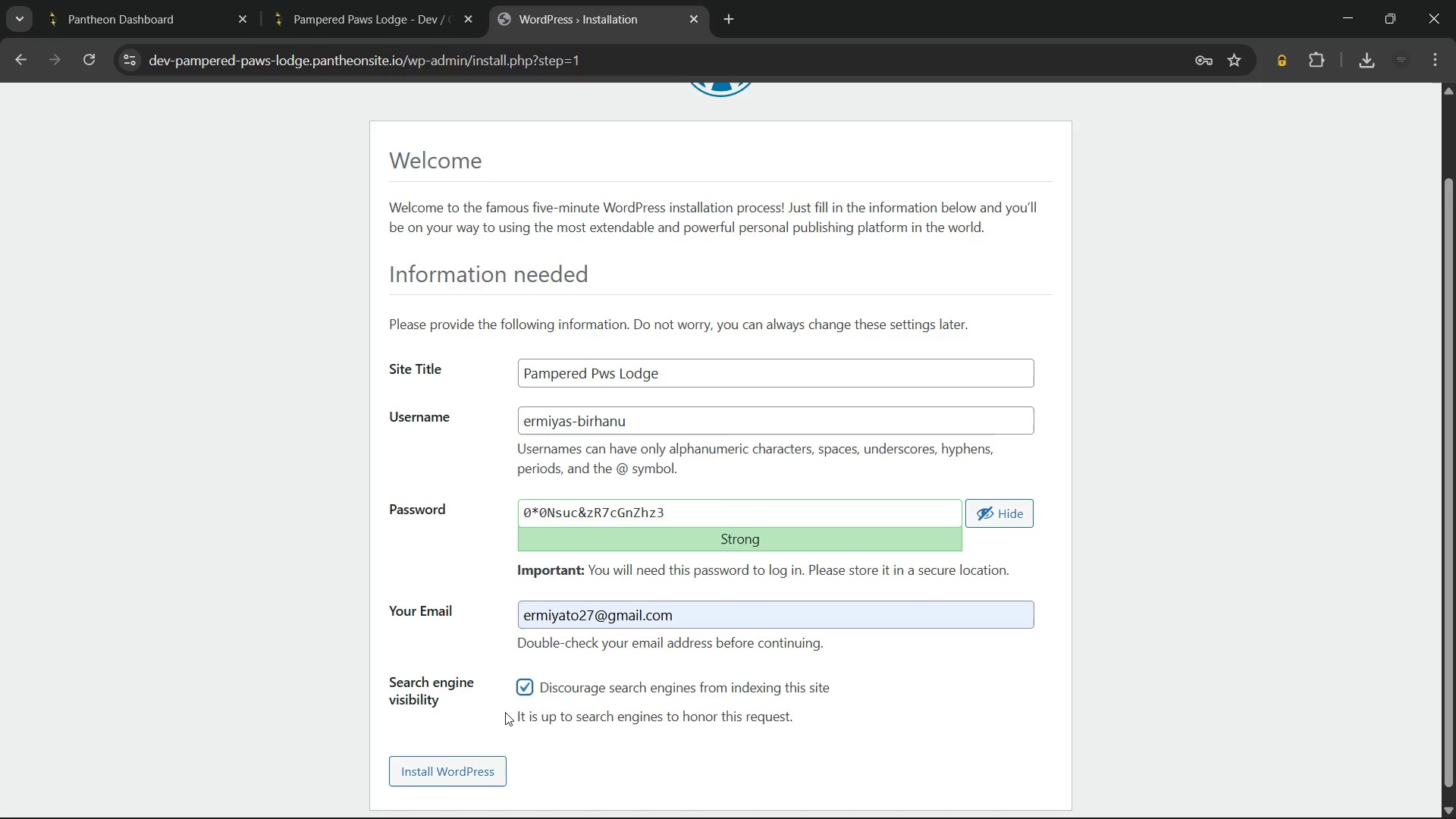 
left_click([505, 712])
 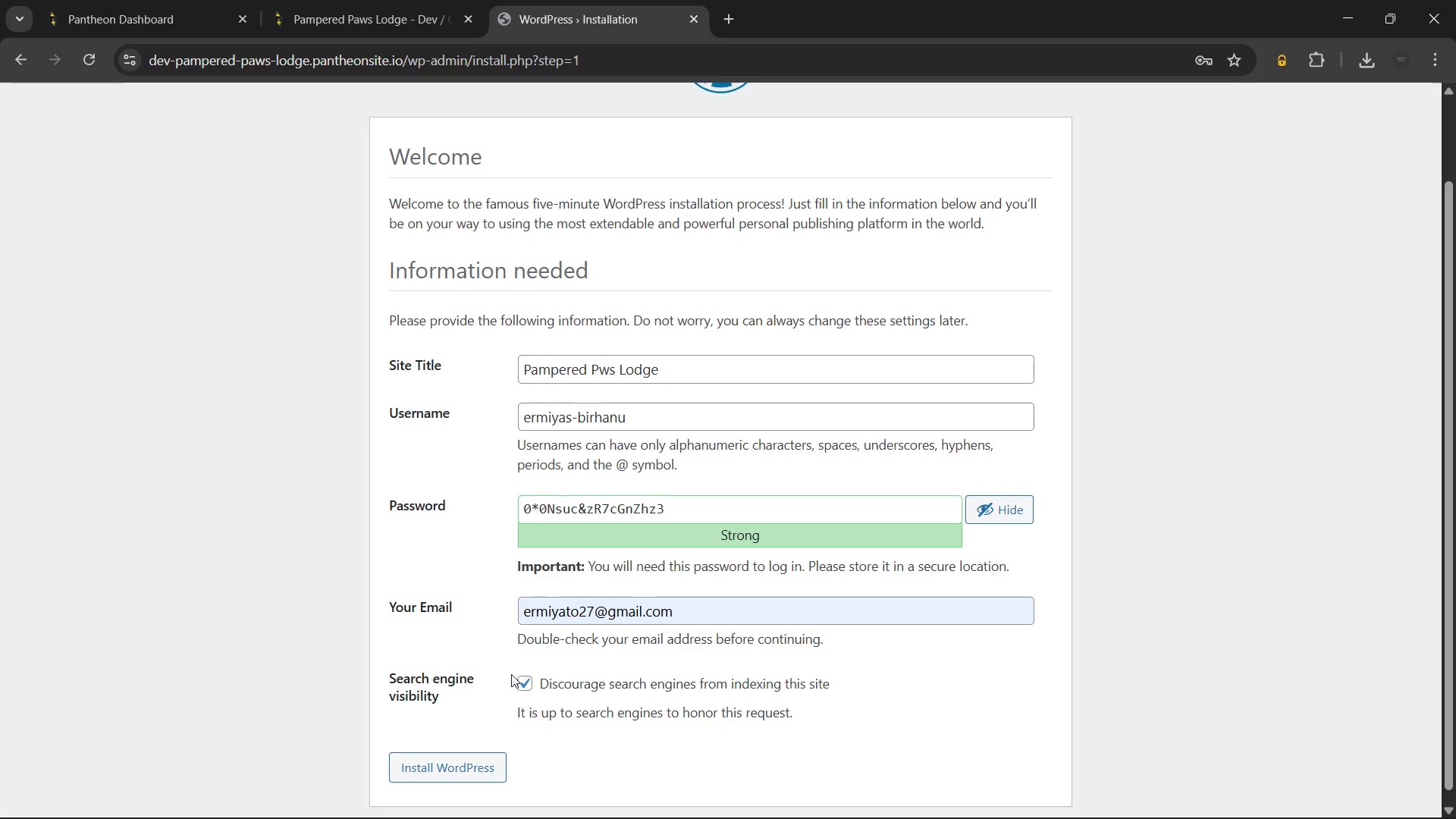 
scroll: coordinate [511, 673], scroll_direction: down, amount: 4.0
 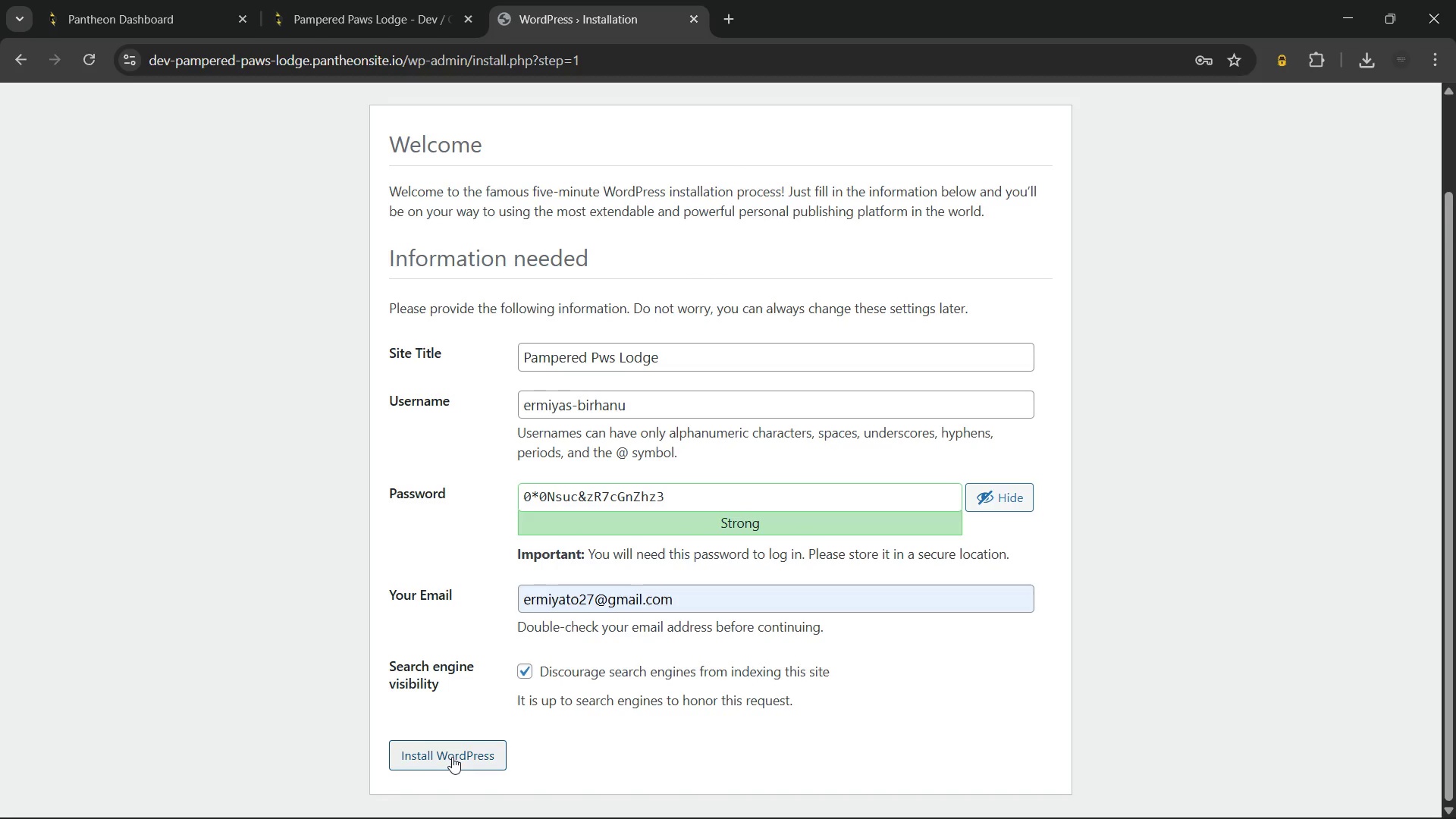 
left_click([452, 757])
 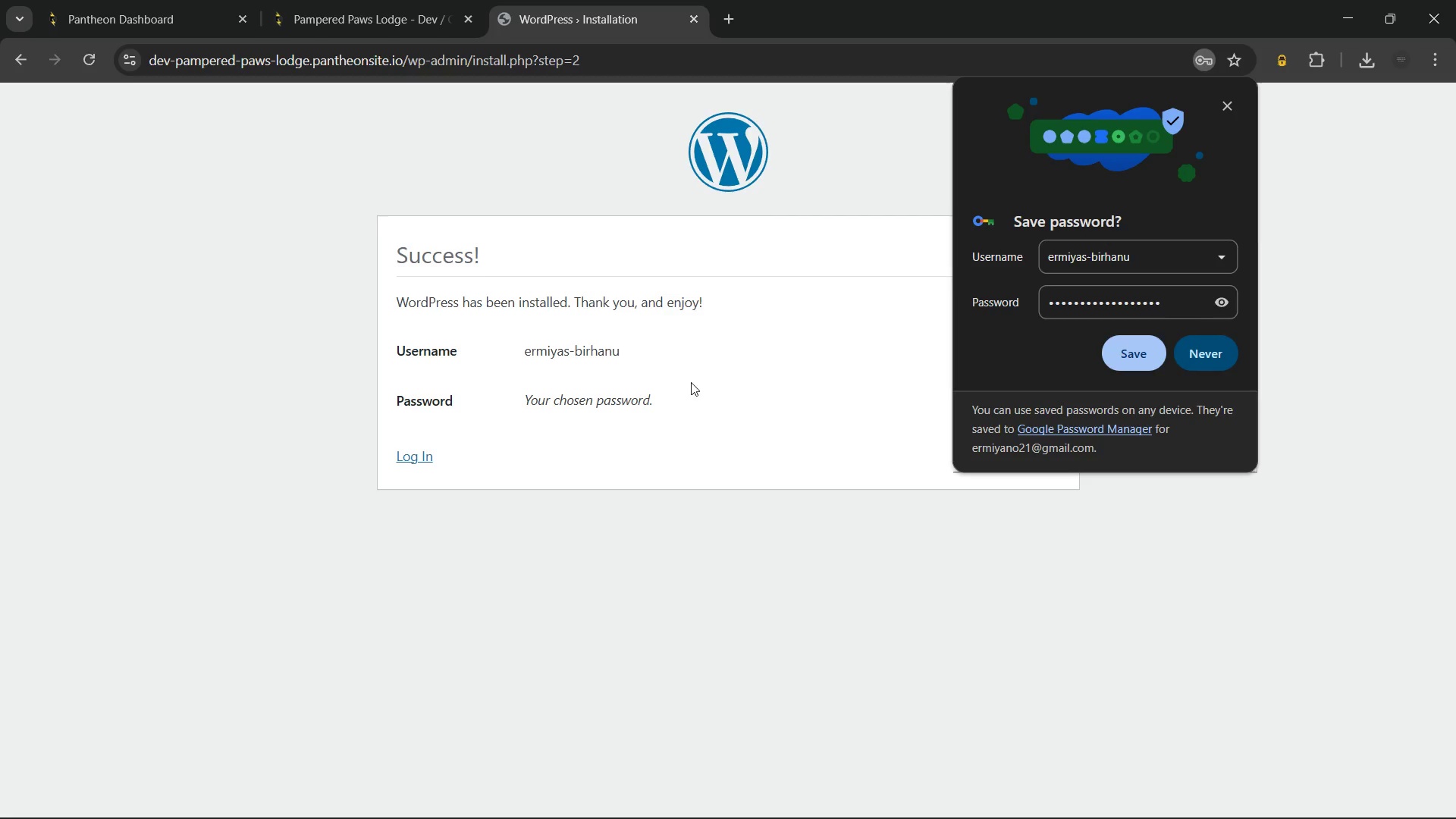 
wait(6.41)
 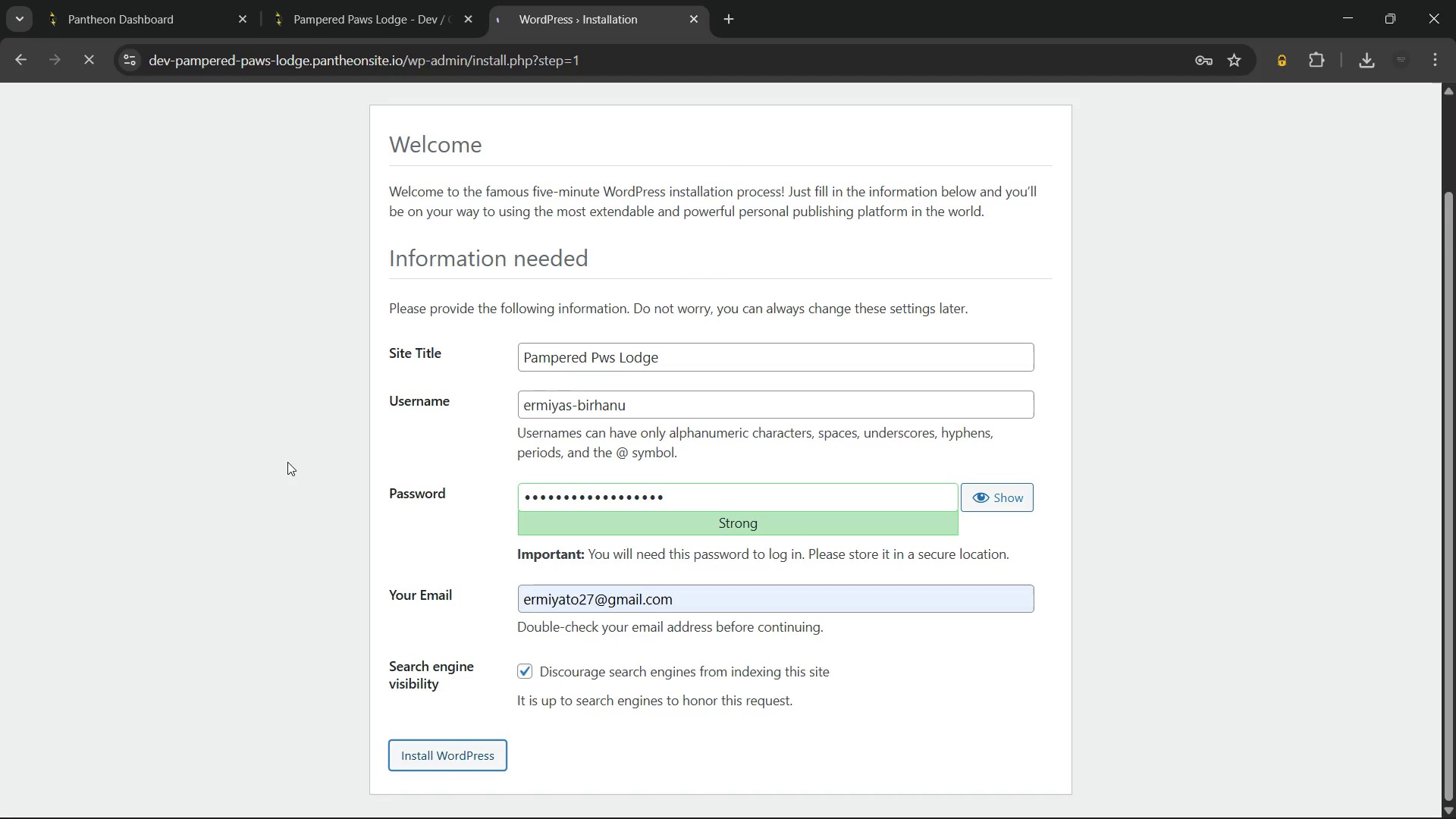 
left_click([1225, 105])
 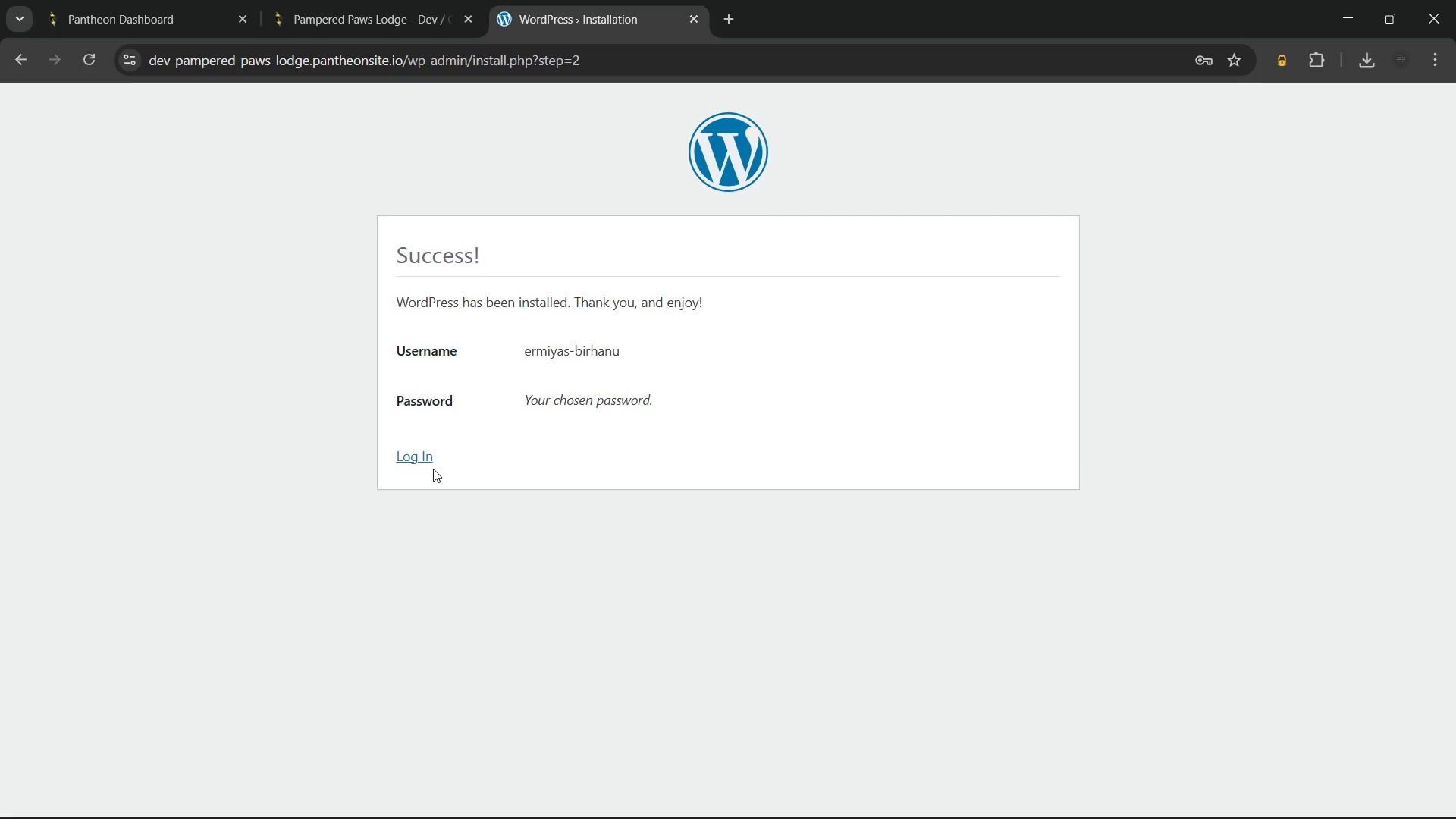 
left_click([415, 454])
 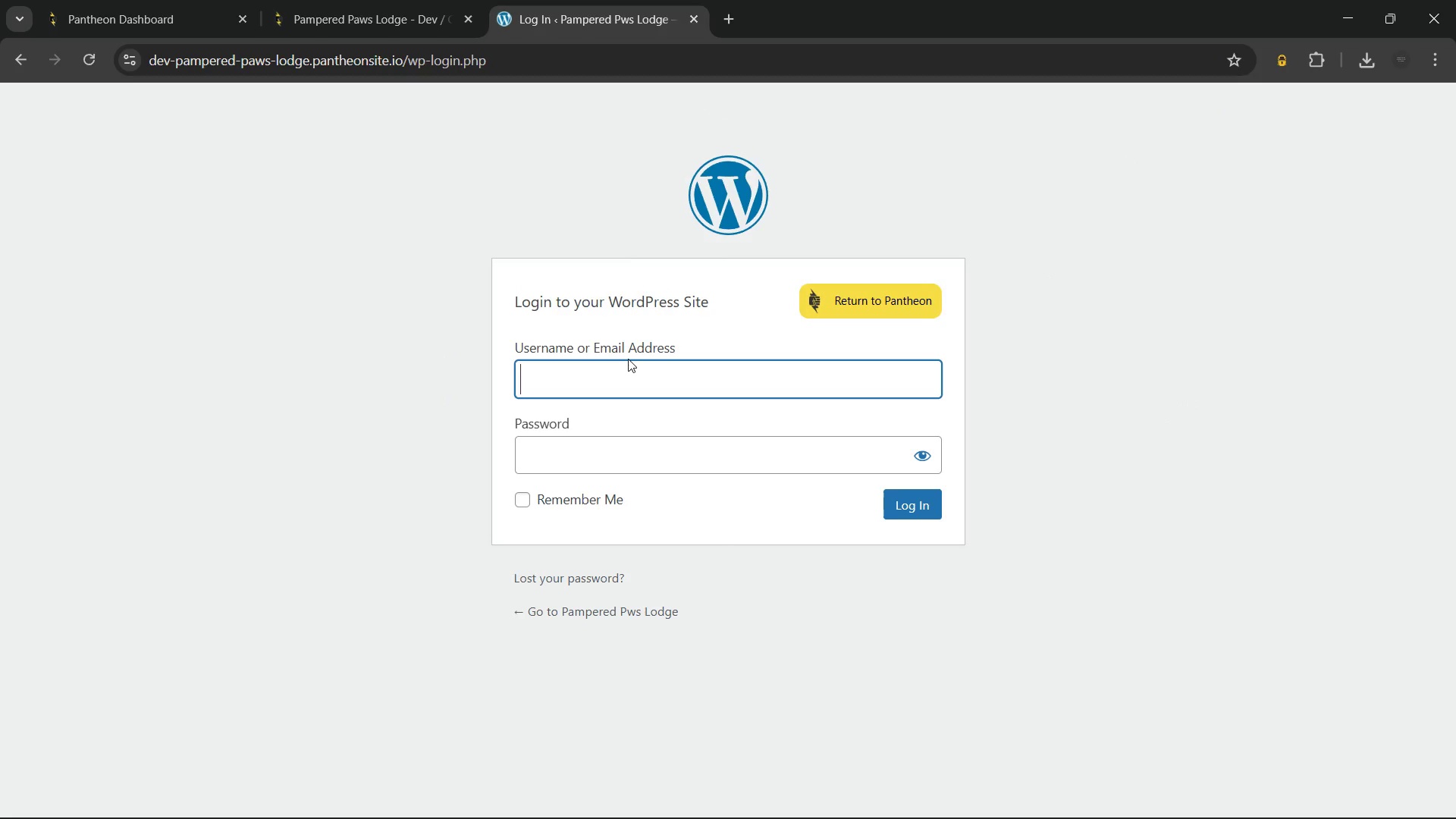 
left_click([612, 380])
 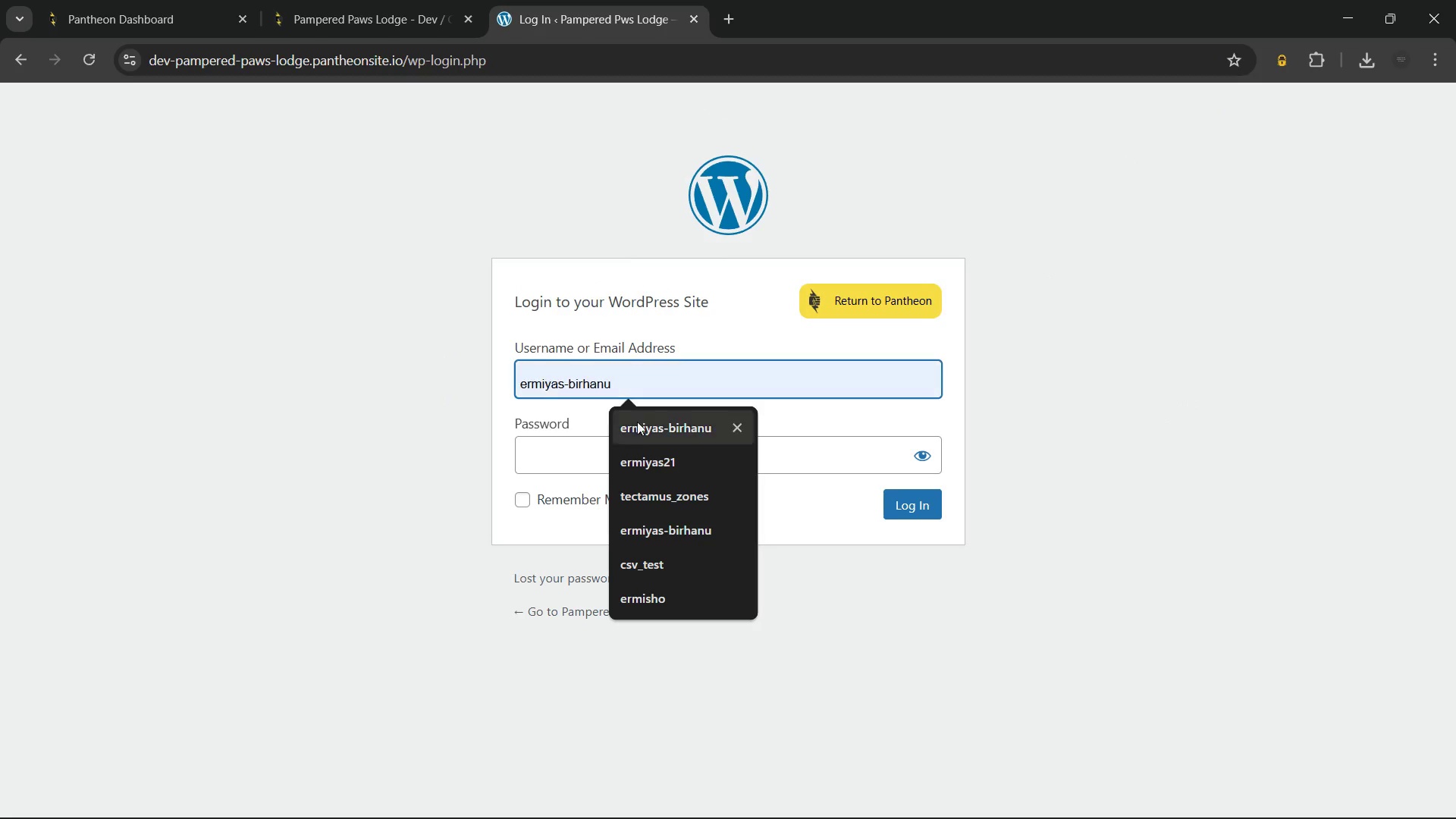 
double_click([637, 428])
 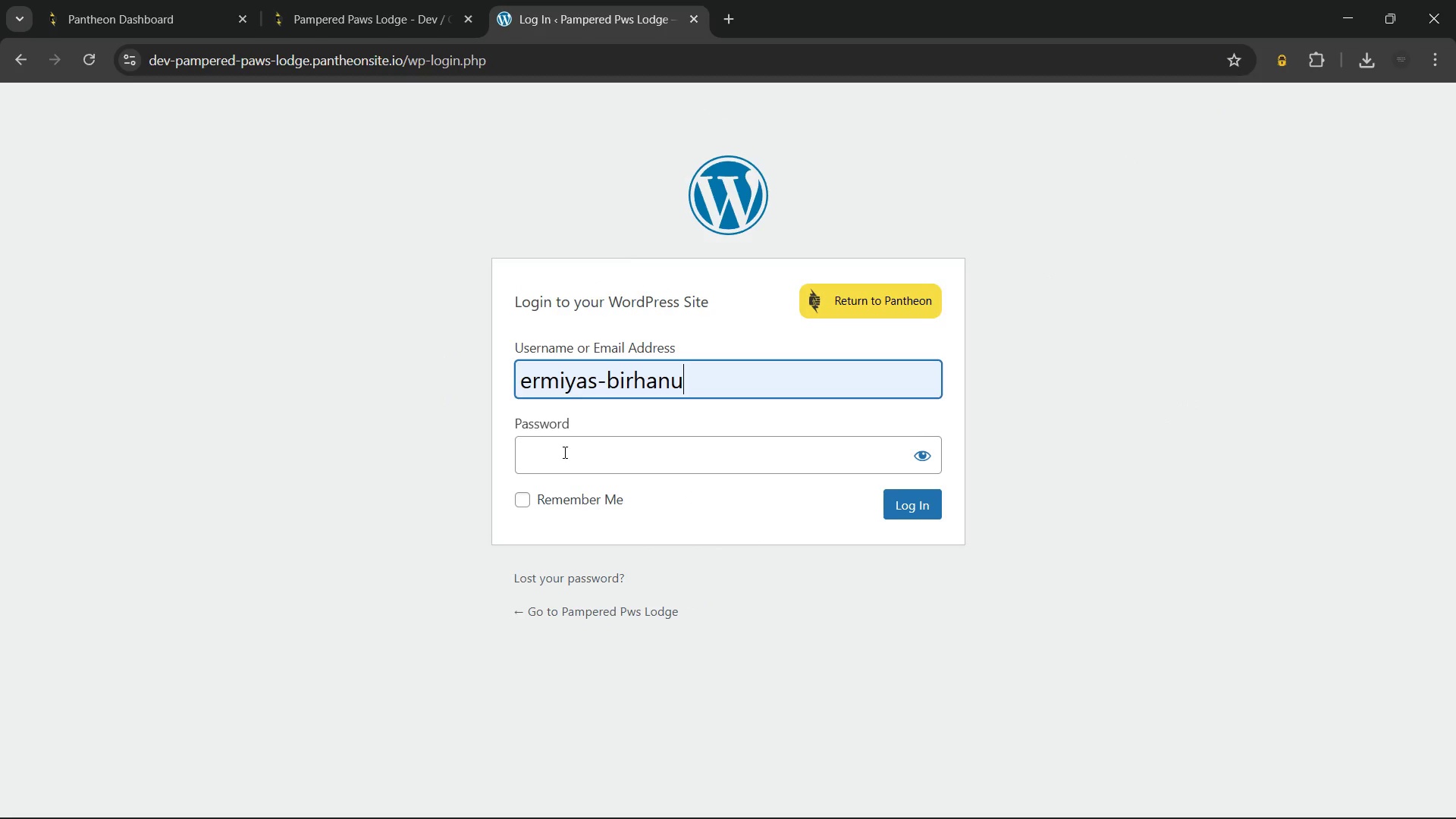 
triple_click([563, 452])
 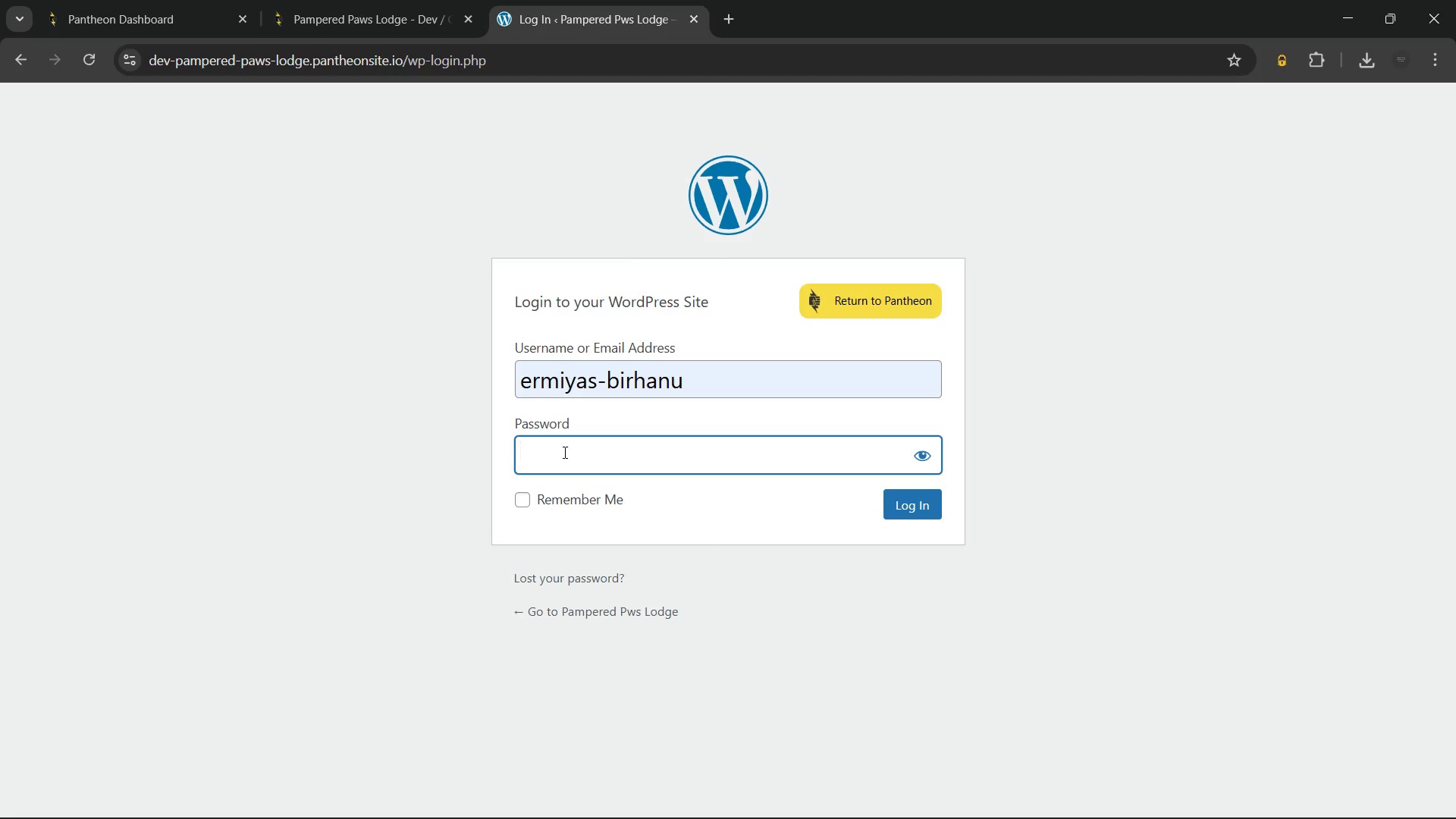 
key(Control+V)
 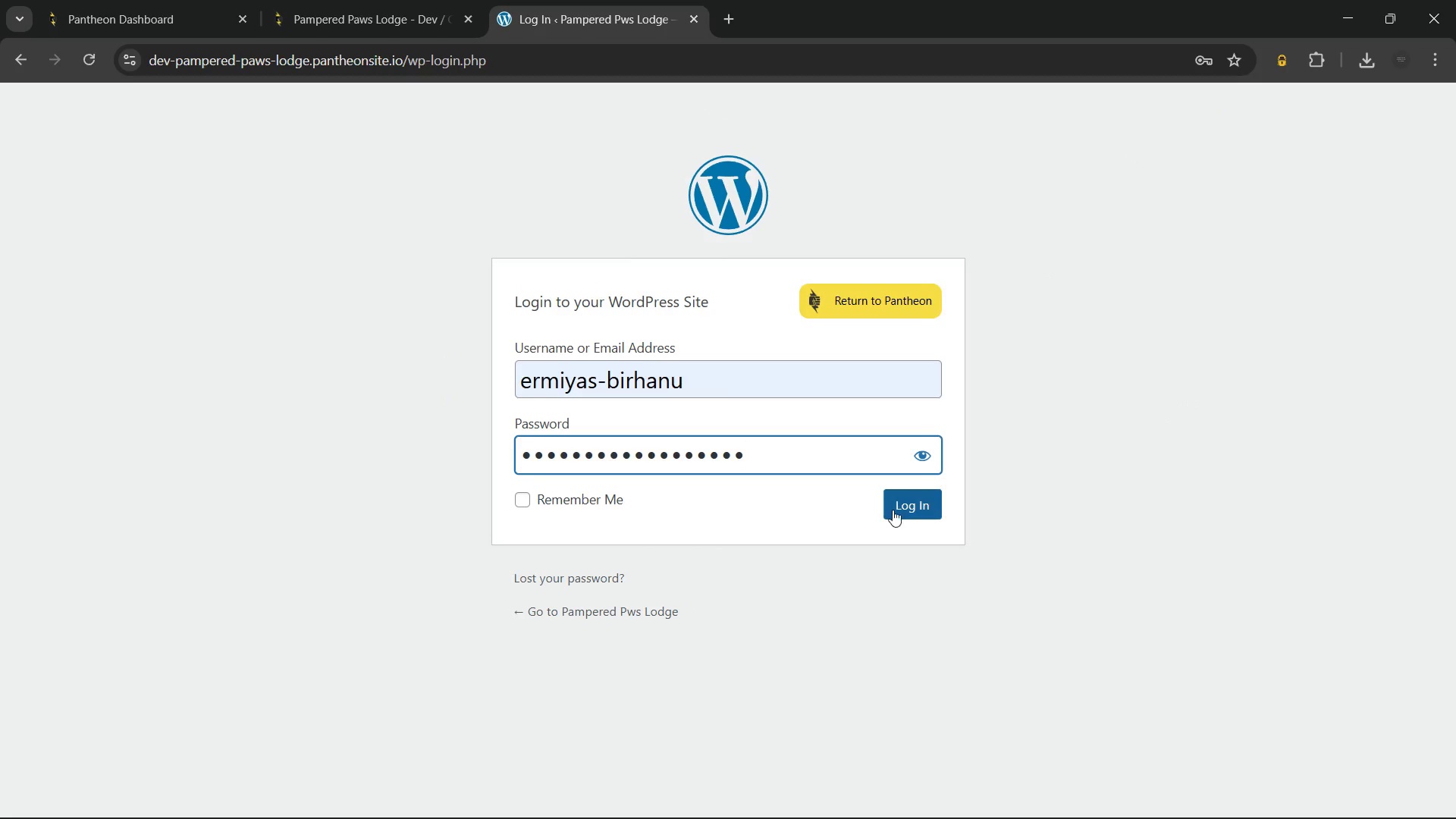 
left_click([899, 507])
 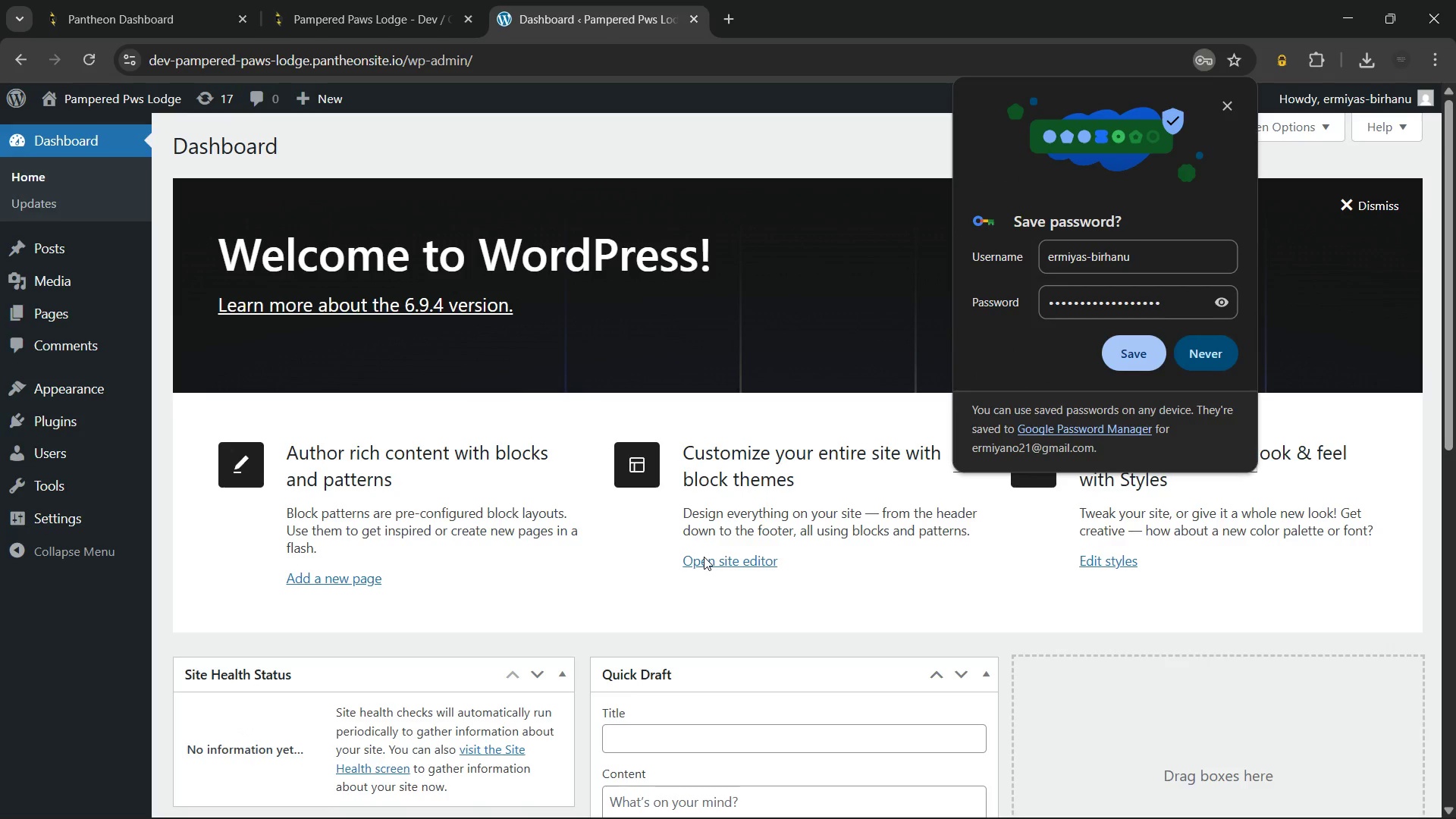 
wait(18.83)
 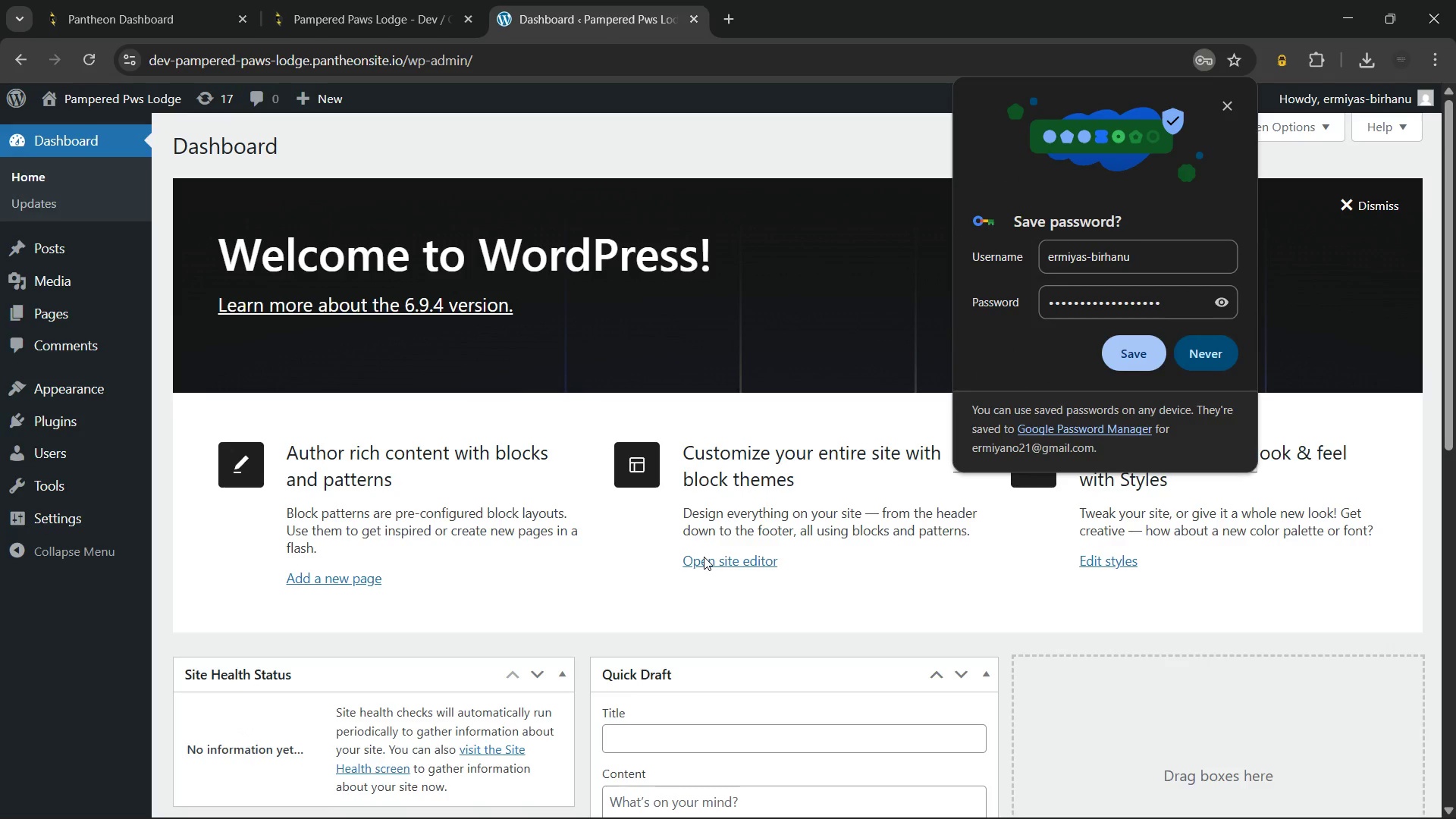 
left_click([1227, 107])
 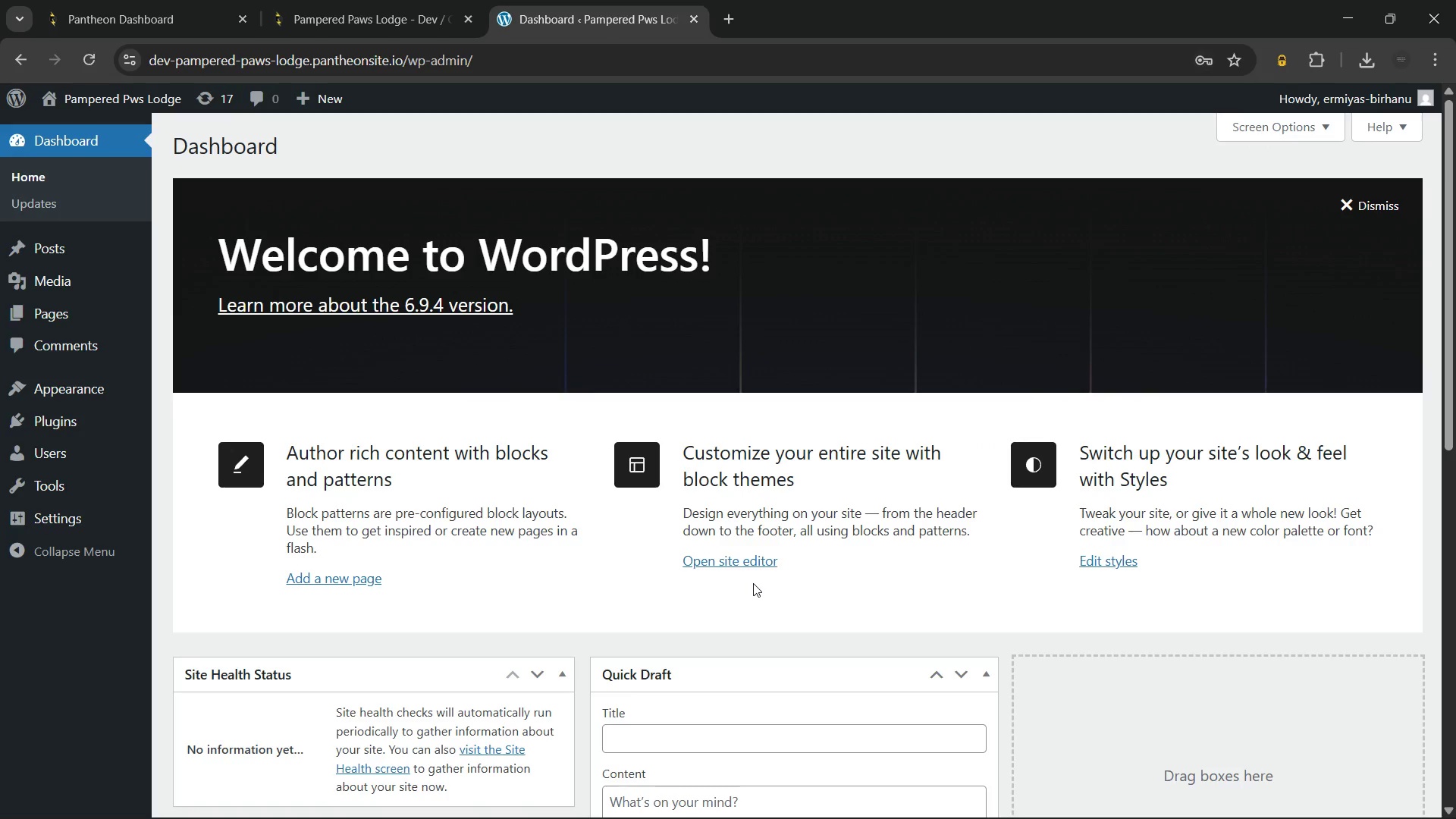 
scroll: coordinate [753, 583], scroll_direction: down, amount: 4.0
 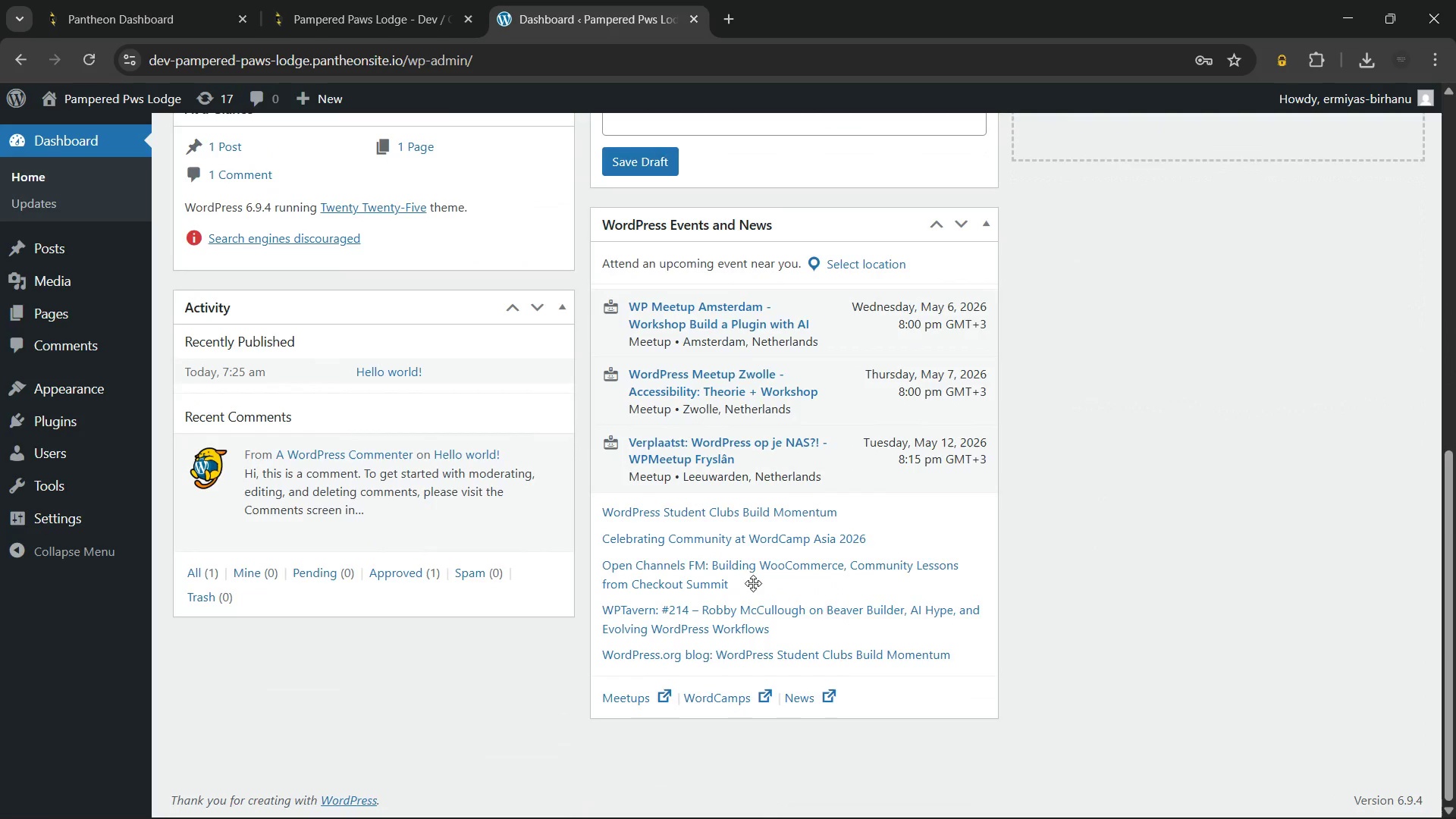 
scroll: coordinate [607, 468], scroll_direction: up, amount: 17.0
 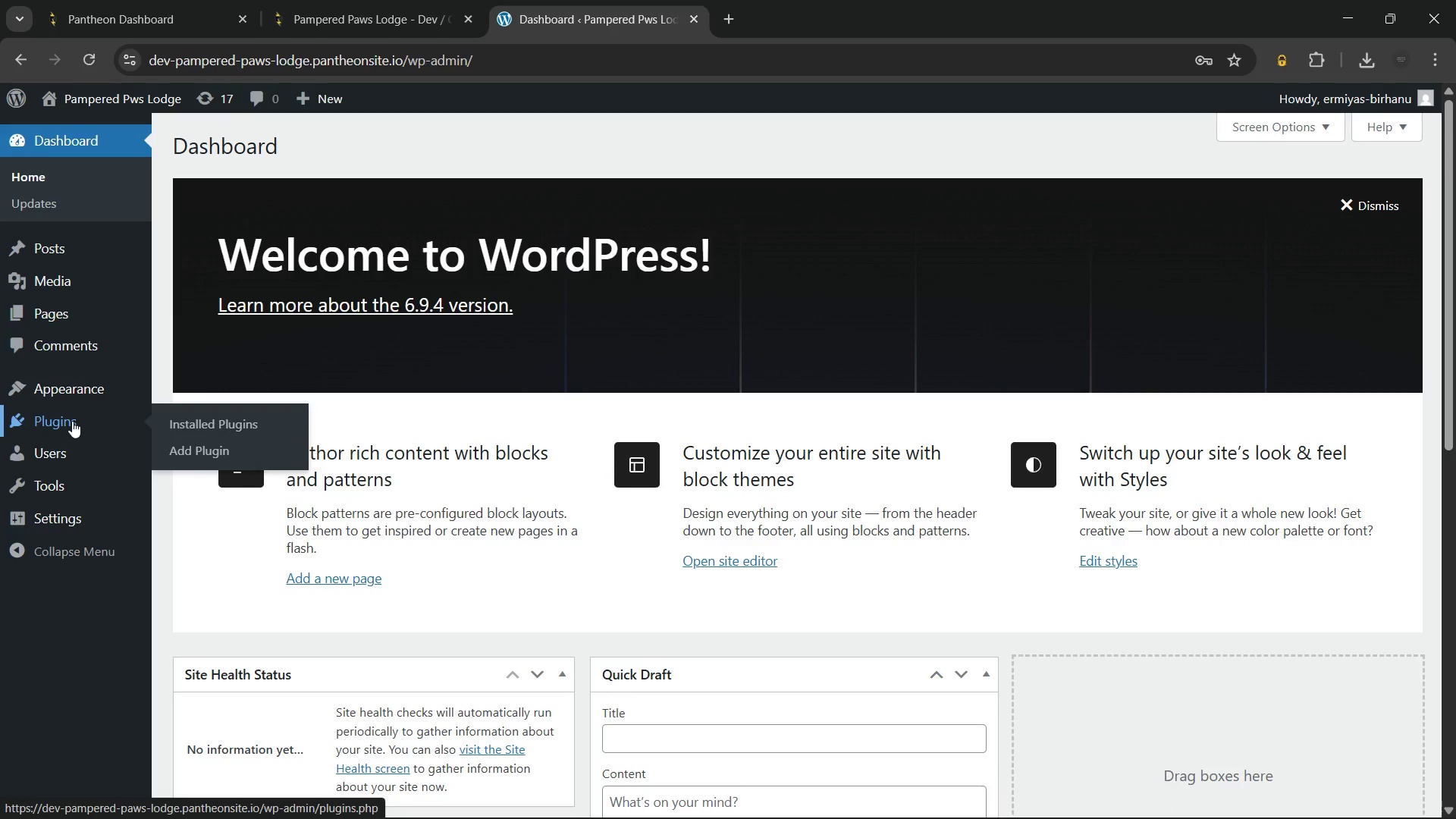 
left_click([72, 421])
 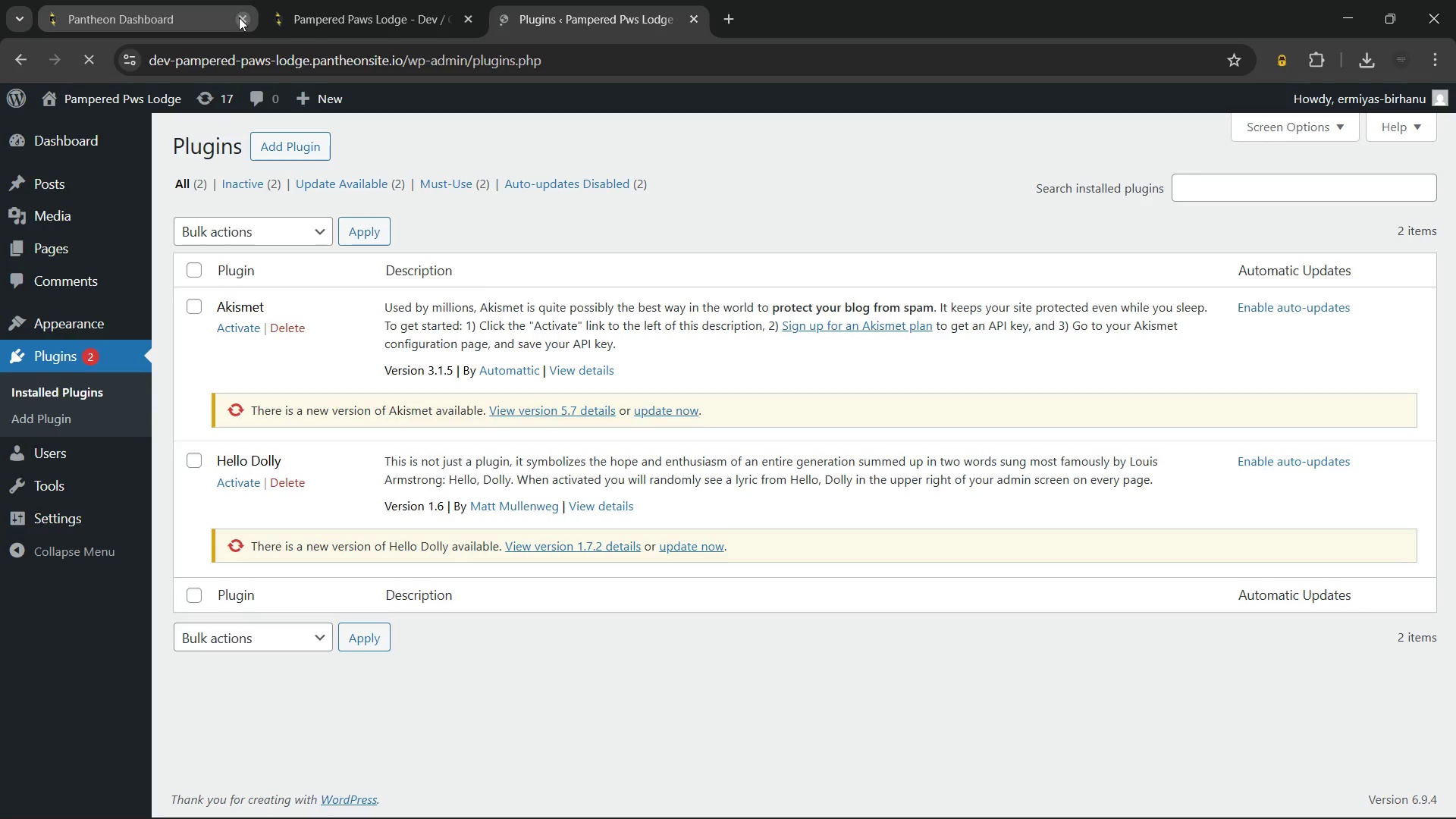 
left_click([376, 8])
 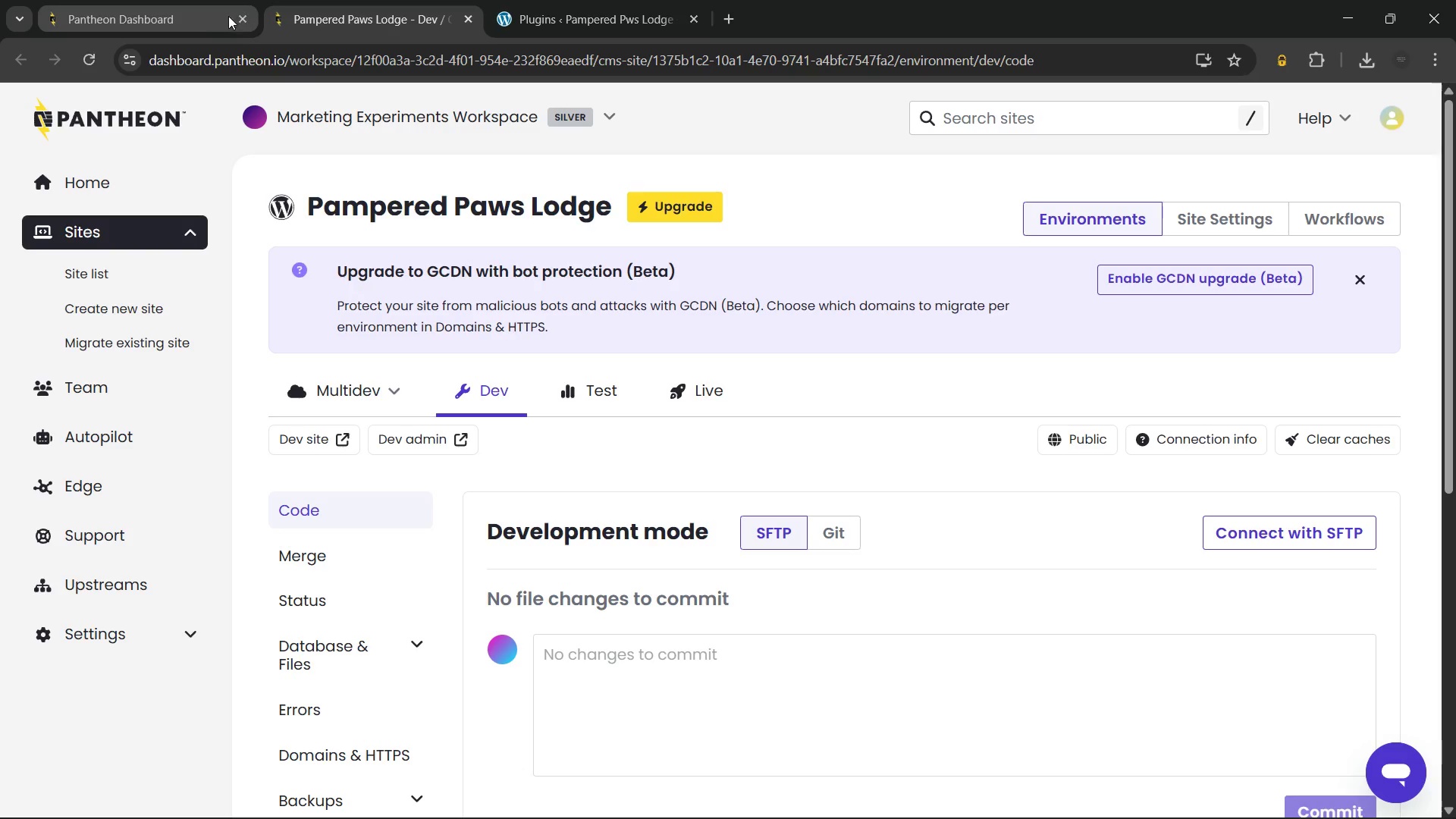 
left_click([212, 12])
 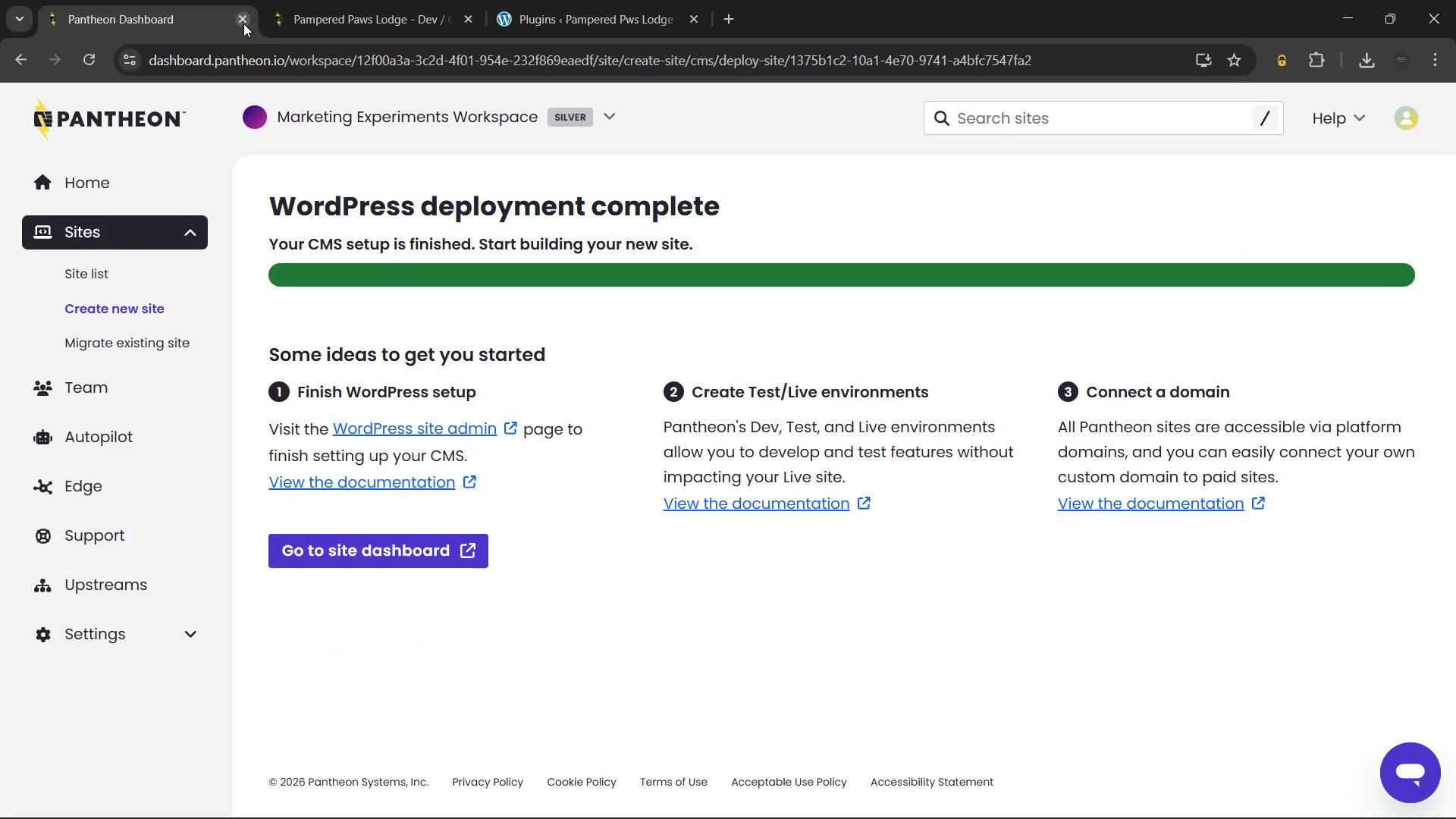 
left_click([243, 24])
 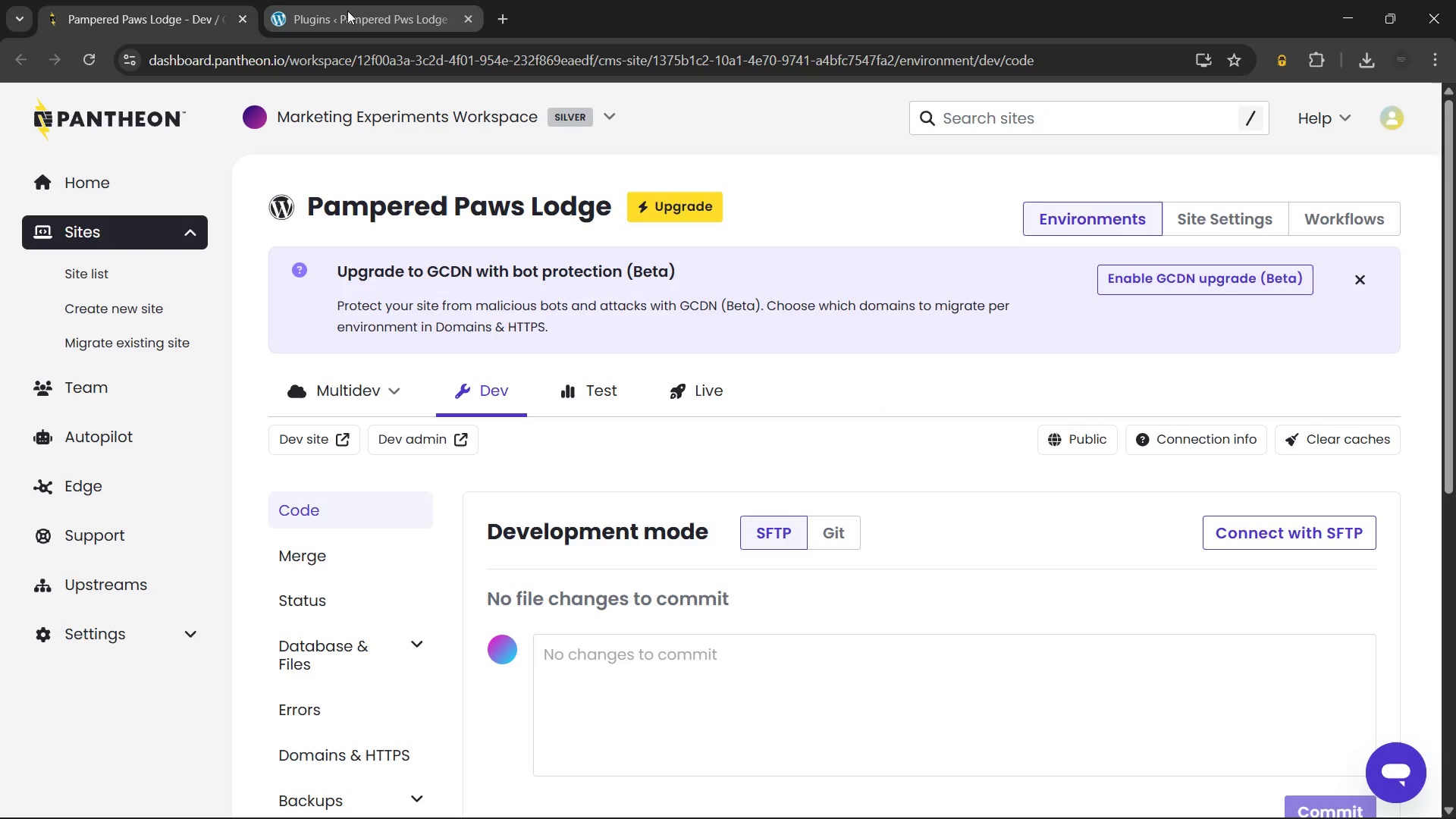 
left_click([347, 11])
 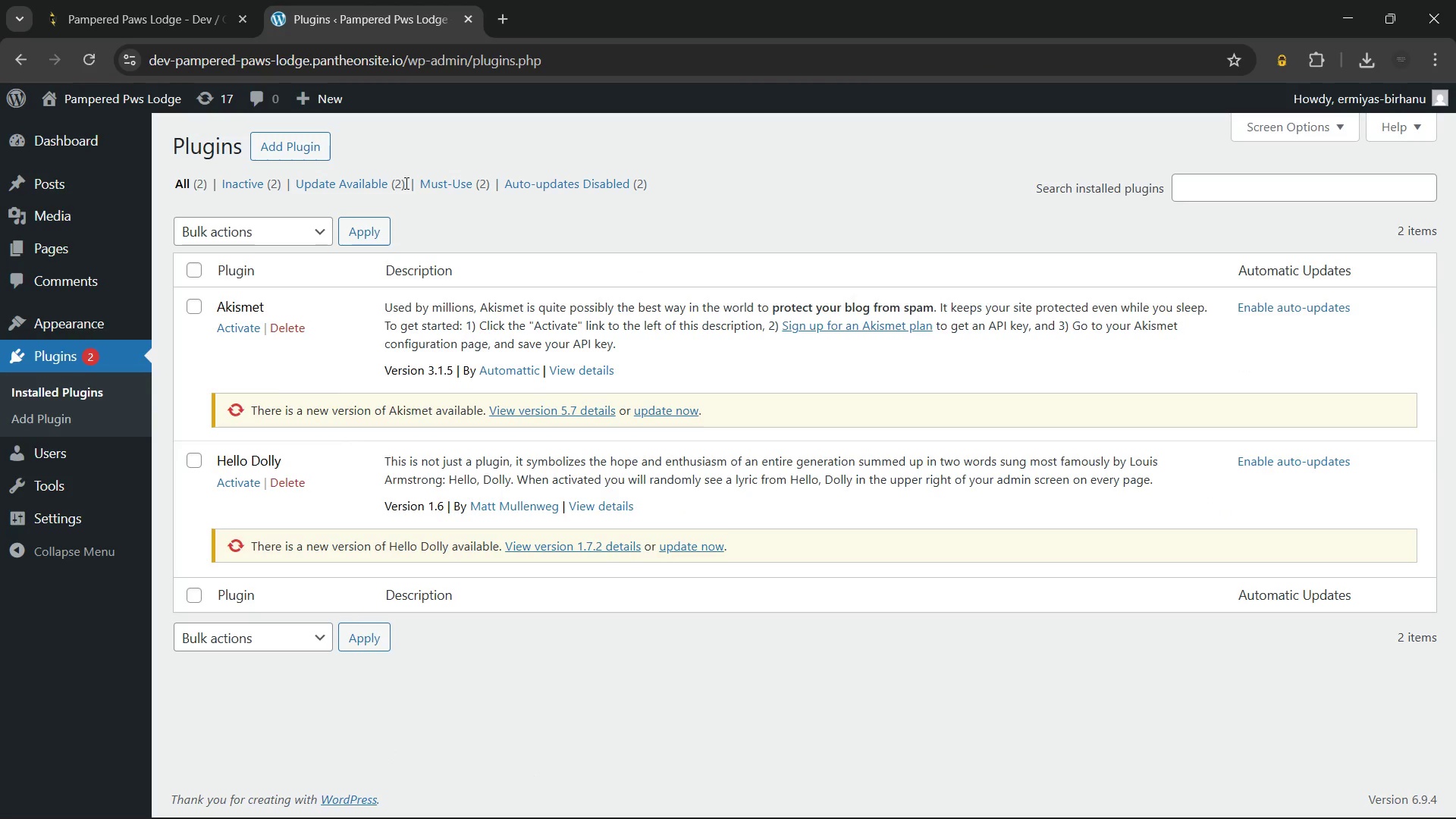 
left_click([289, 145])
 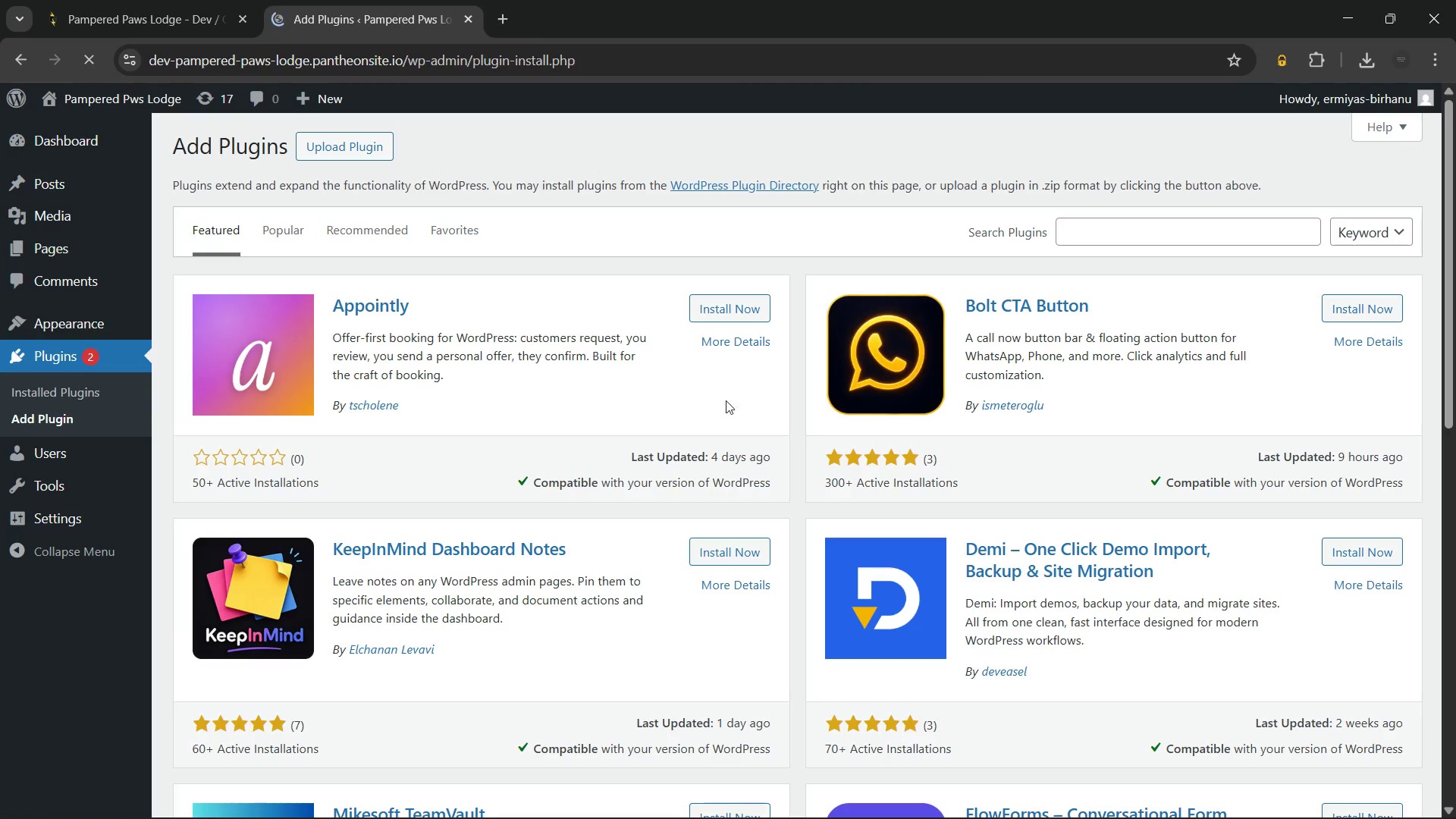 
left_click([1085, 225])
 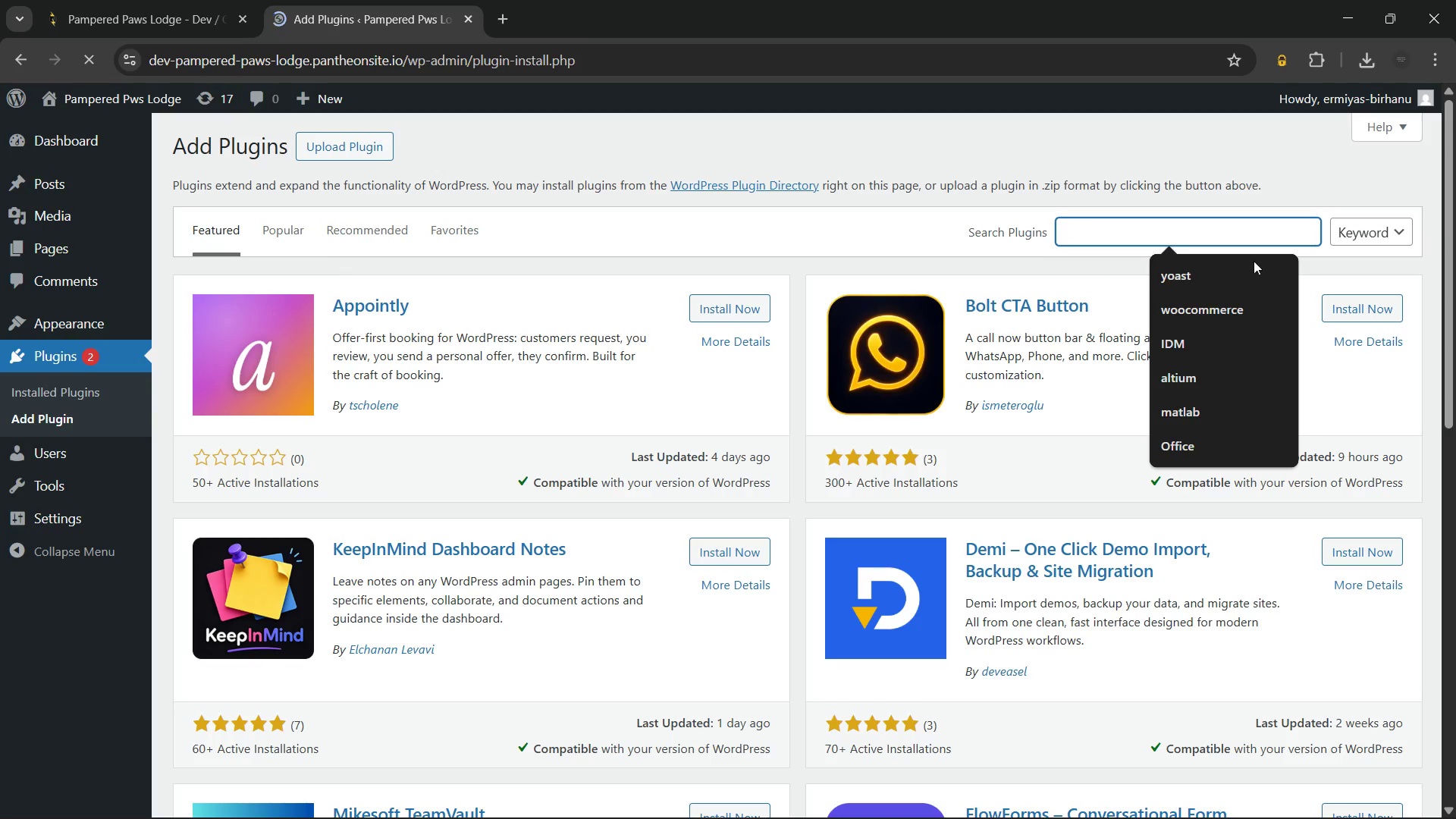 
left_click([1208, 315])
 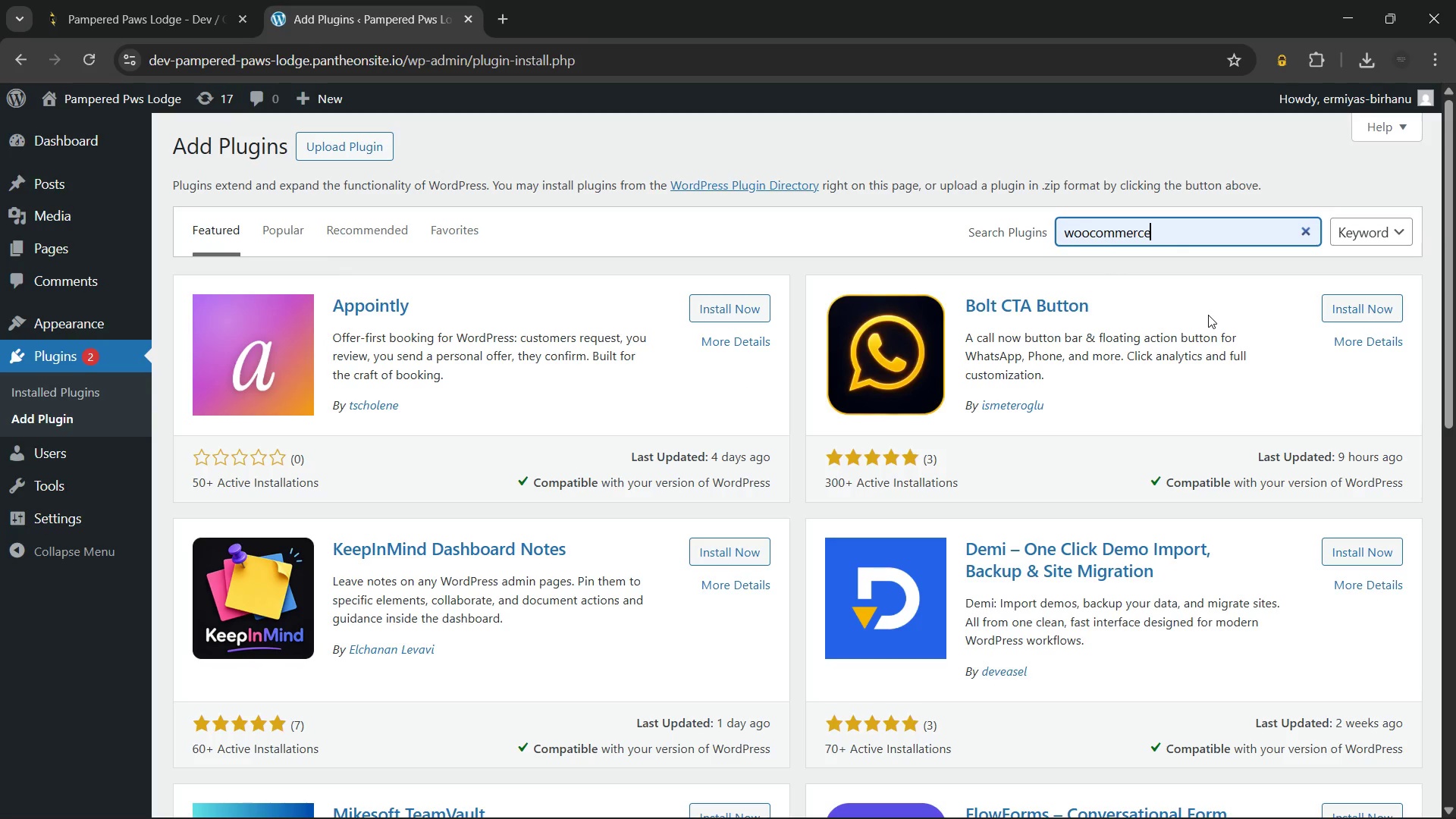 
wait(7.61)
 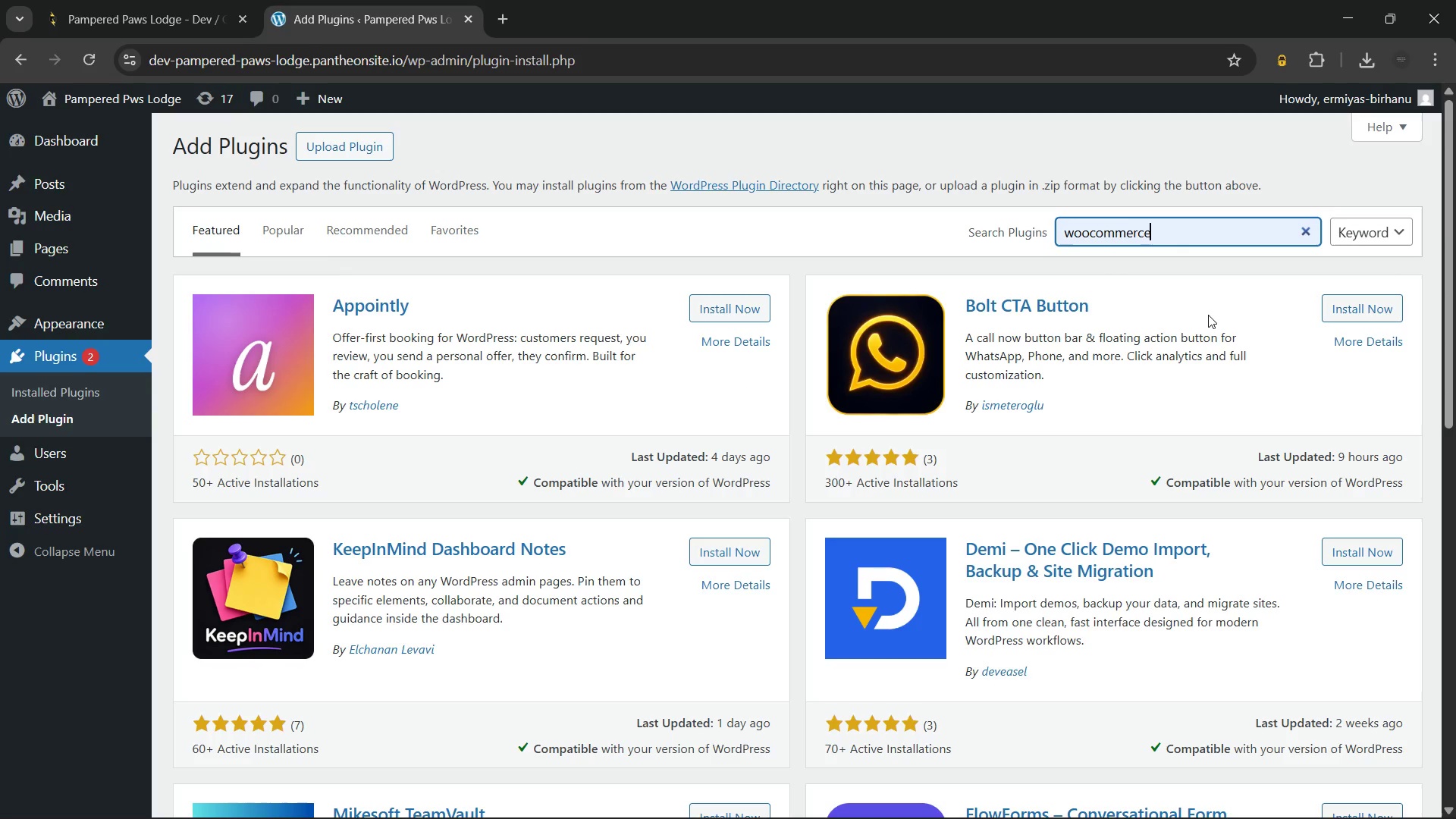 
key(Enter)
 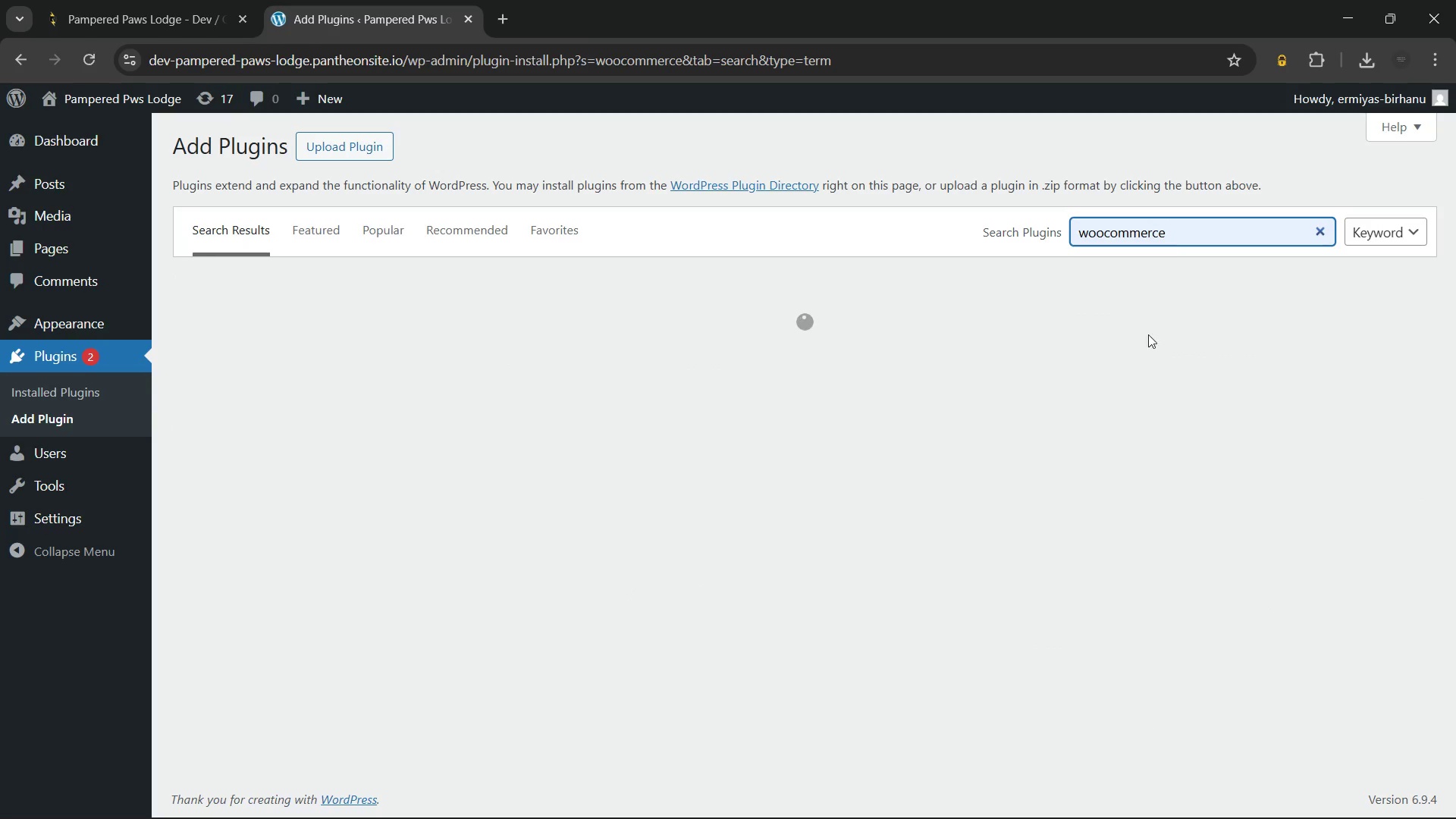 
mouse_move([885, 473])
 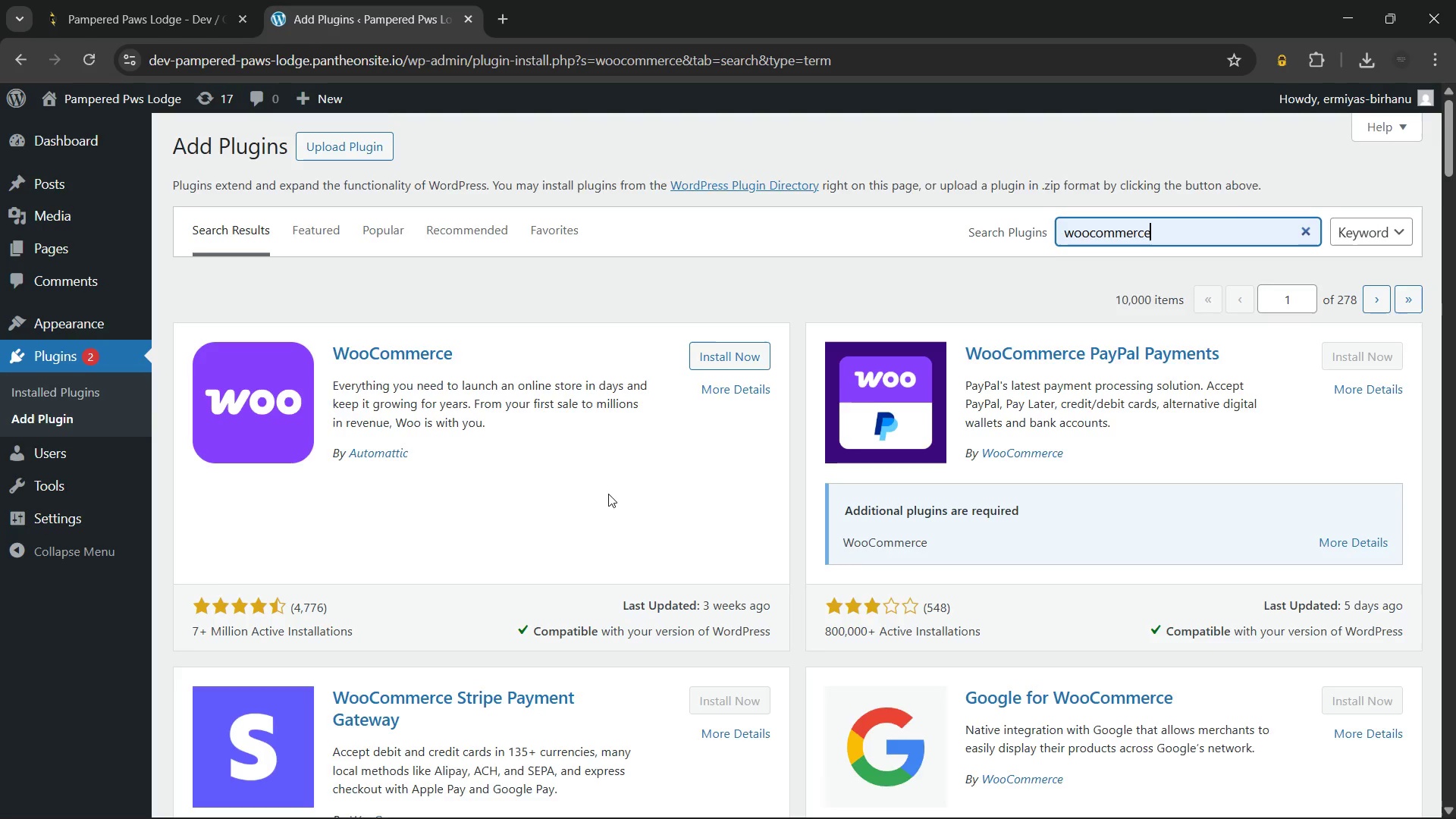 
scroll: coordinate [620, 470], scroll_direction: up, amount: 4.0
 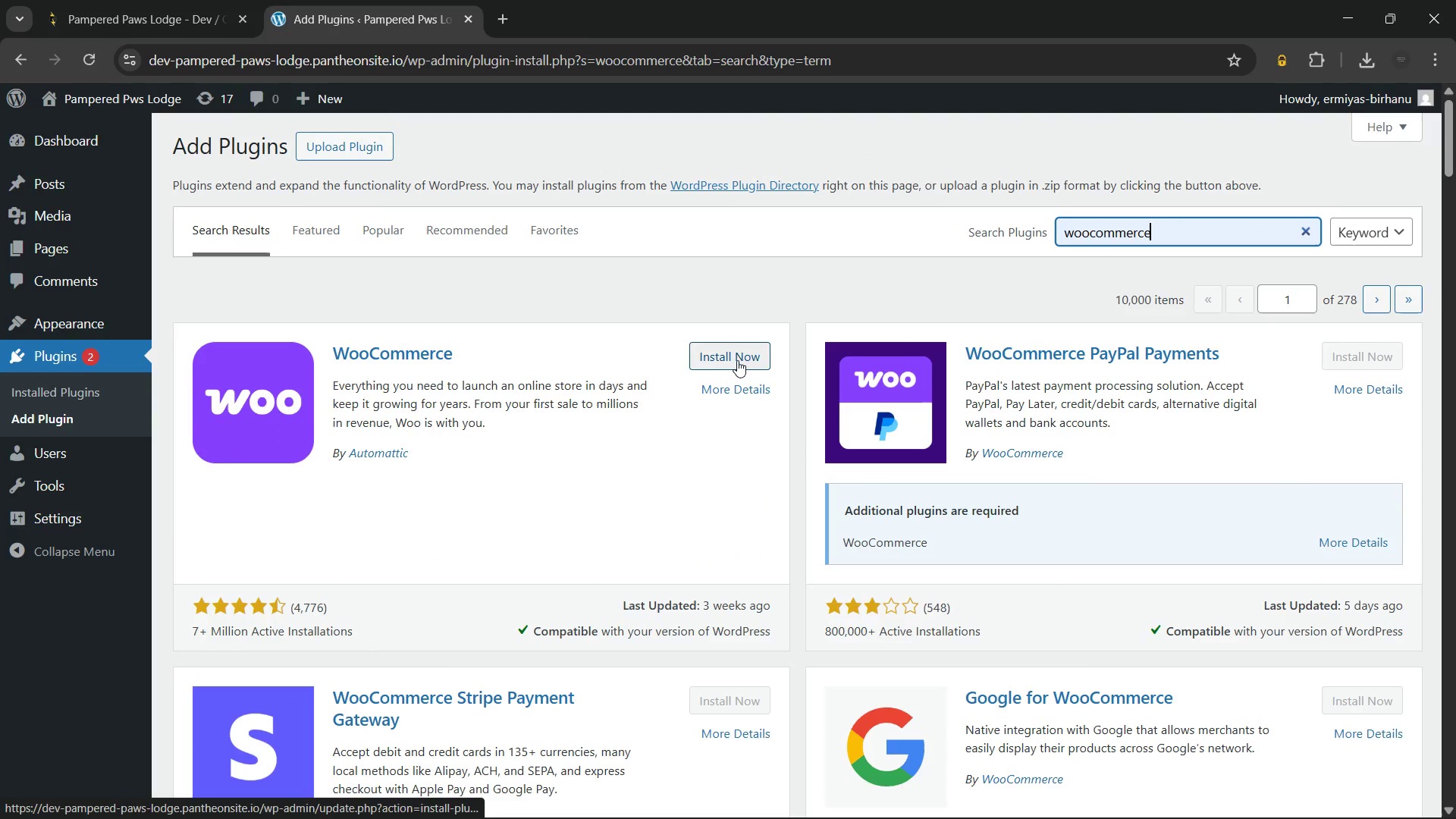 
left_click([737, 360])
 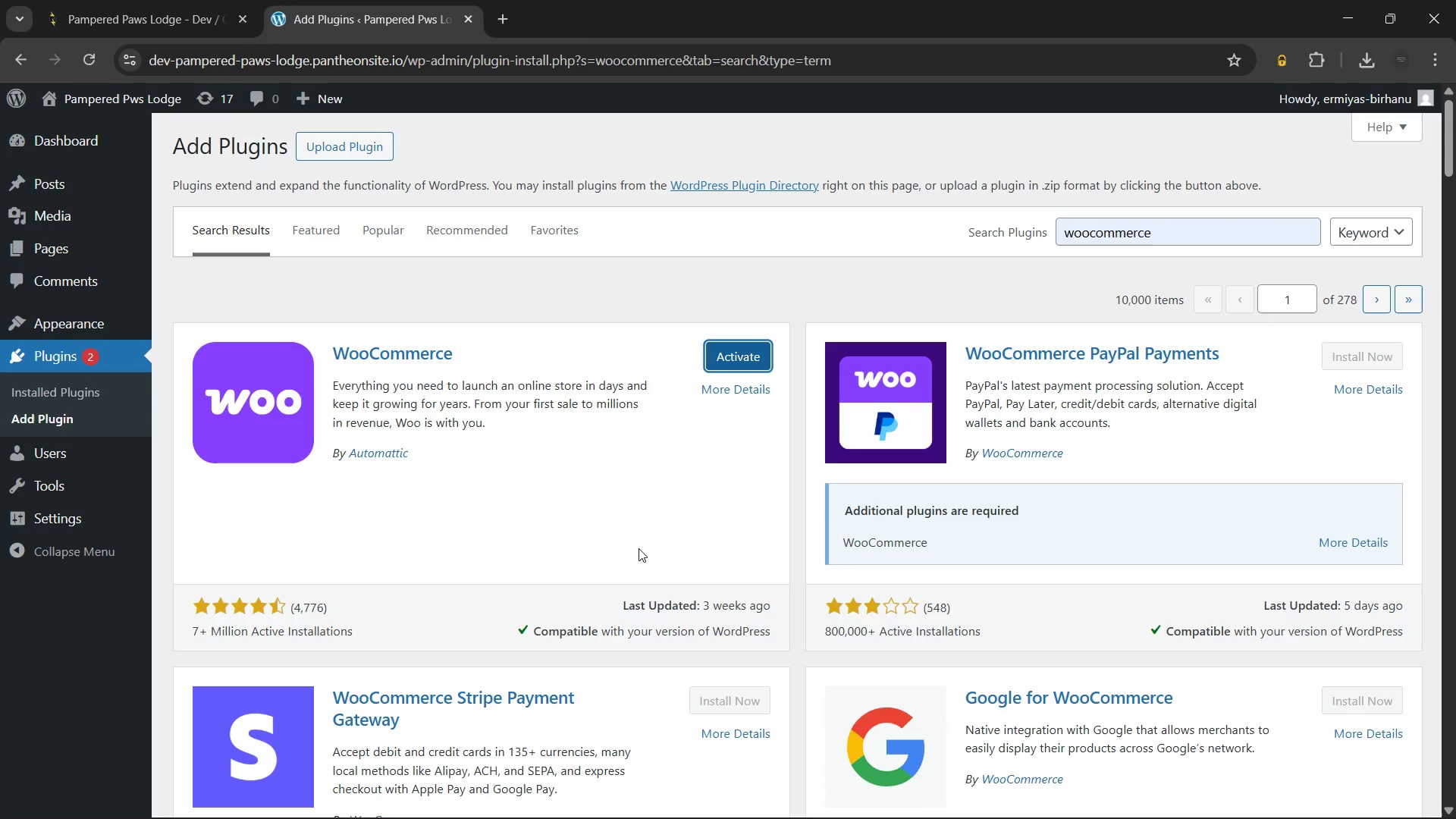 
wait(19.44)
 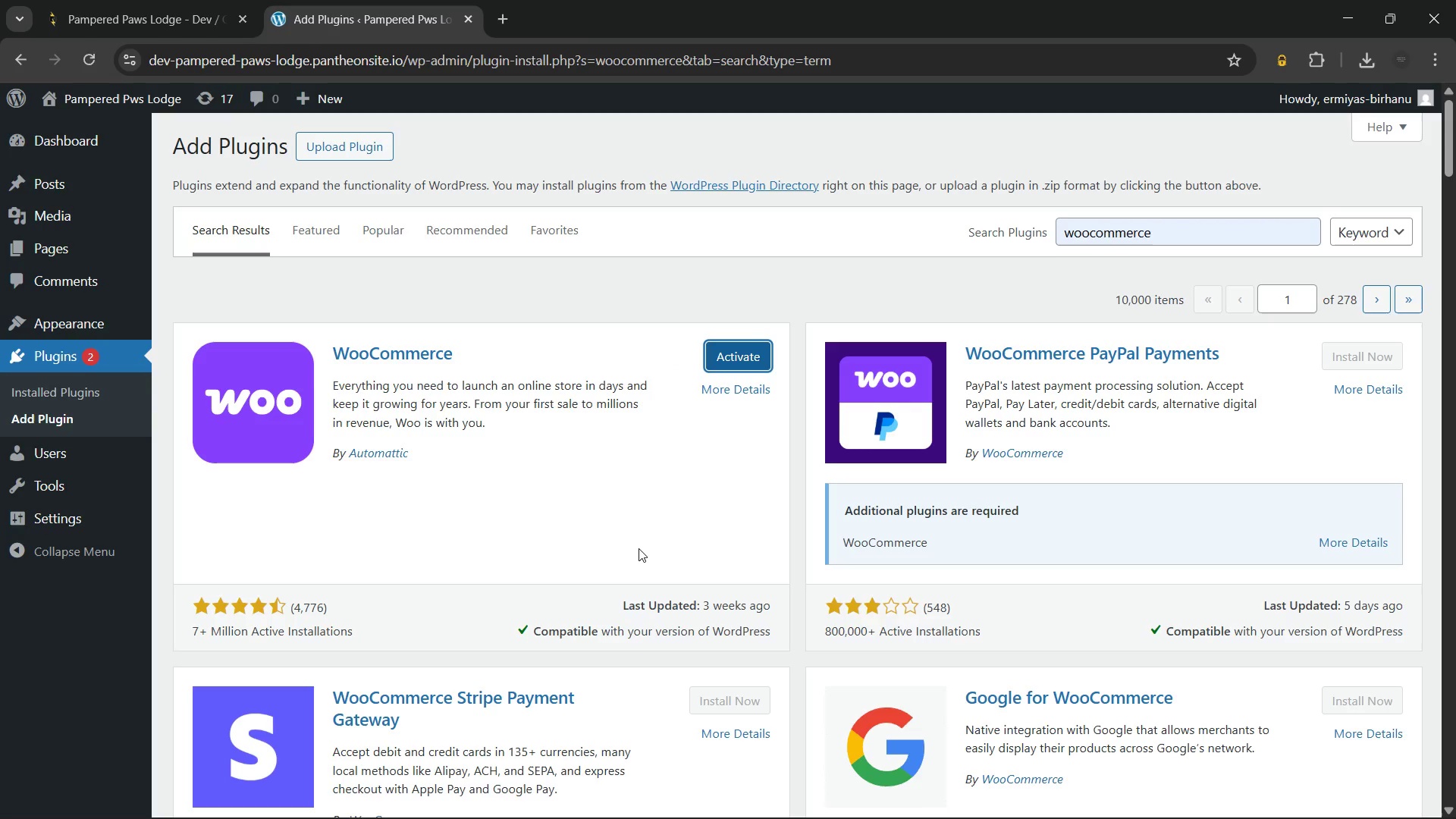 
left_click([733, 346])
 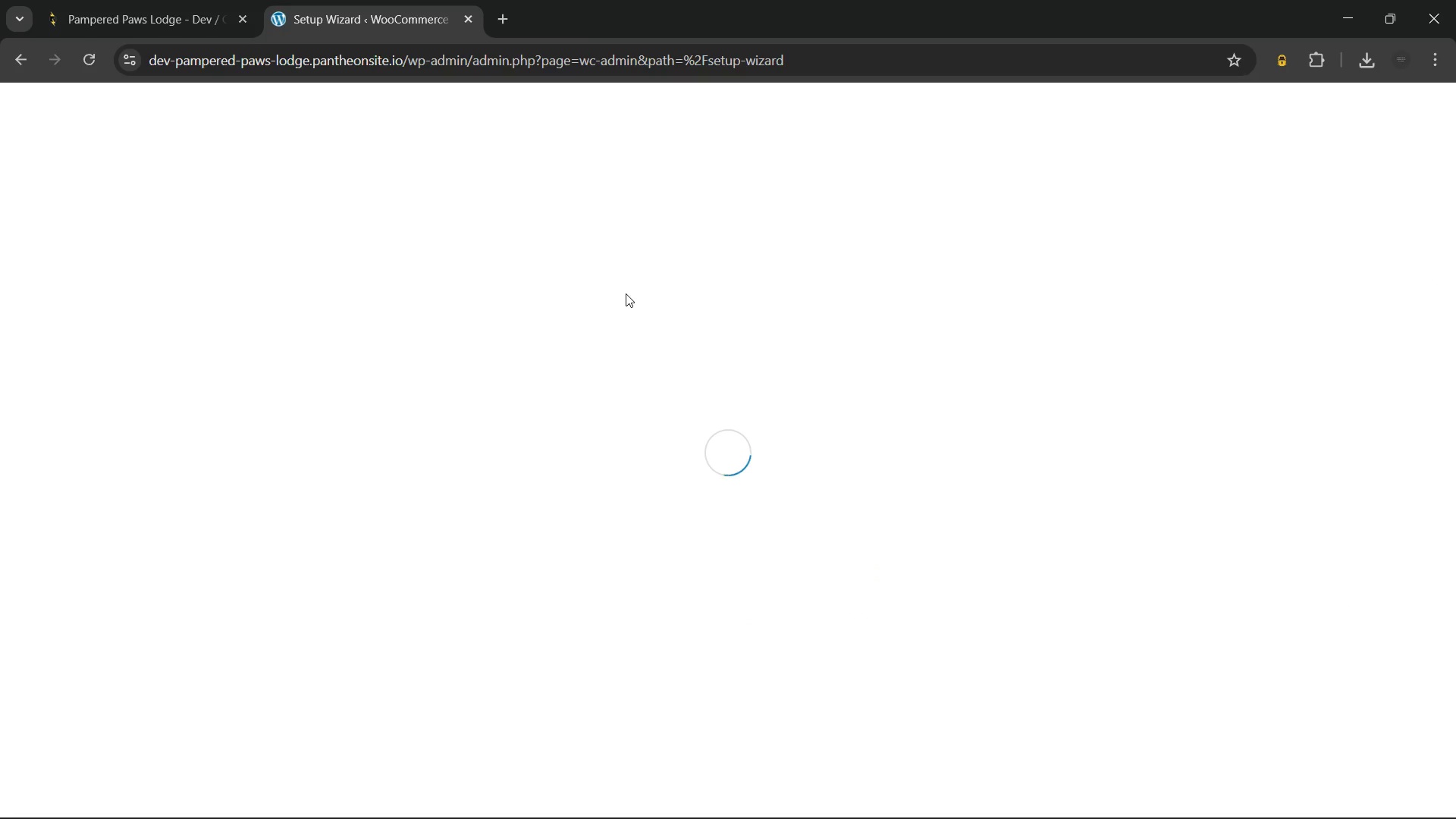 
wait(14.5)
 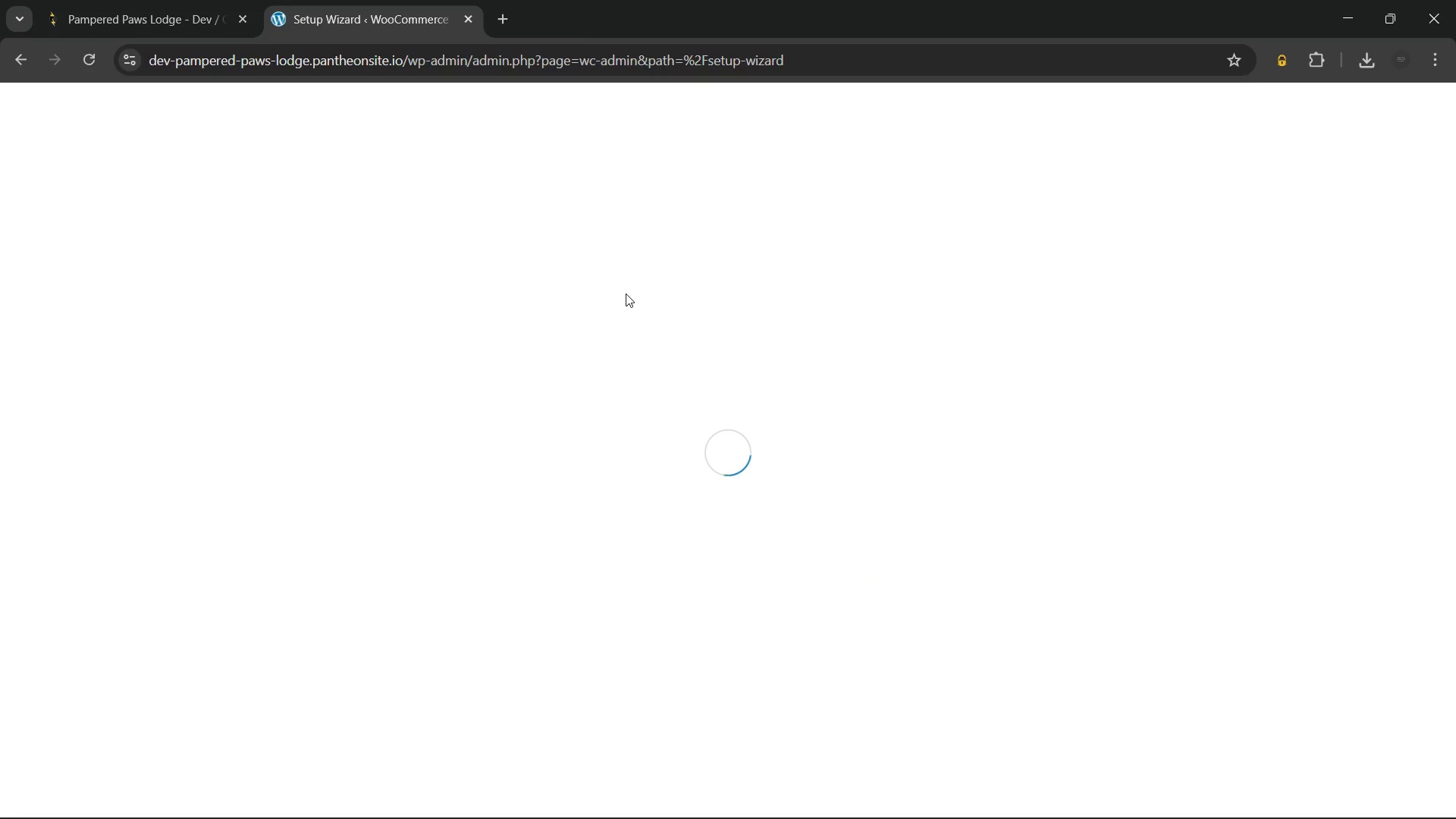 
left_click([726, 695])
 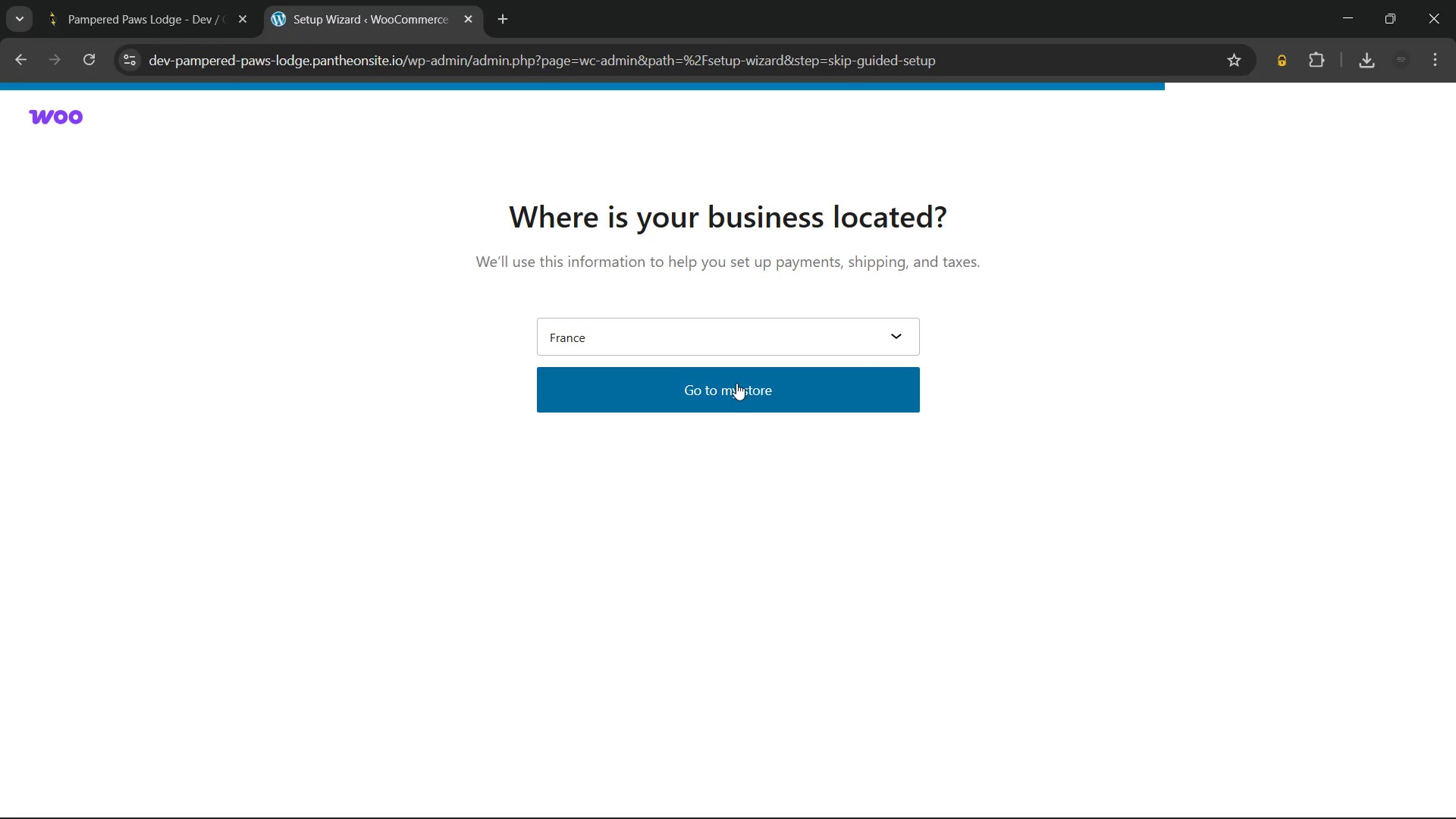 
left_click([736, 383])
 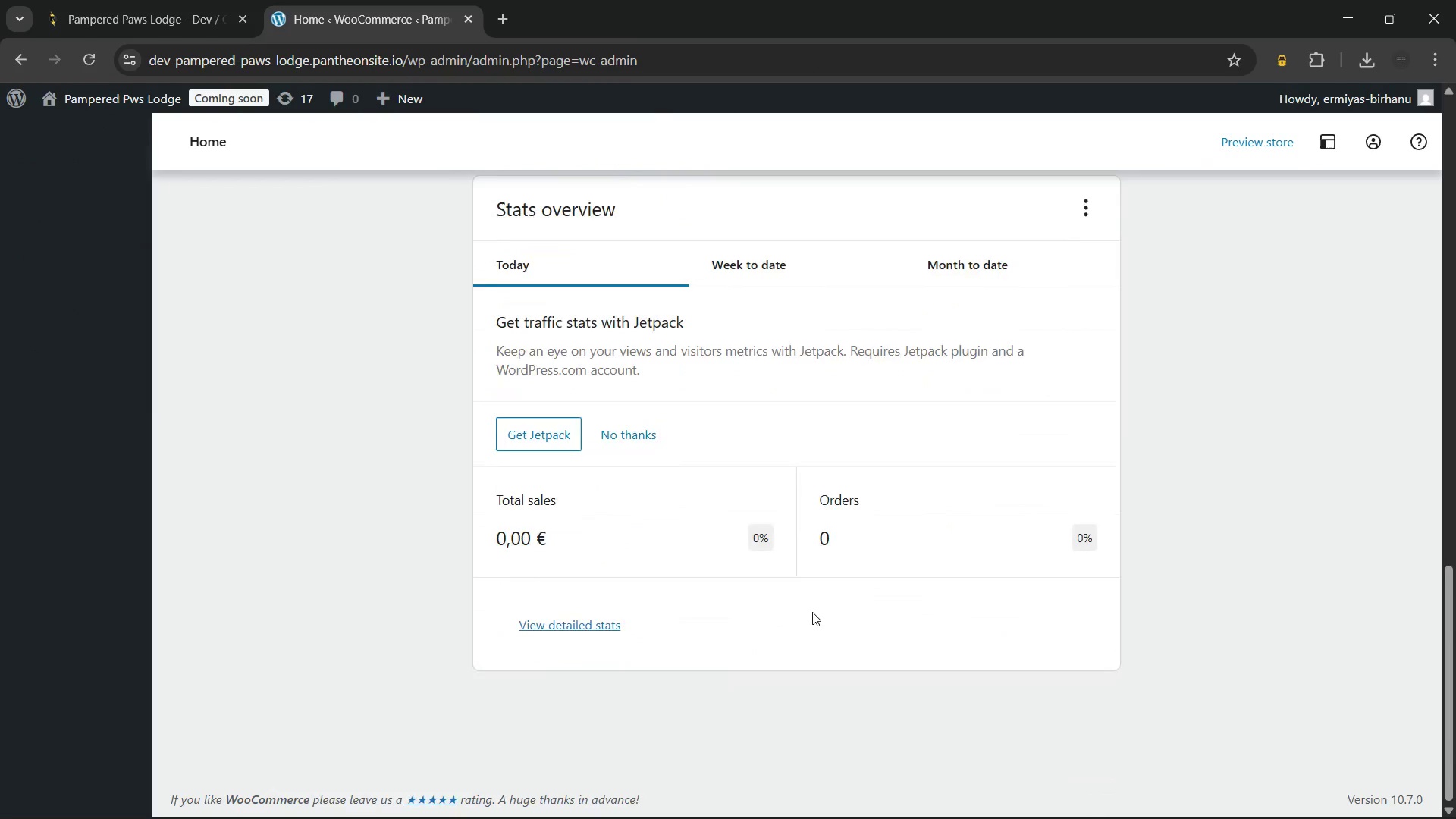 
wait(16.92)
 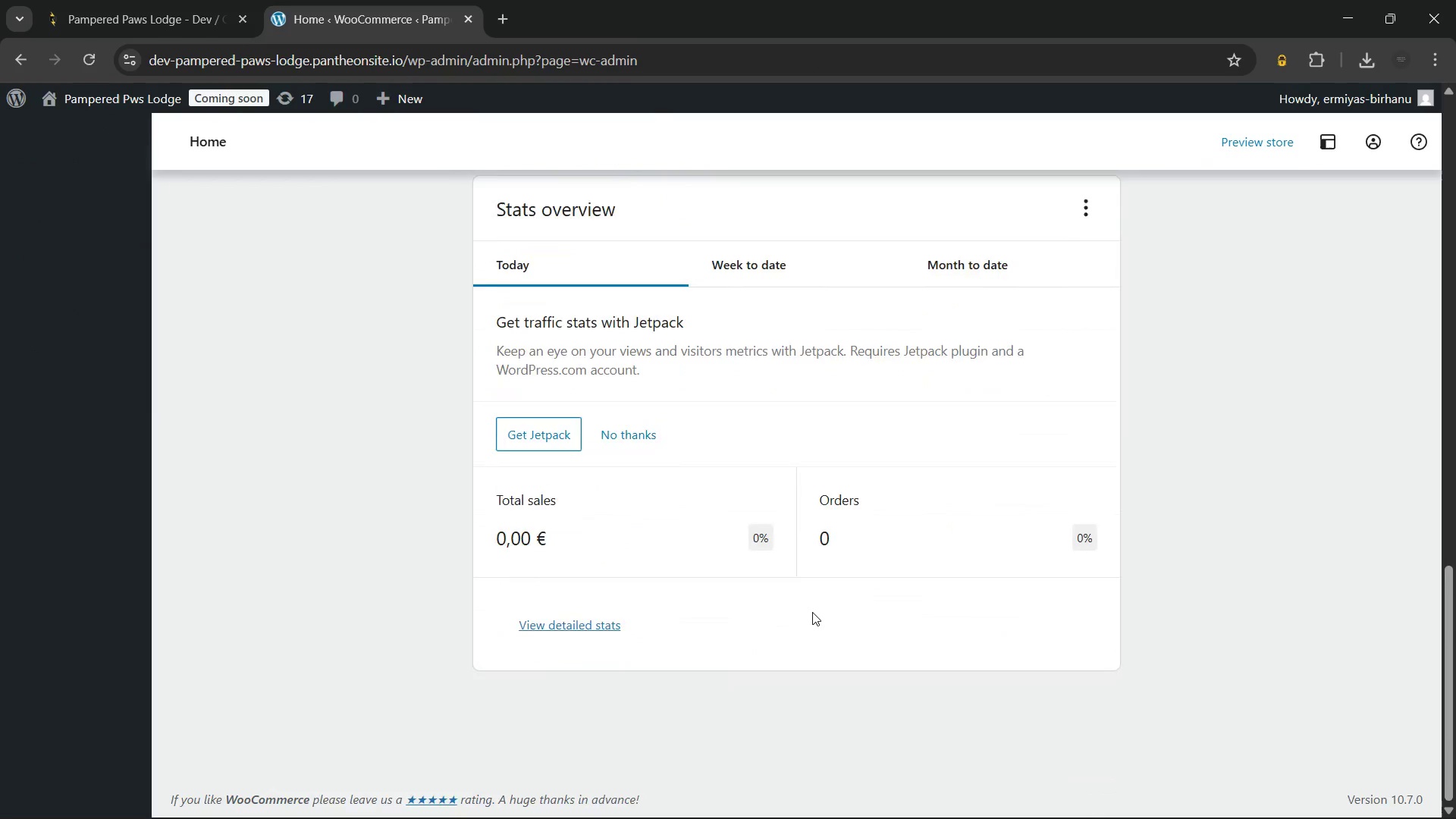 
left_click([85, 755])
 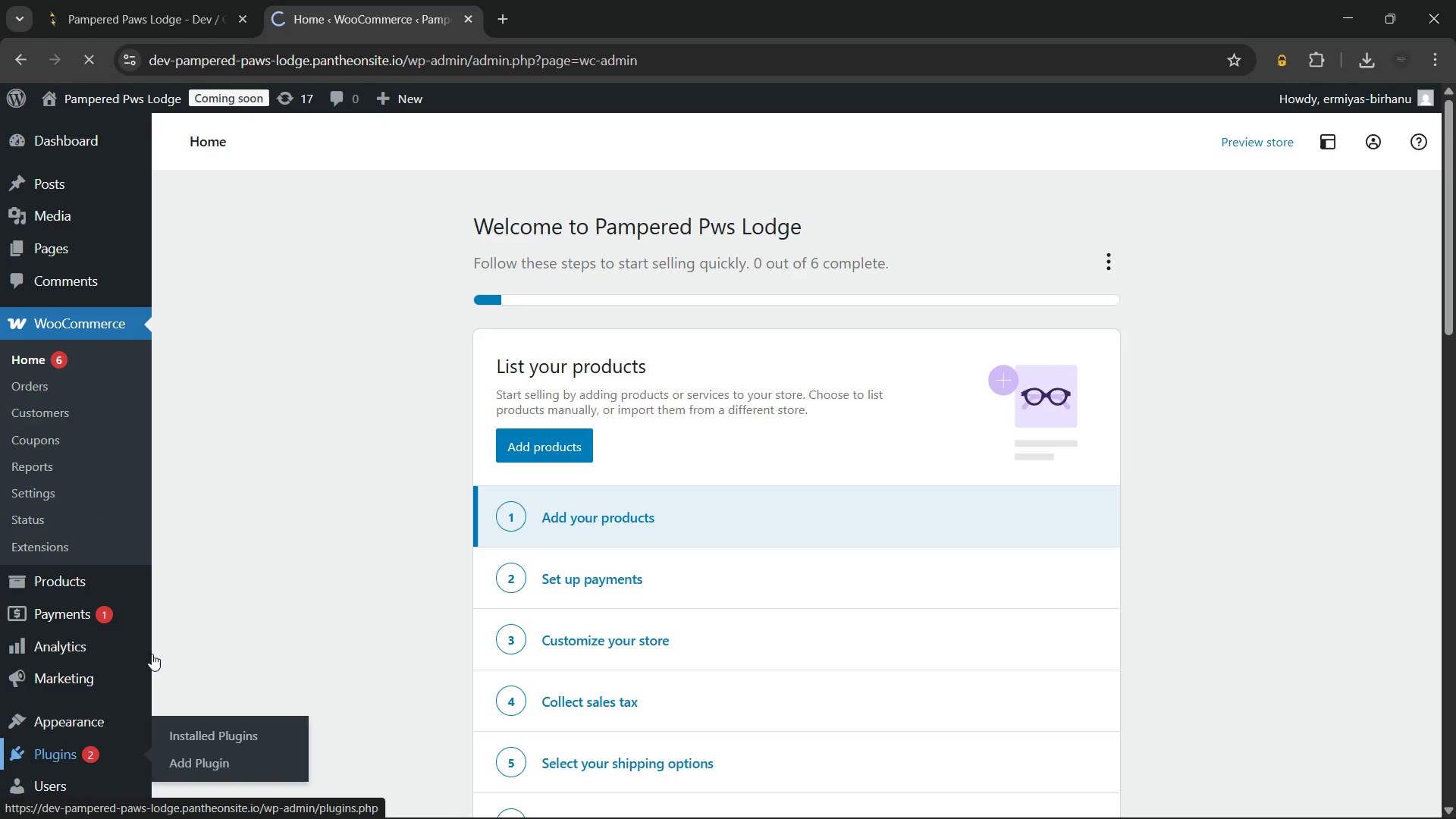 
mouse_move([283, 439])
 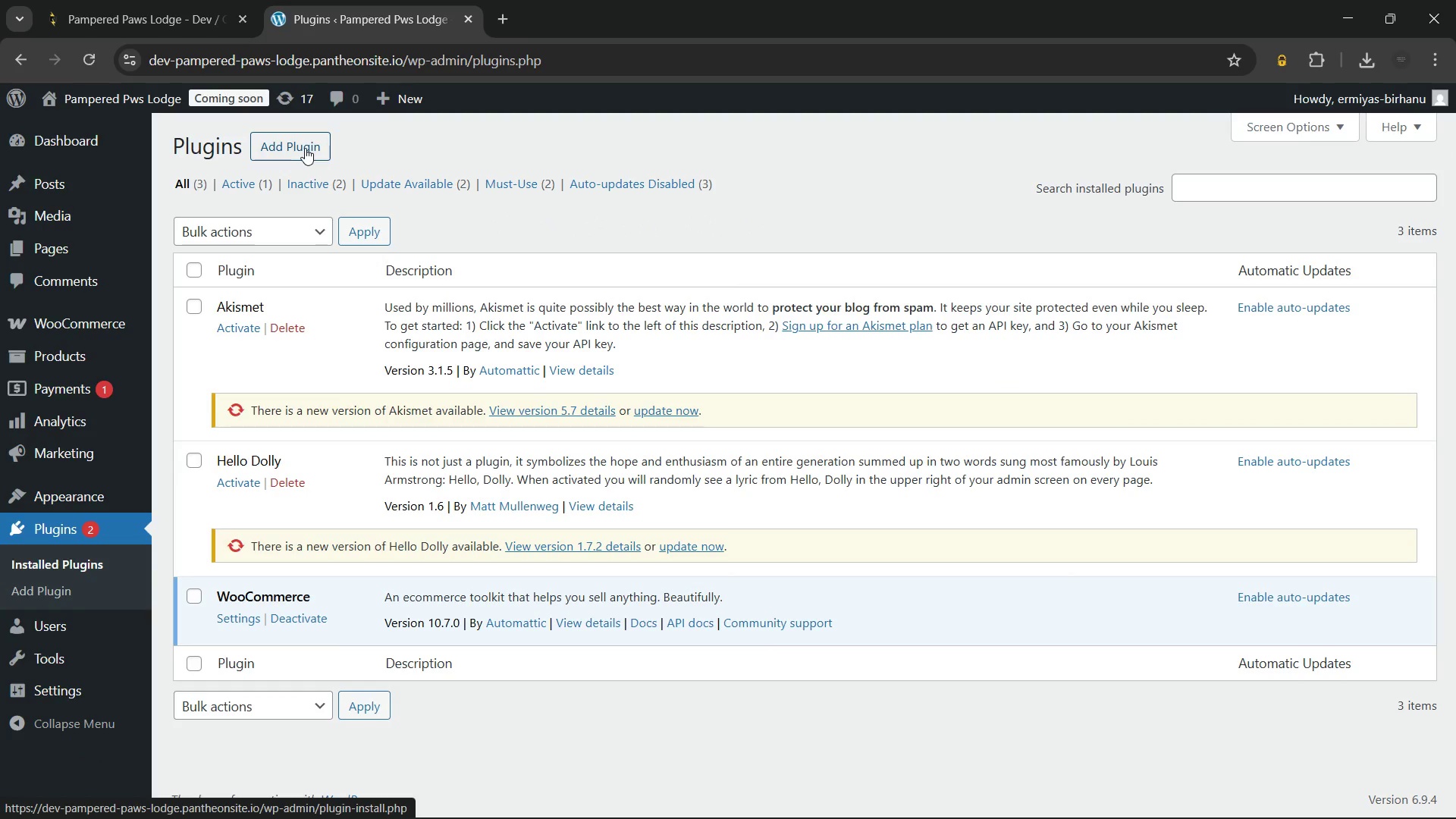 
left_click([305, 148])
 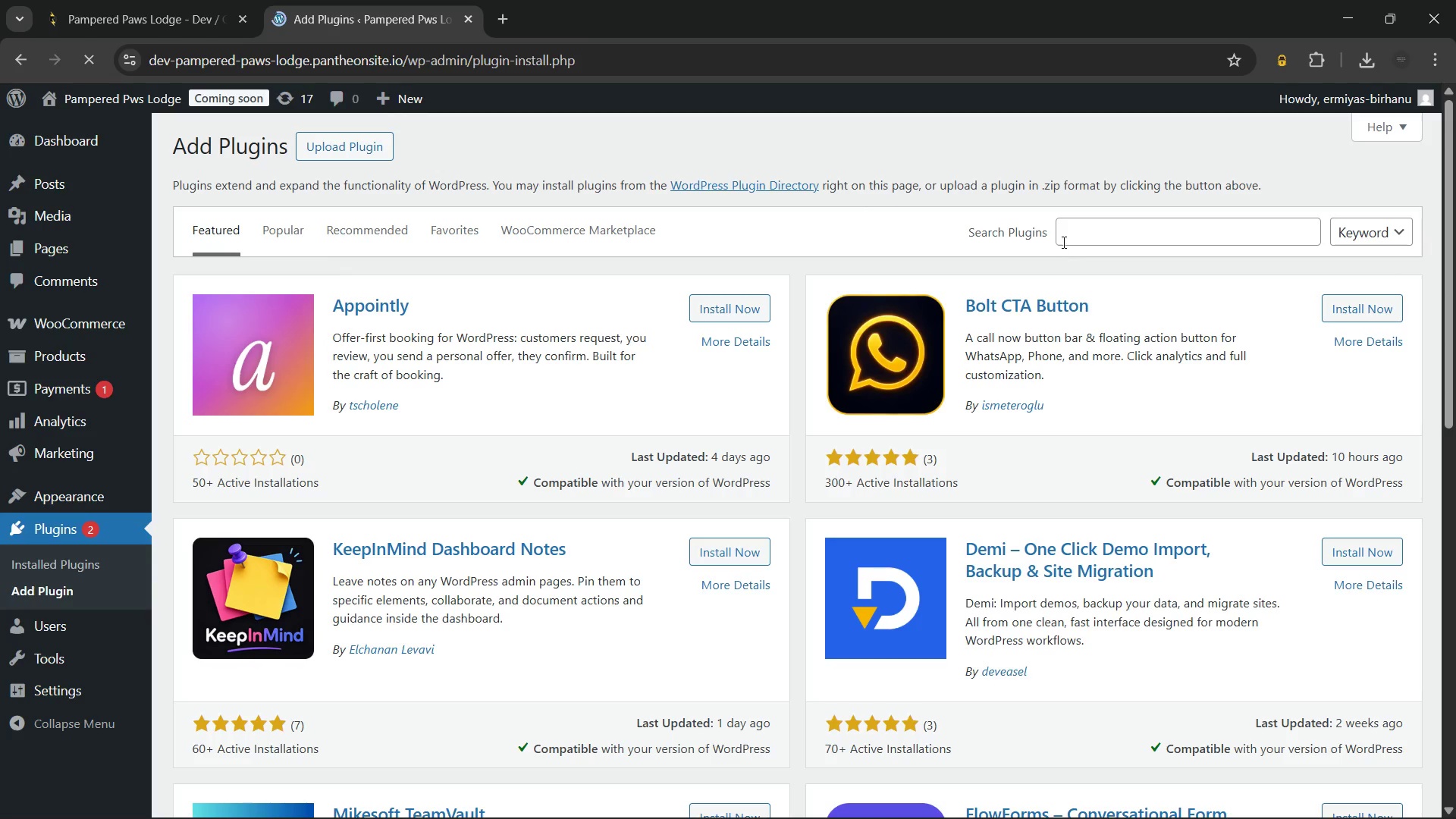 
left_click([1089, 222])
 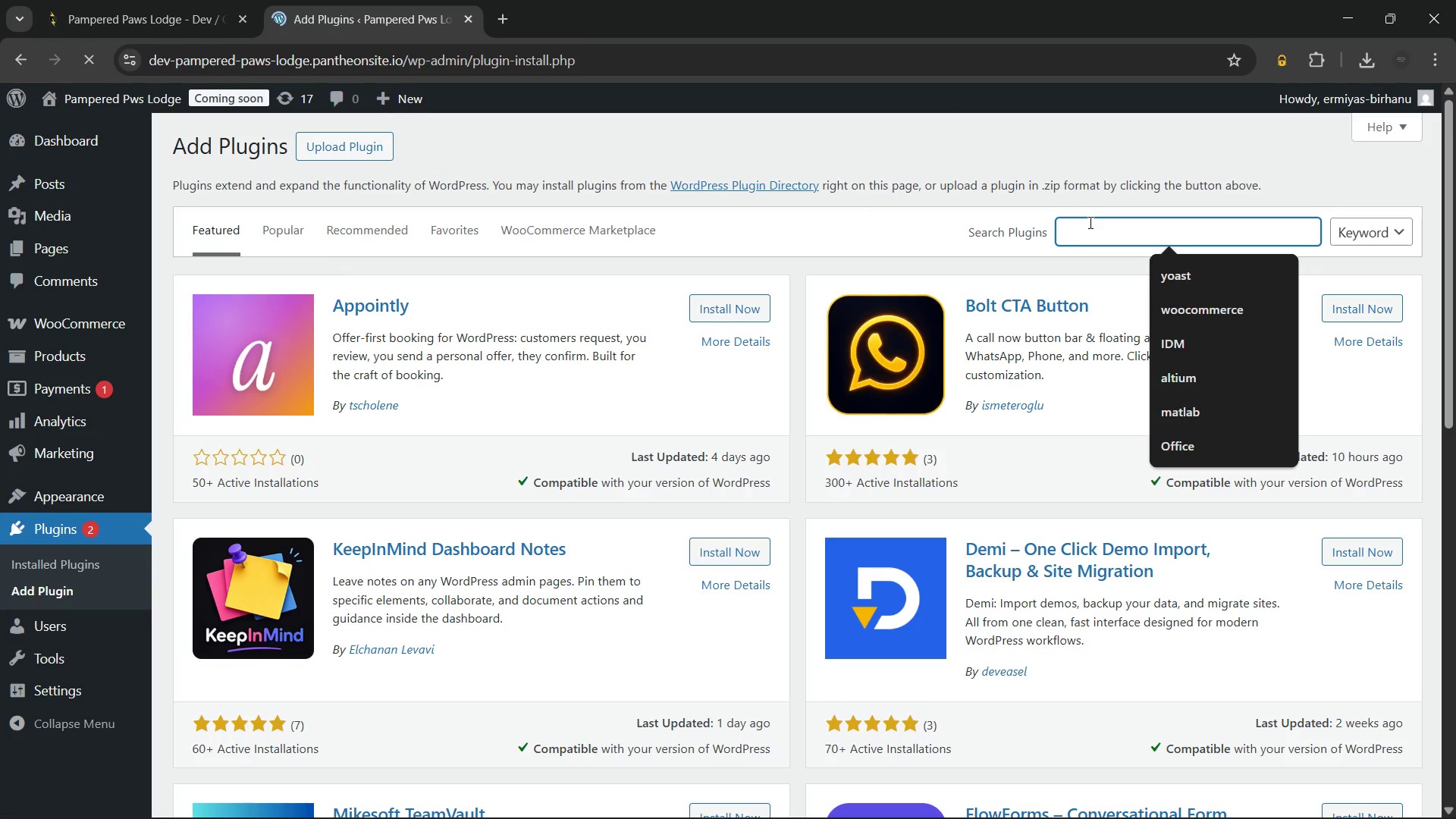 
type(yoast)
 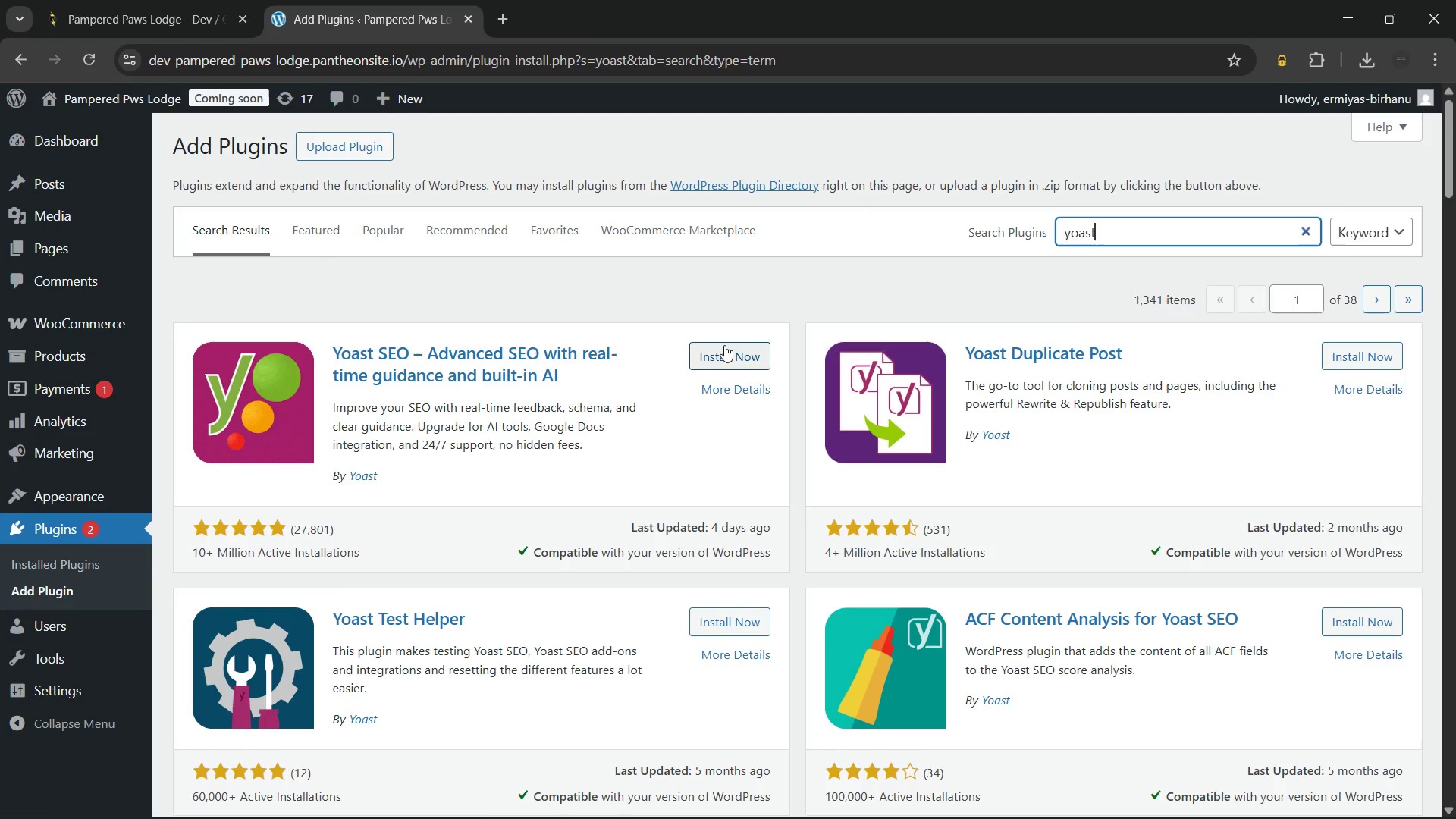 
left_click([730, 350])
 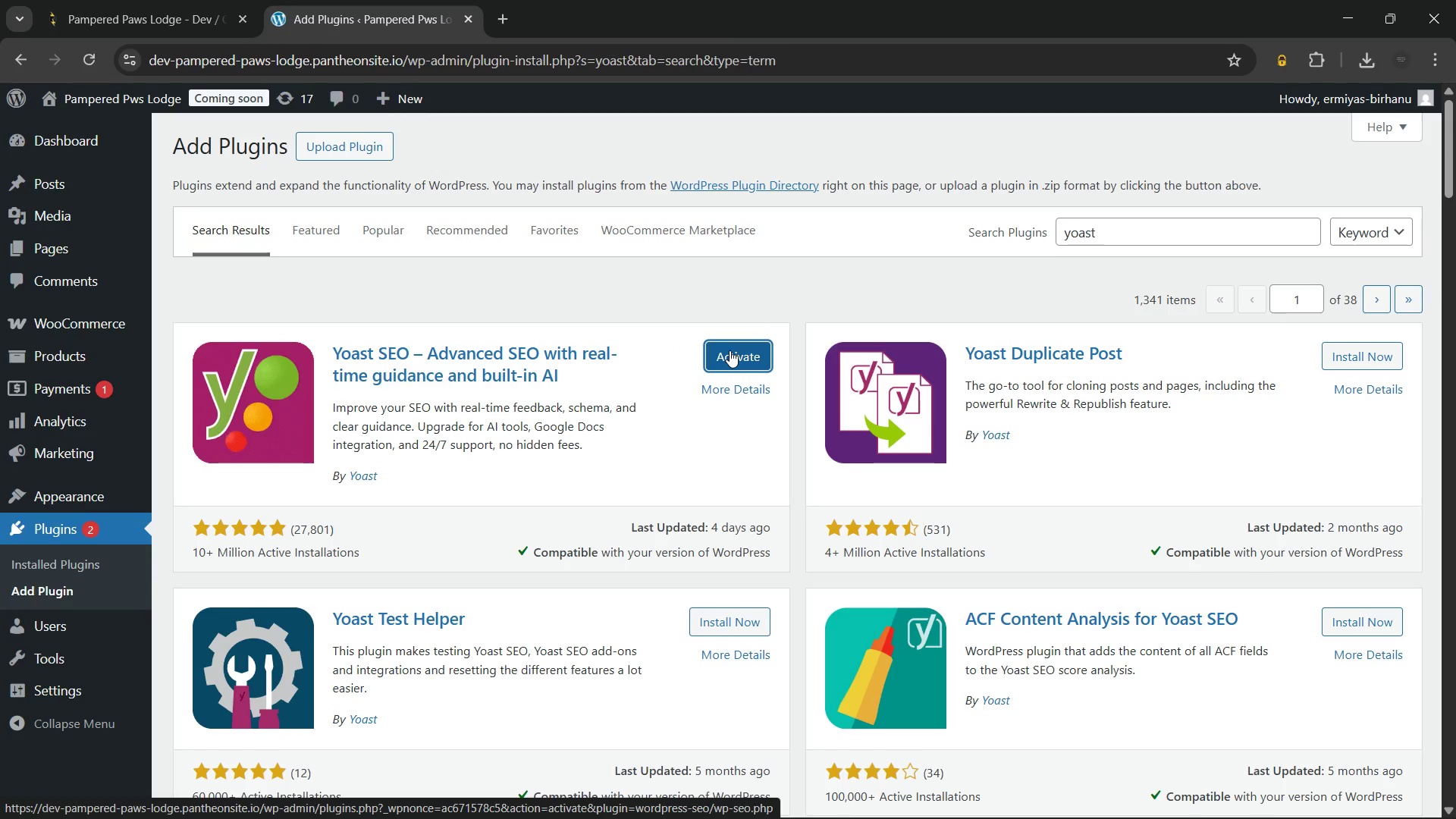 
wait(15.28)
 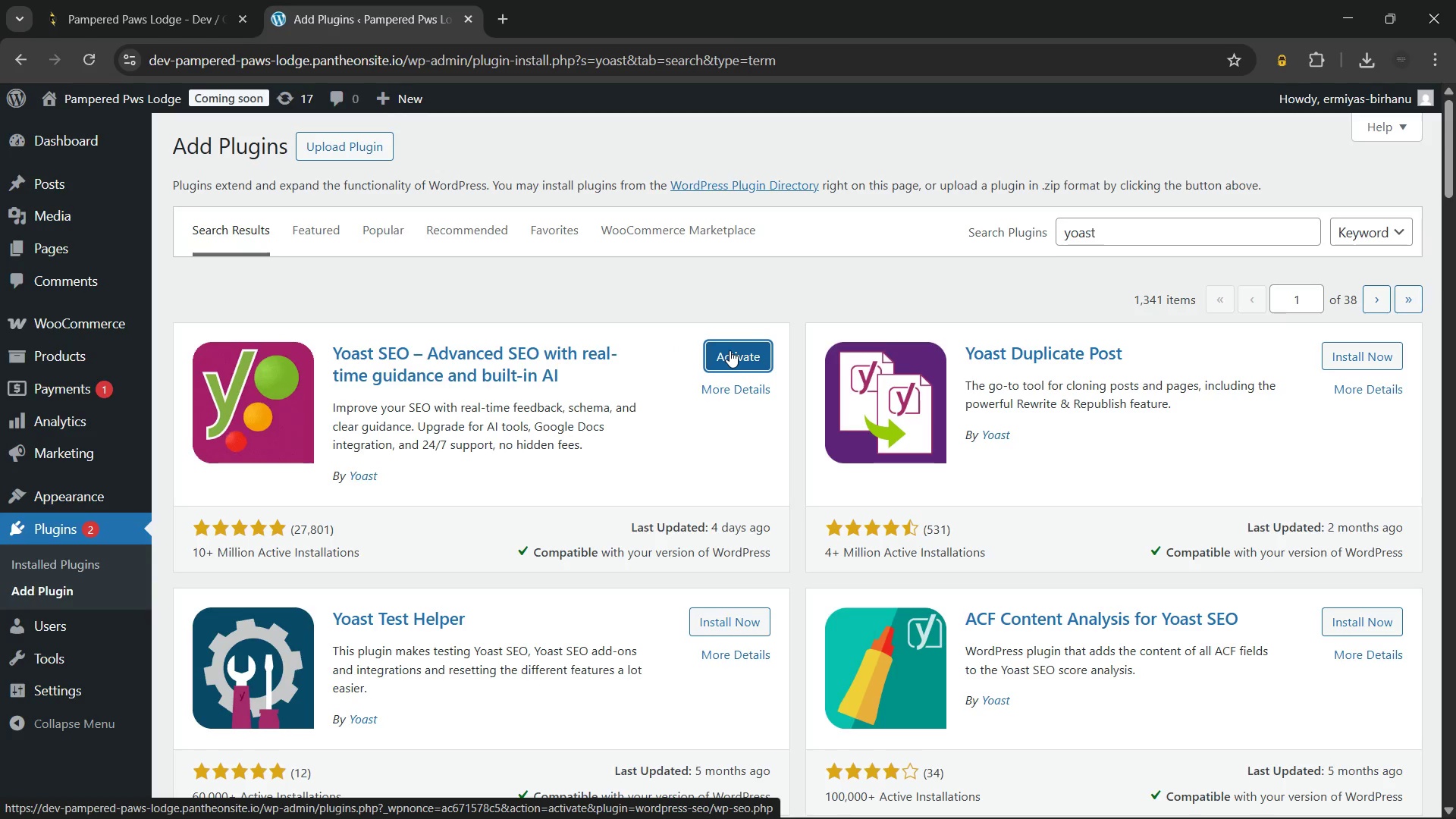 
left_click([743, 357])
 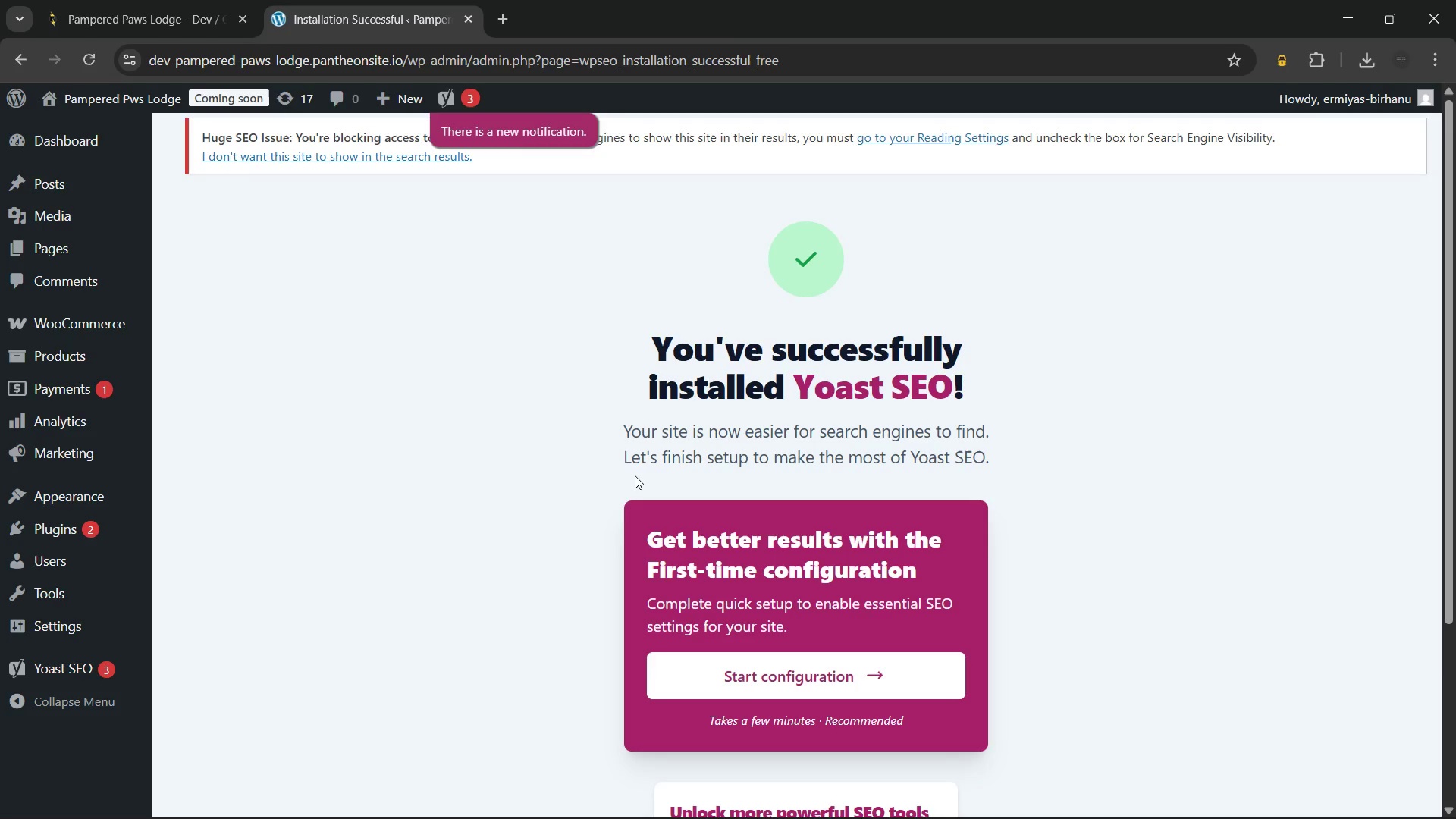 
wait(14.5)
 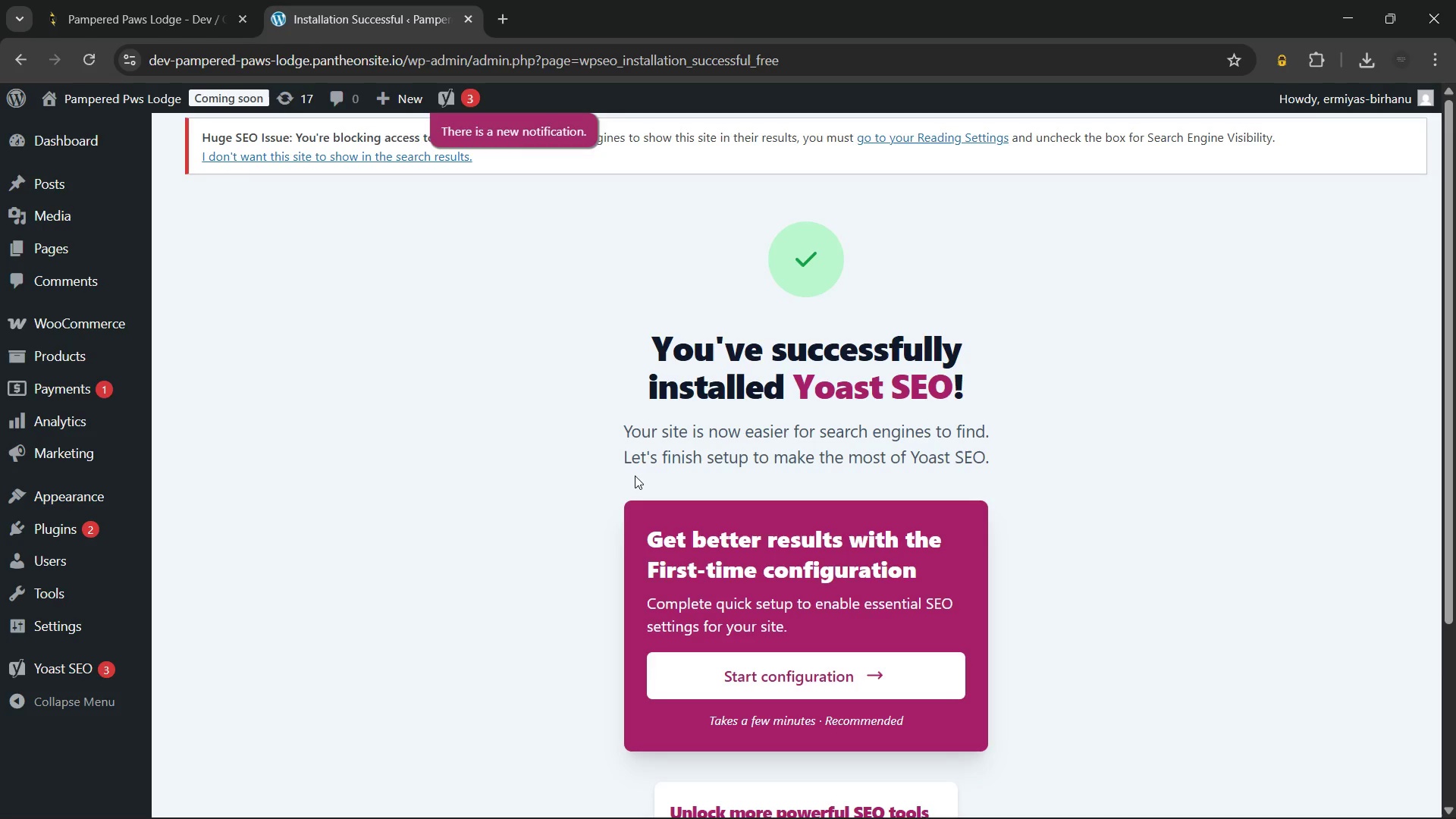 
left_click([86, 491])
 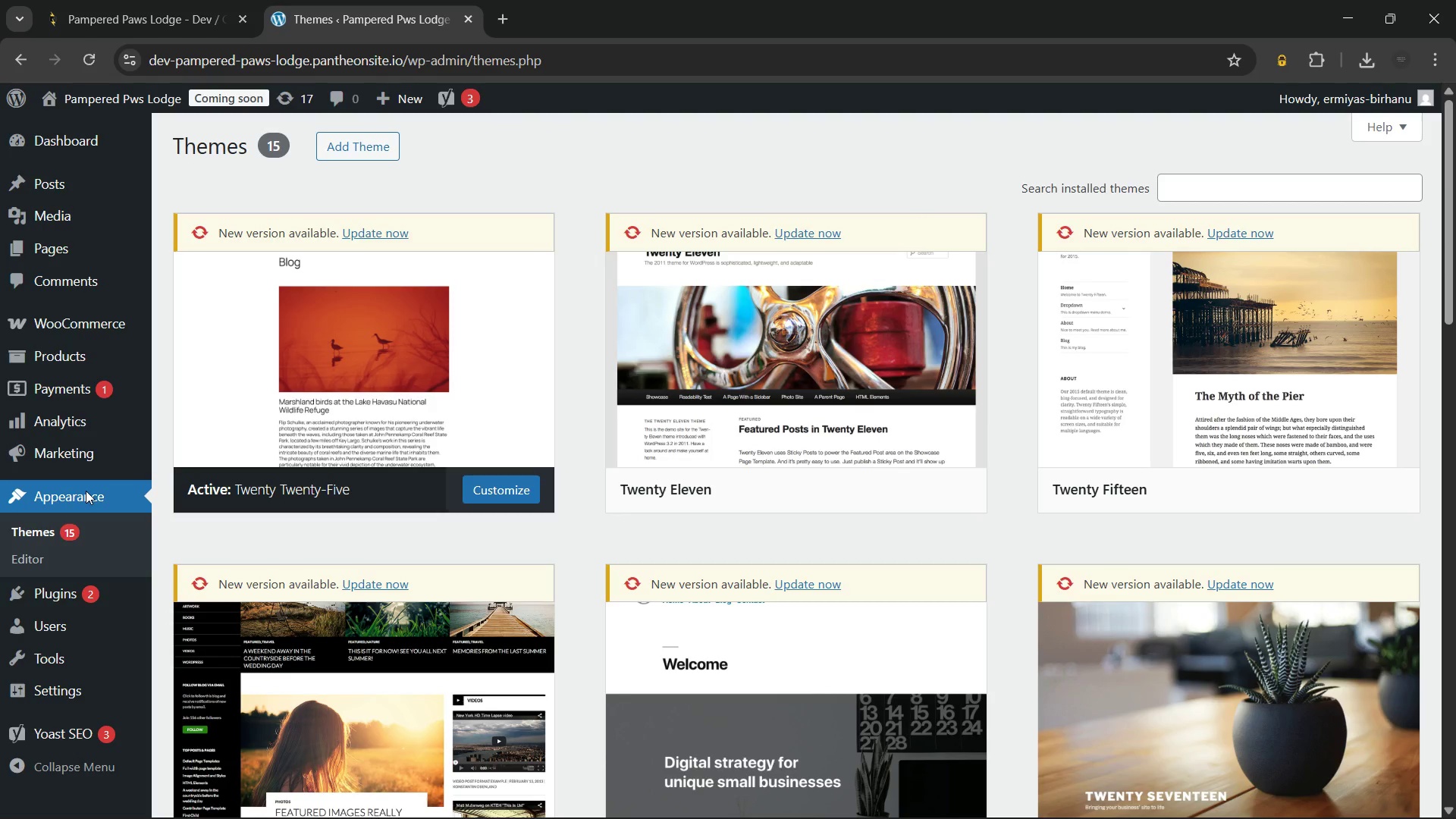 
wait(26.06)
 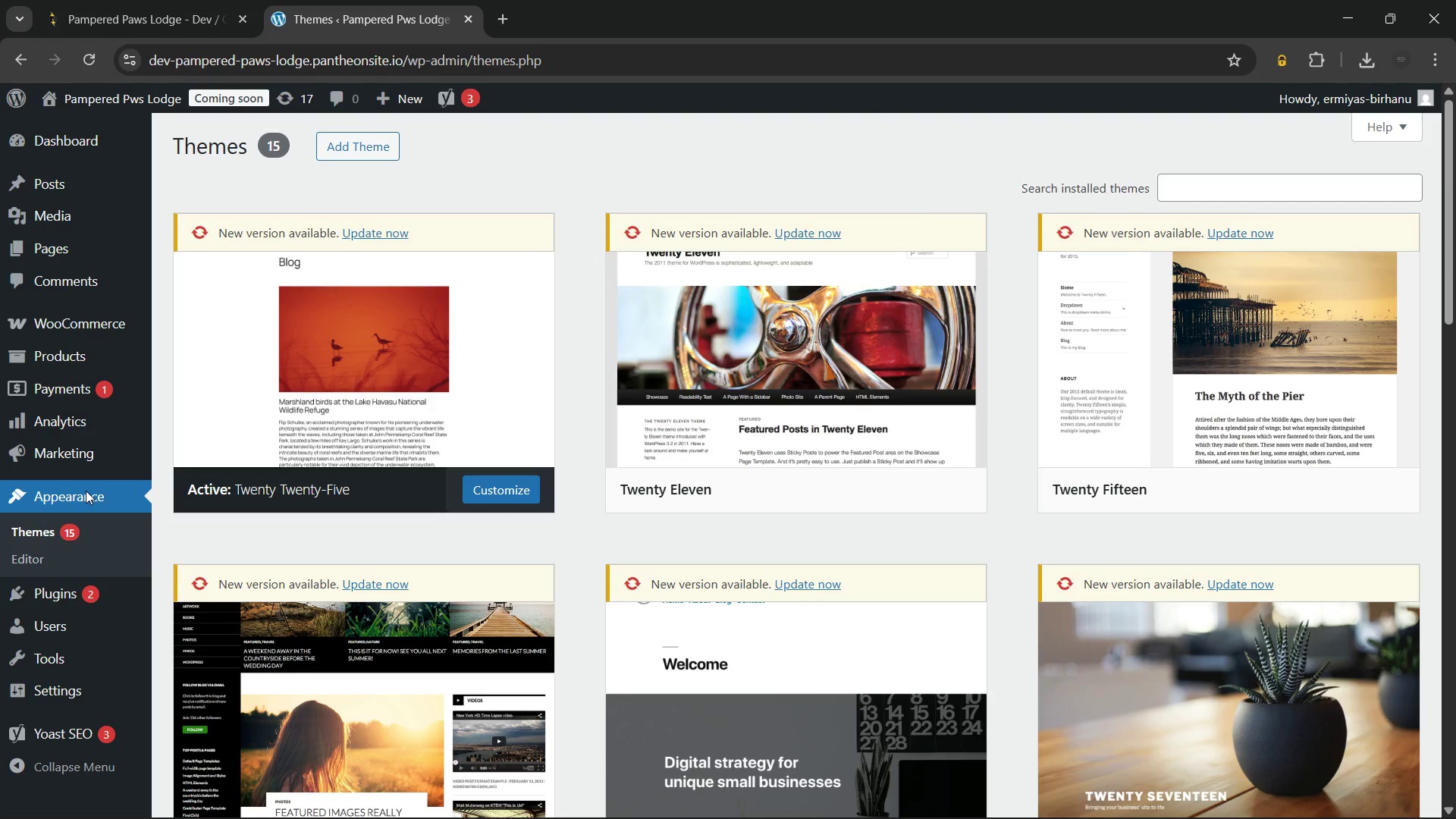 
left_click([363, 140])
 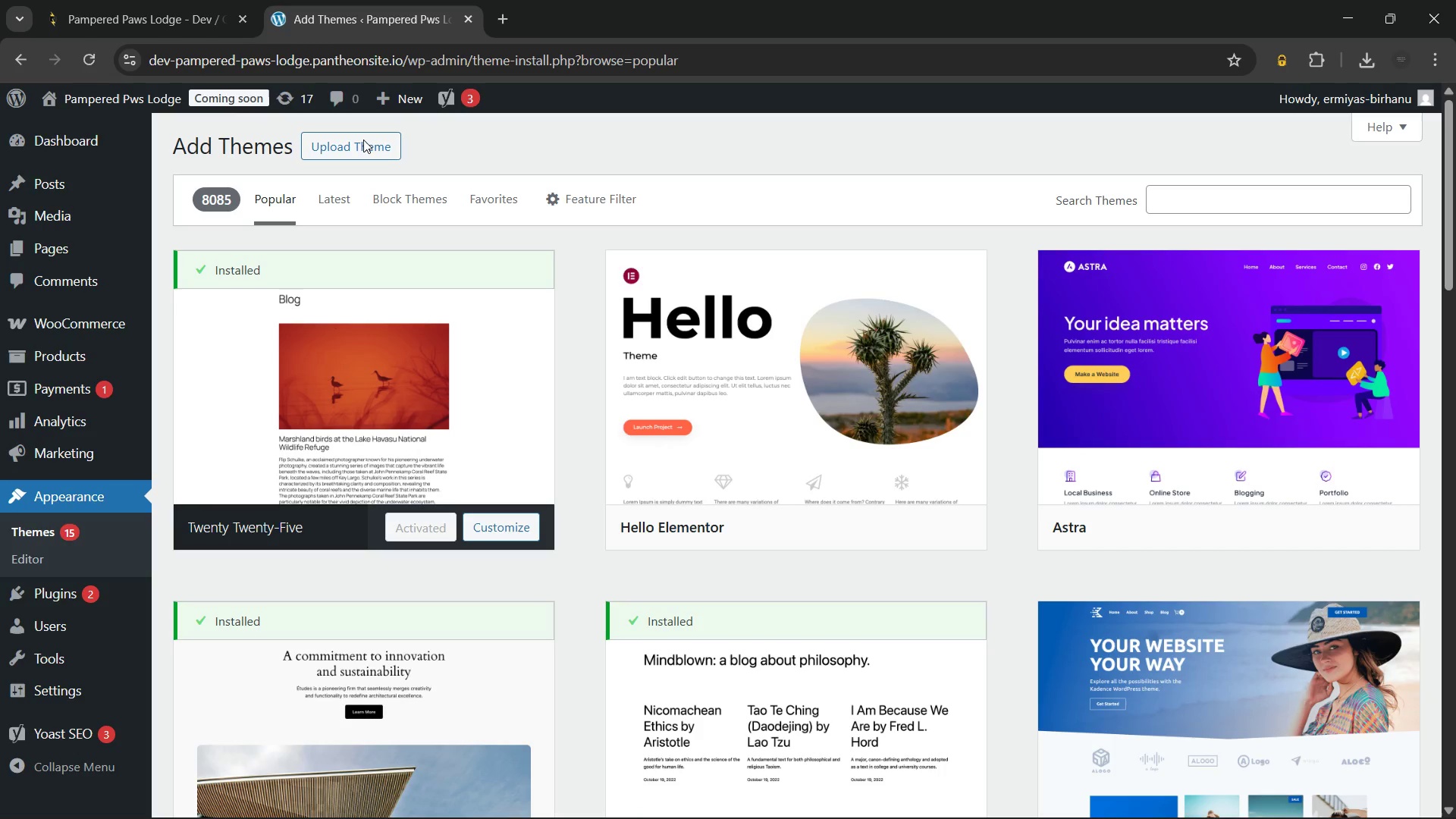 
wait(16.59)
 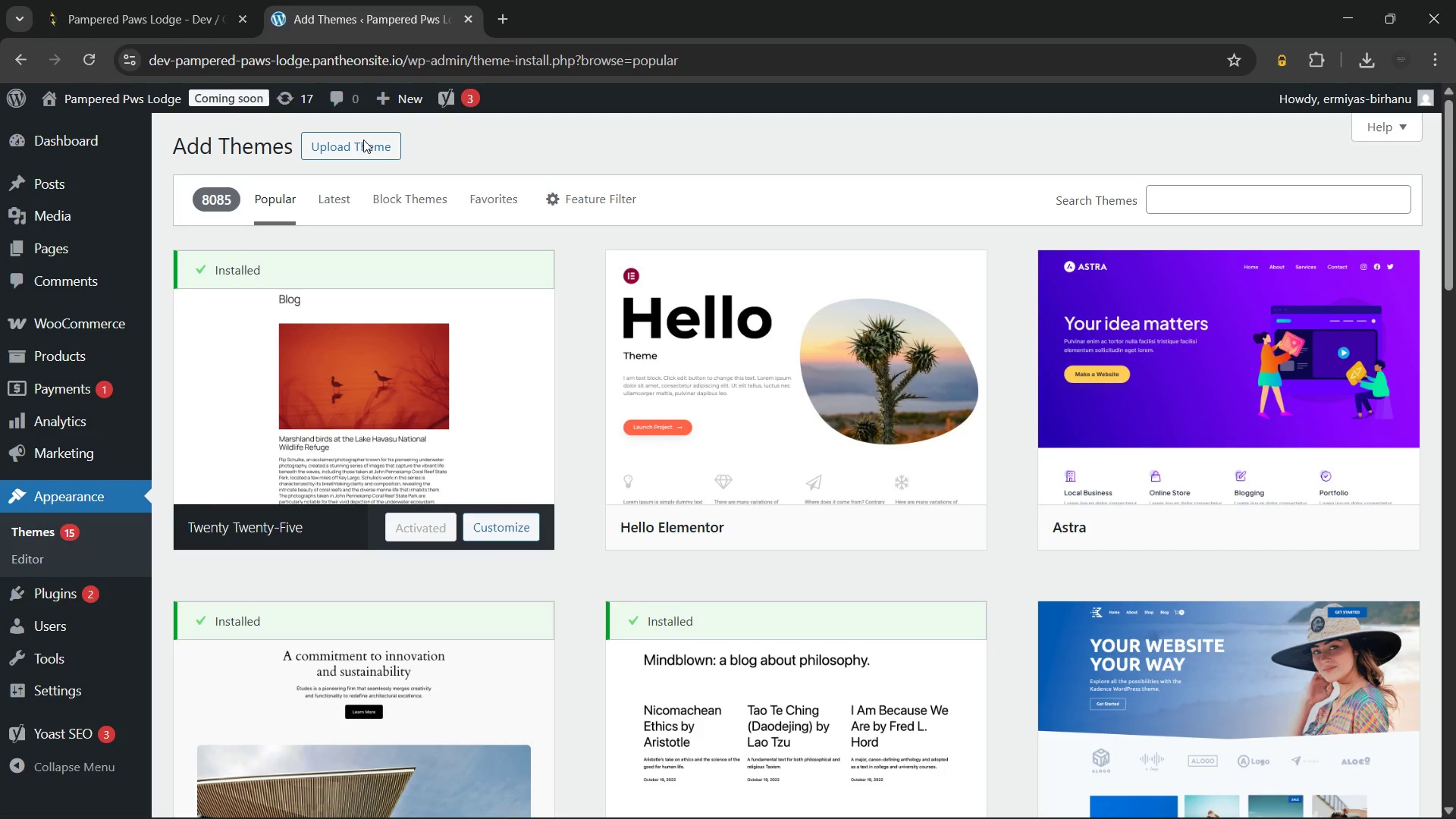 
left_click([1304, 526])
 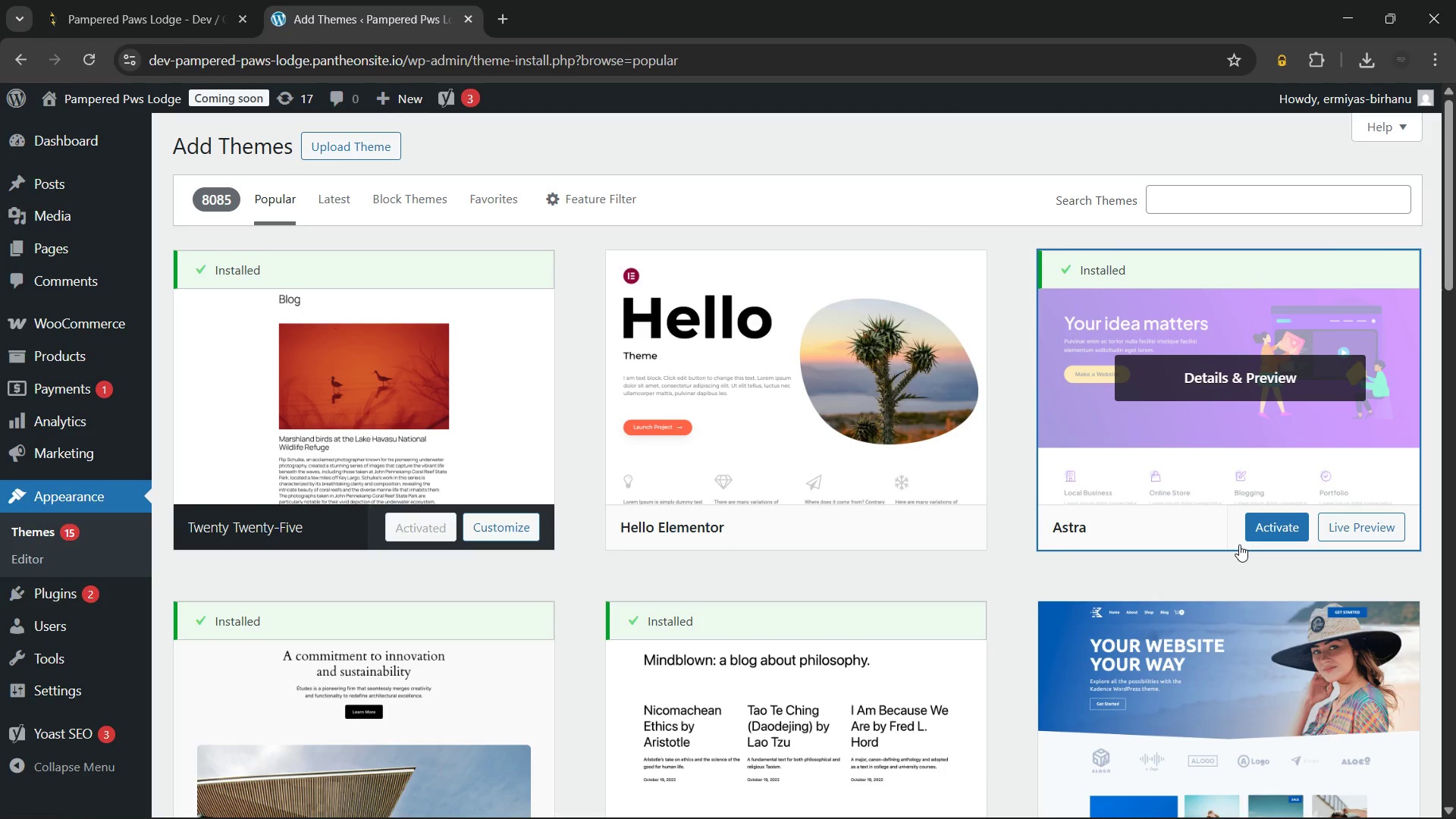 
wait(5.09)
 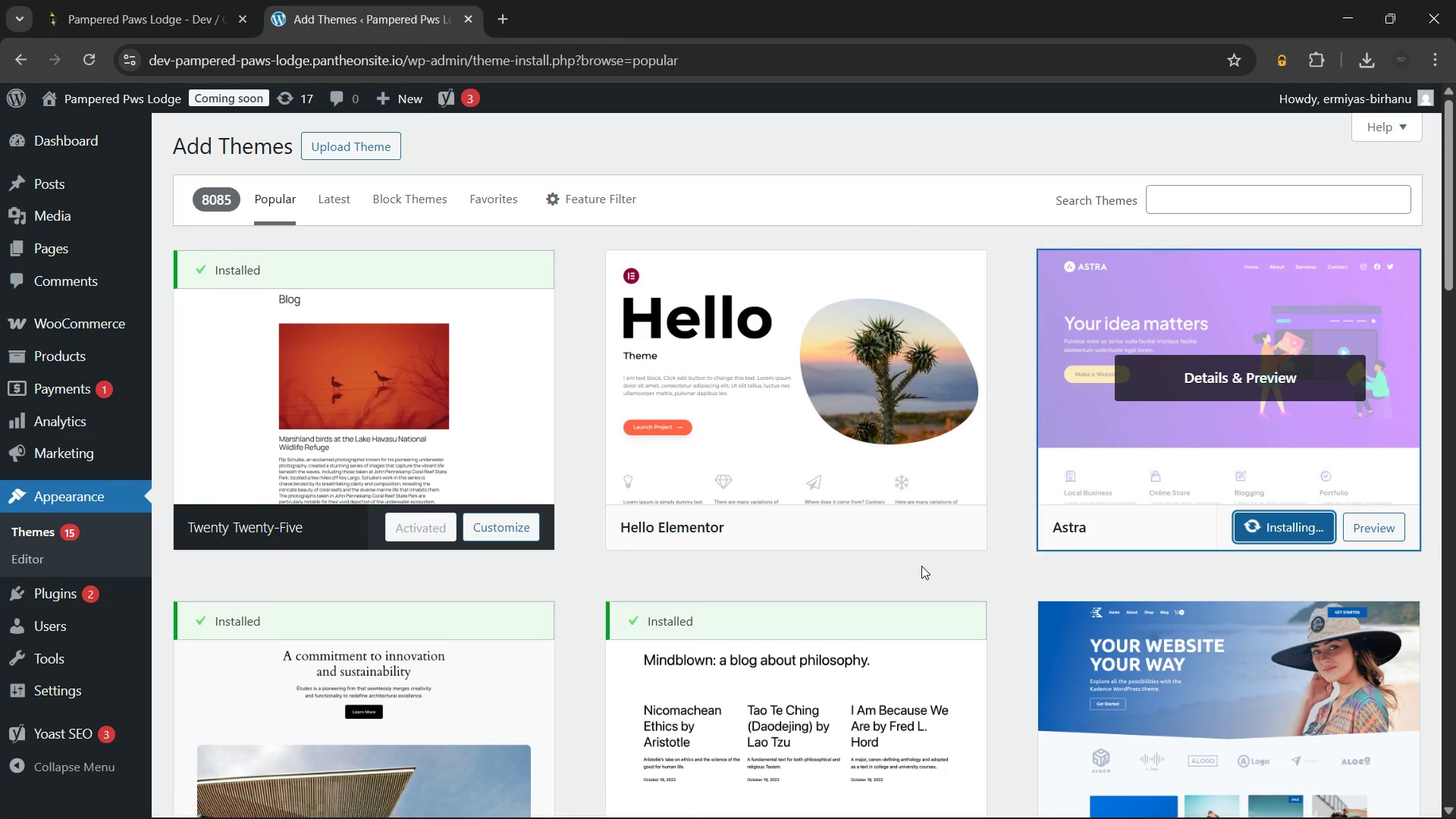 
left_click([1277, 523])
 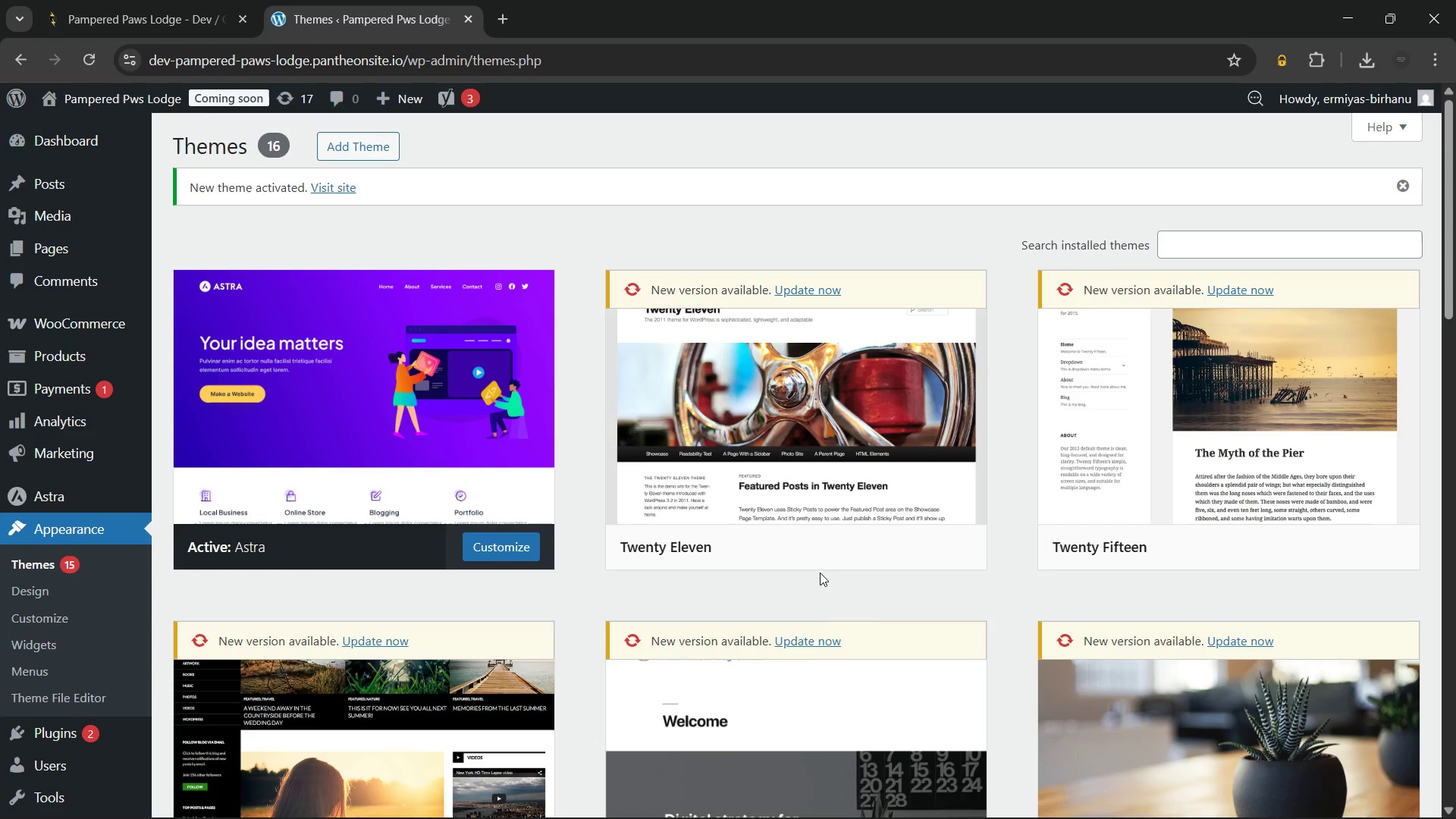 
wait(34.25)
 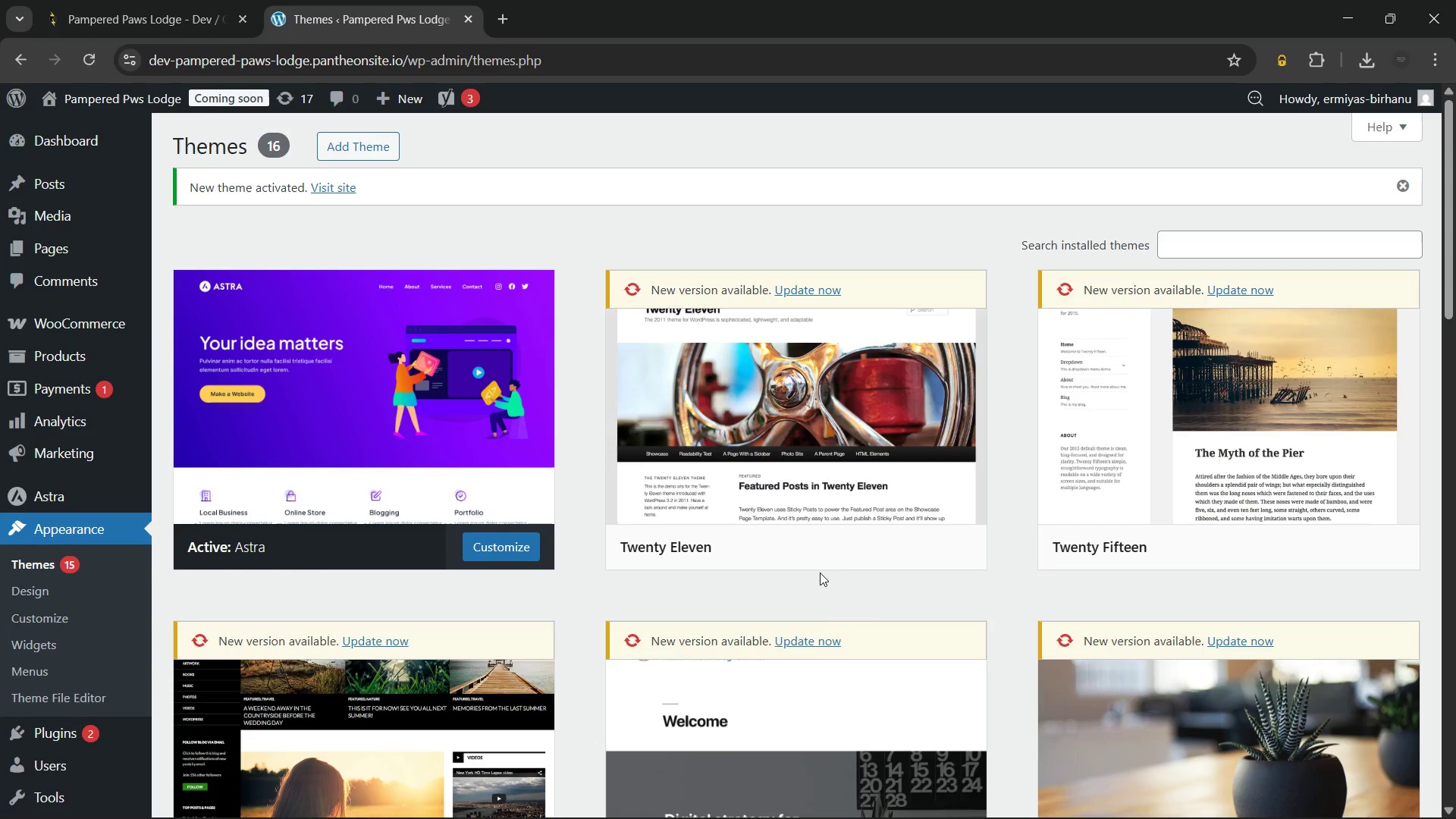 
left_click([224, 460])
 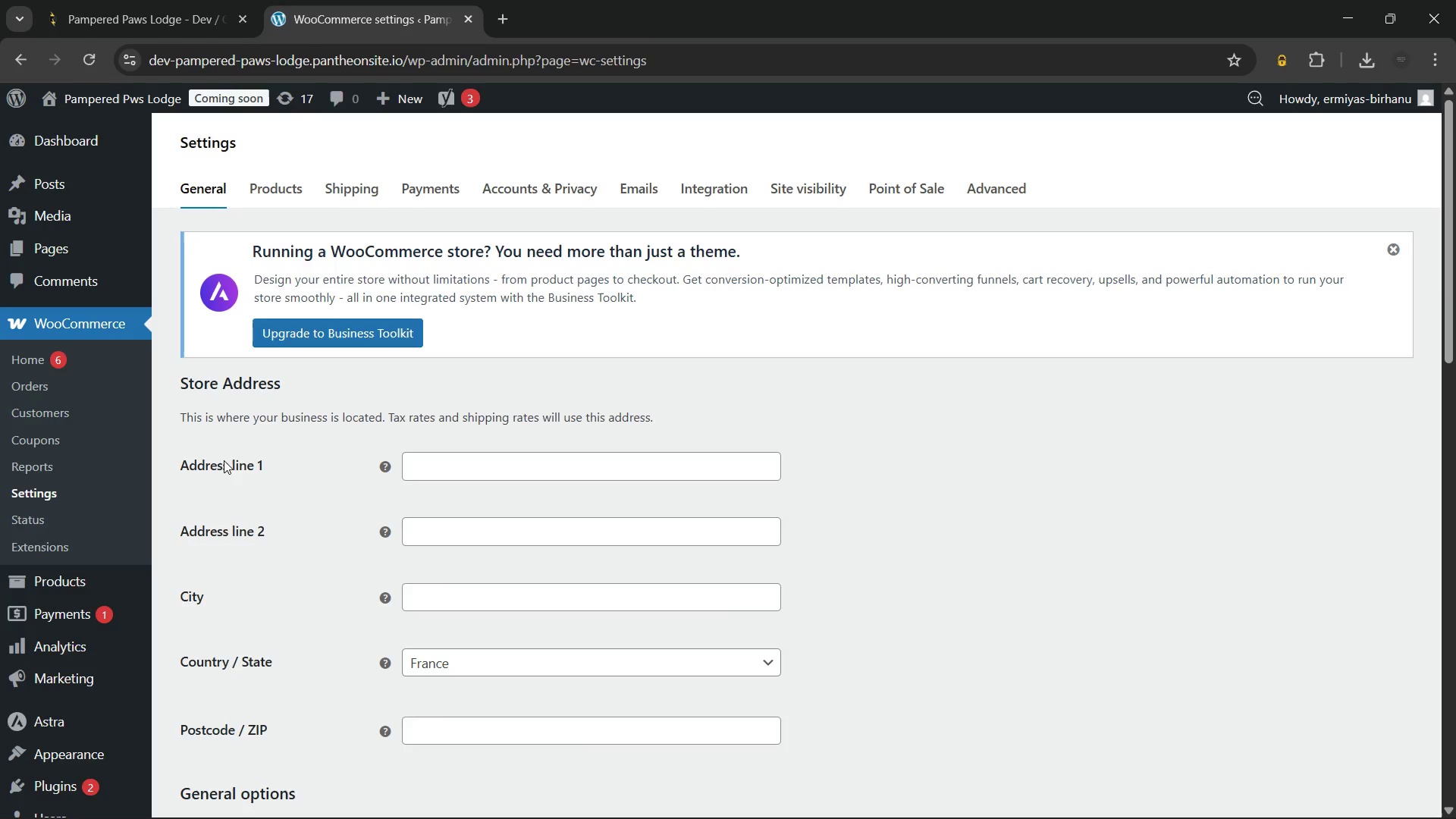 
wait(17.66)
 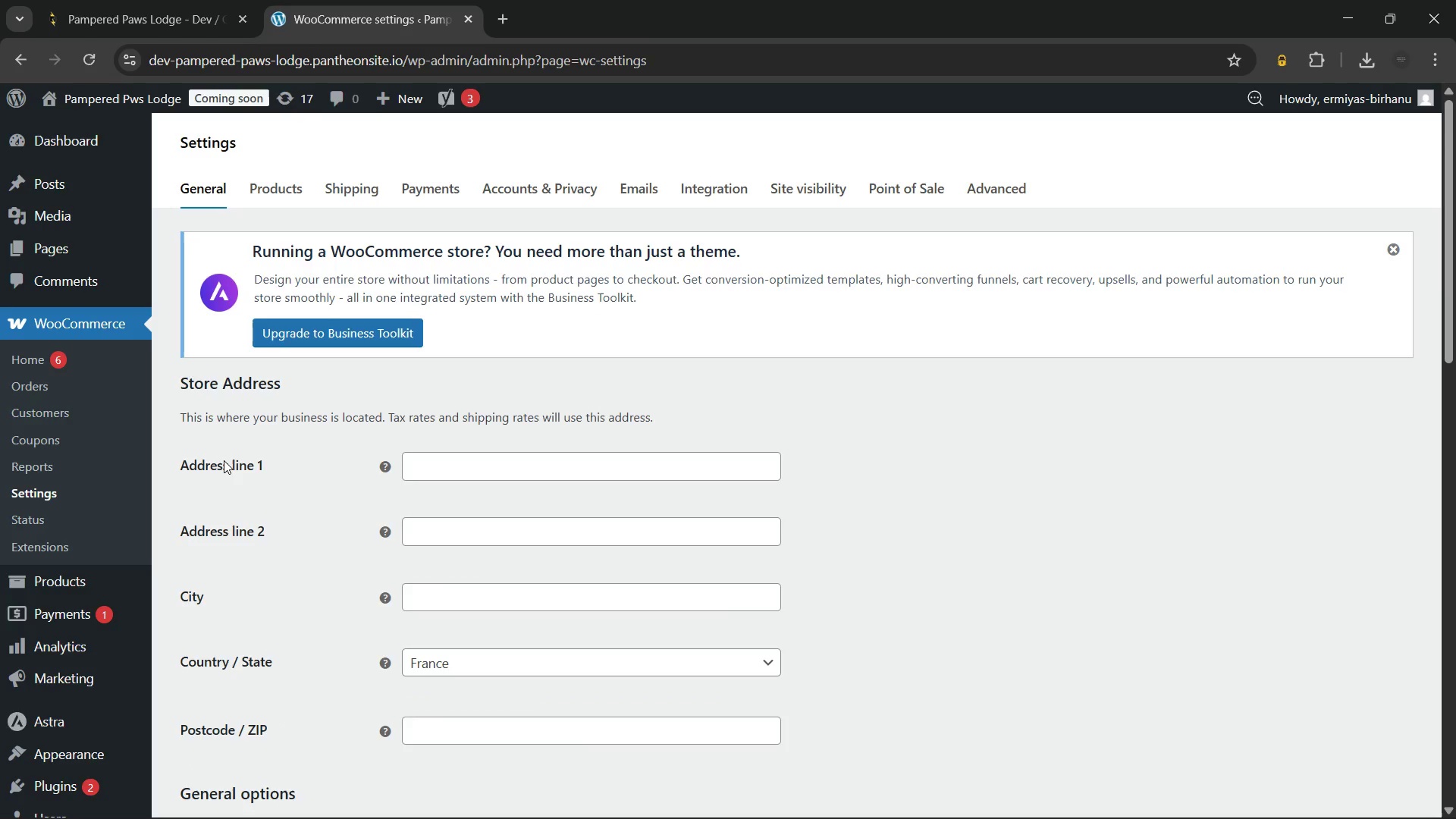 
mouse_move([585, 345])
 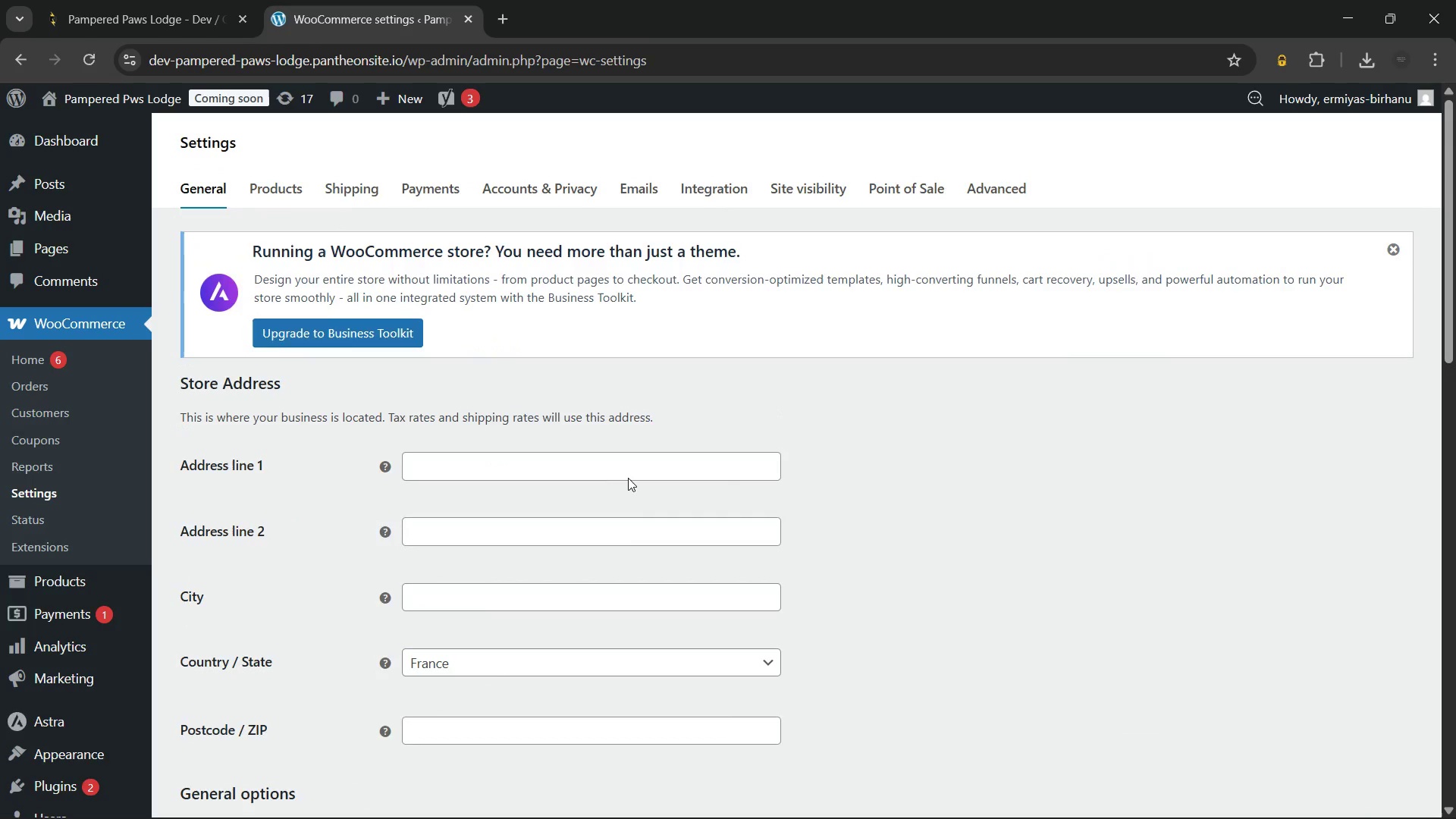 
wait(7.77)
 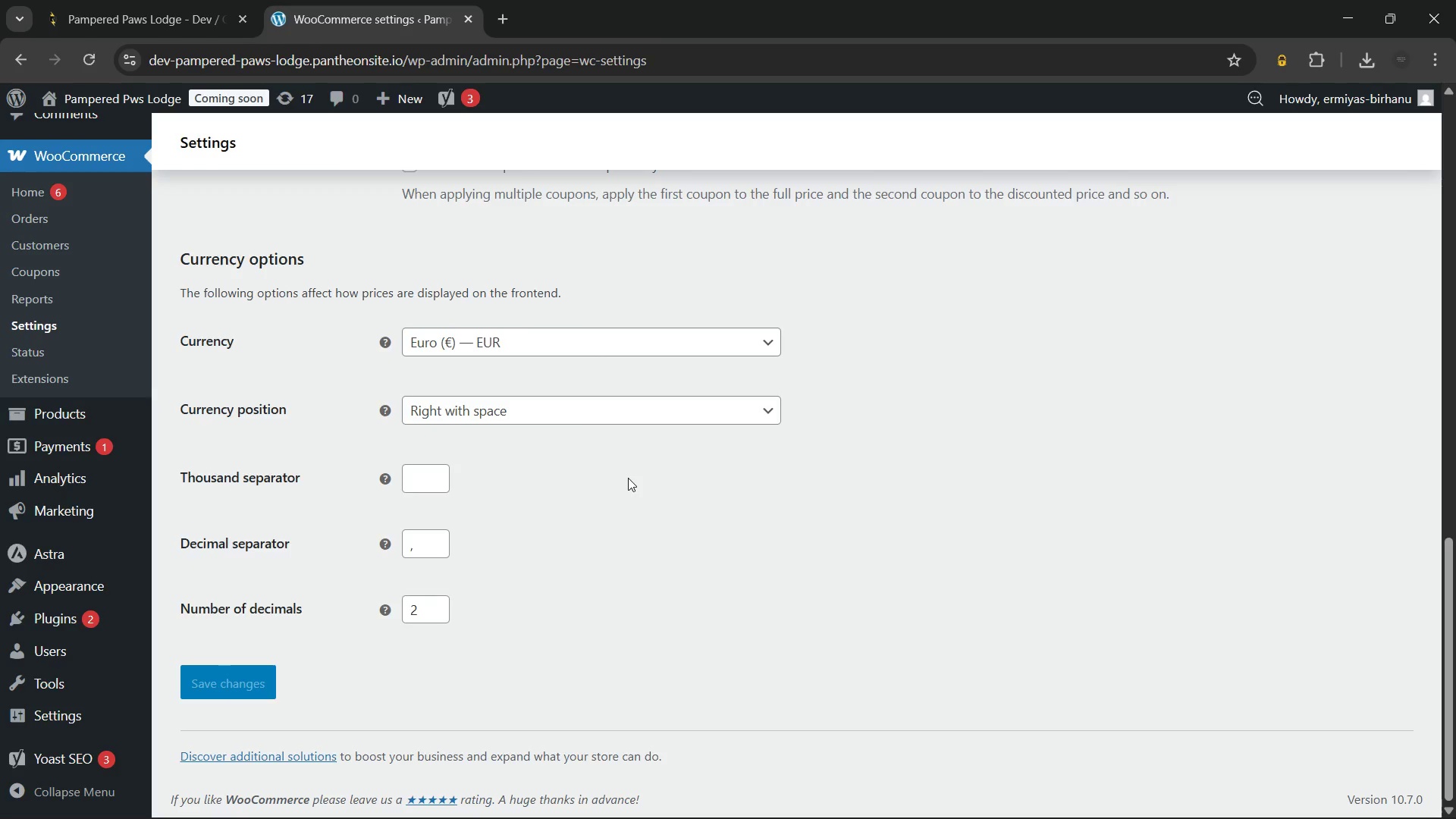 
left_click([1399, 243])
 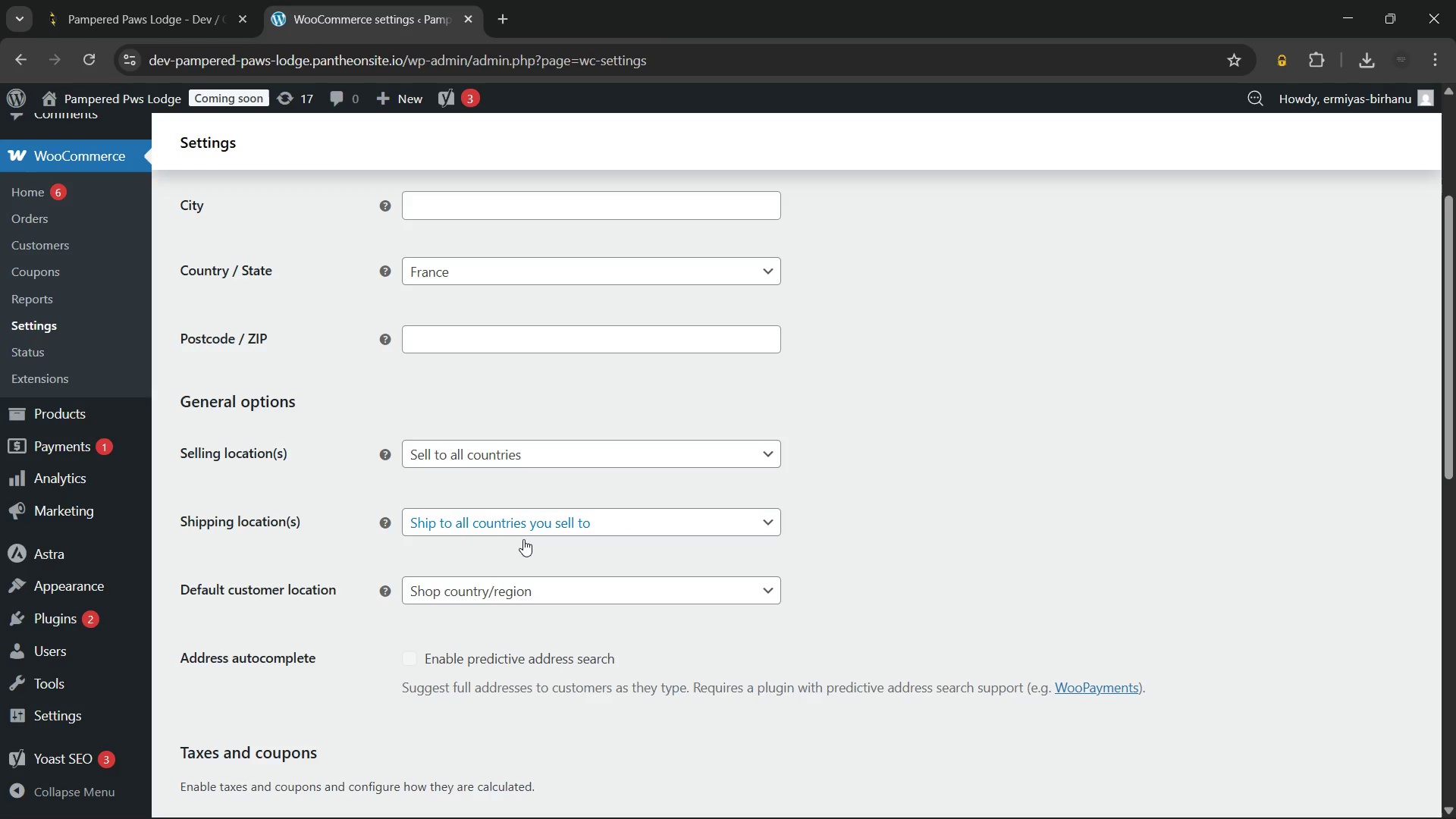 
wait(8.47)
 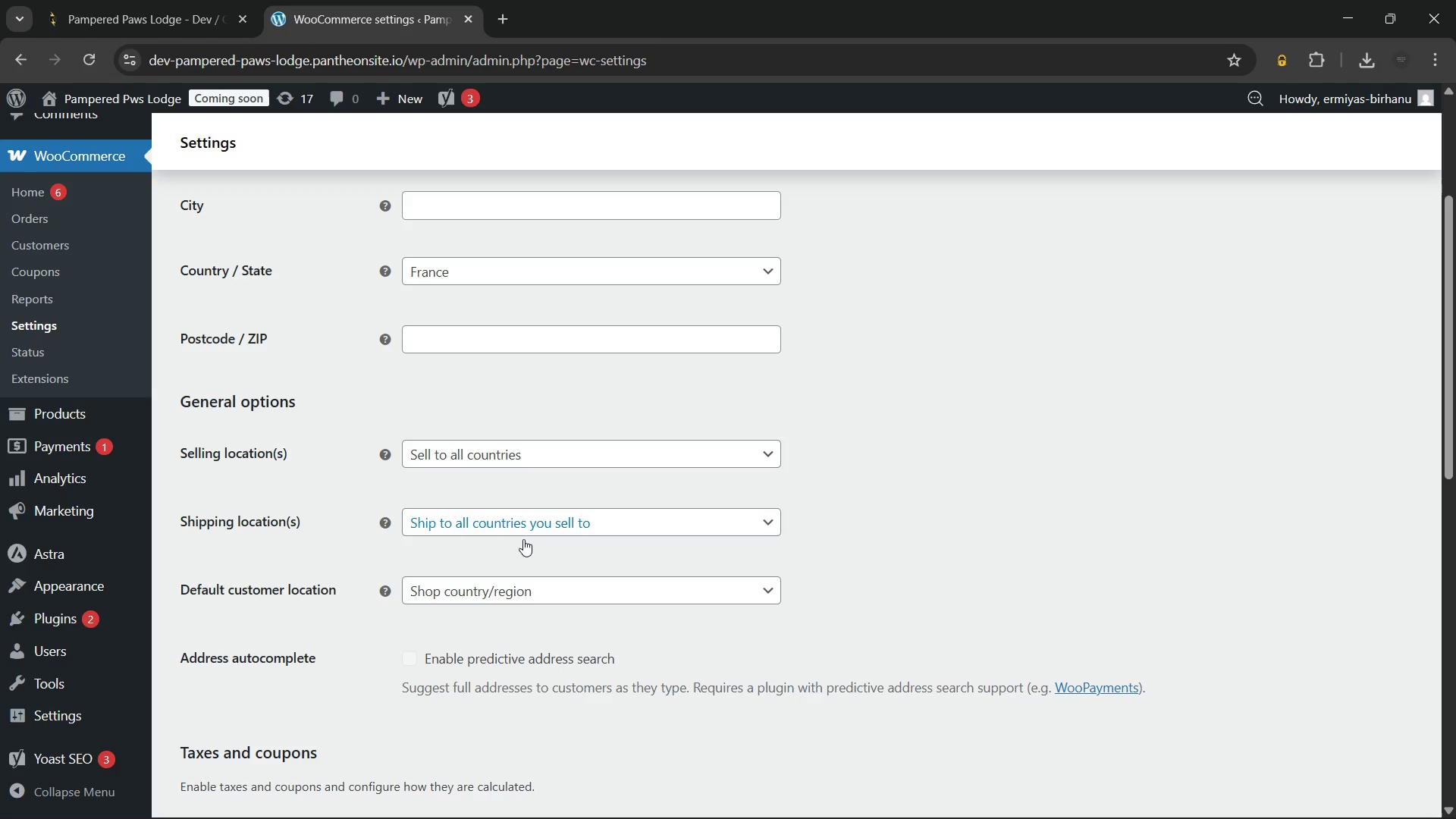 
left_click([1307, 60])
 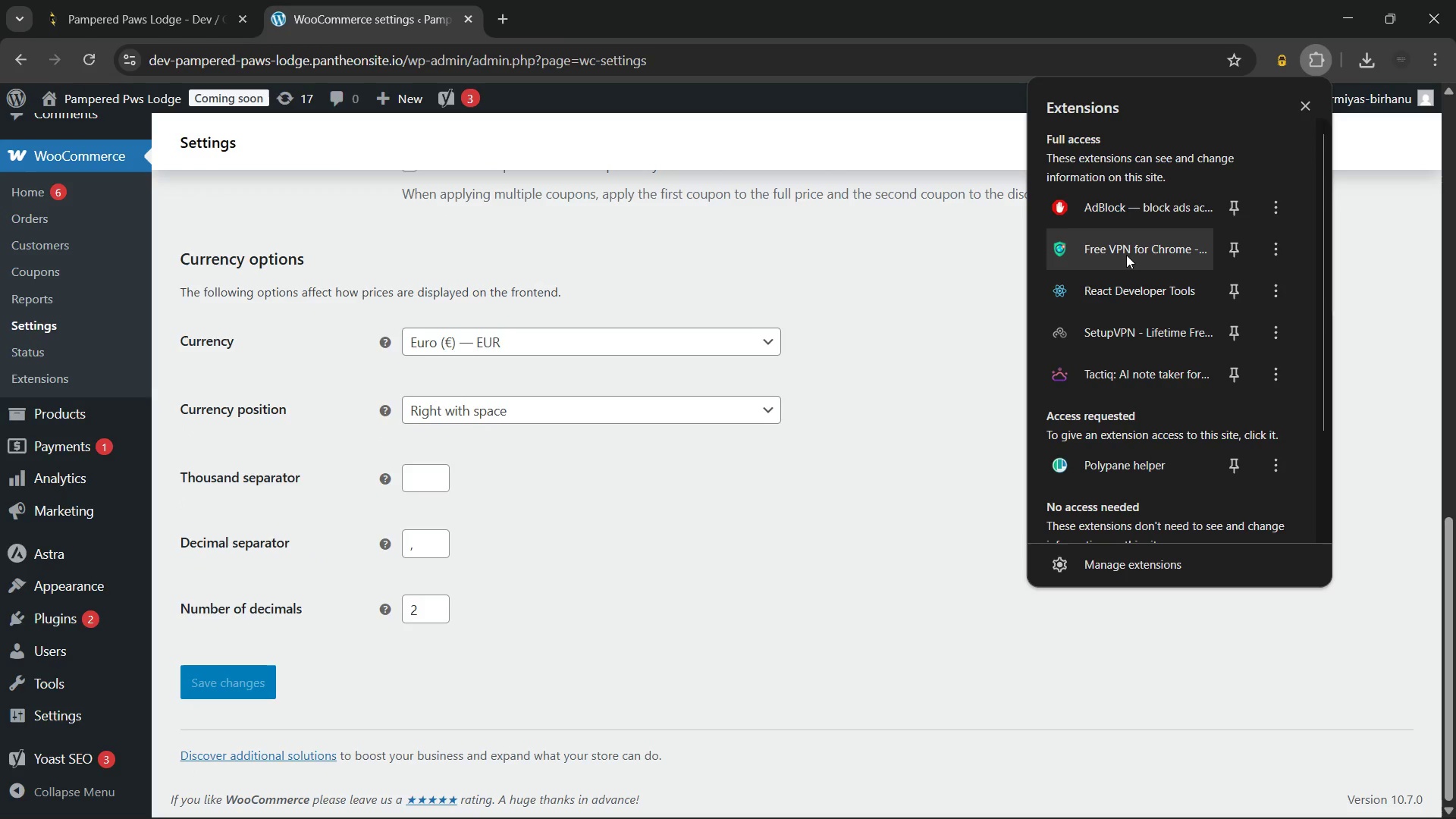 
left_click([1126, 254])
 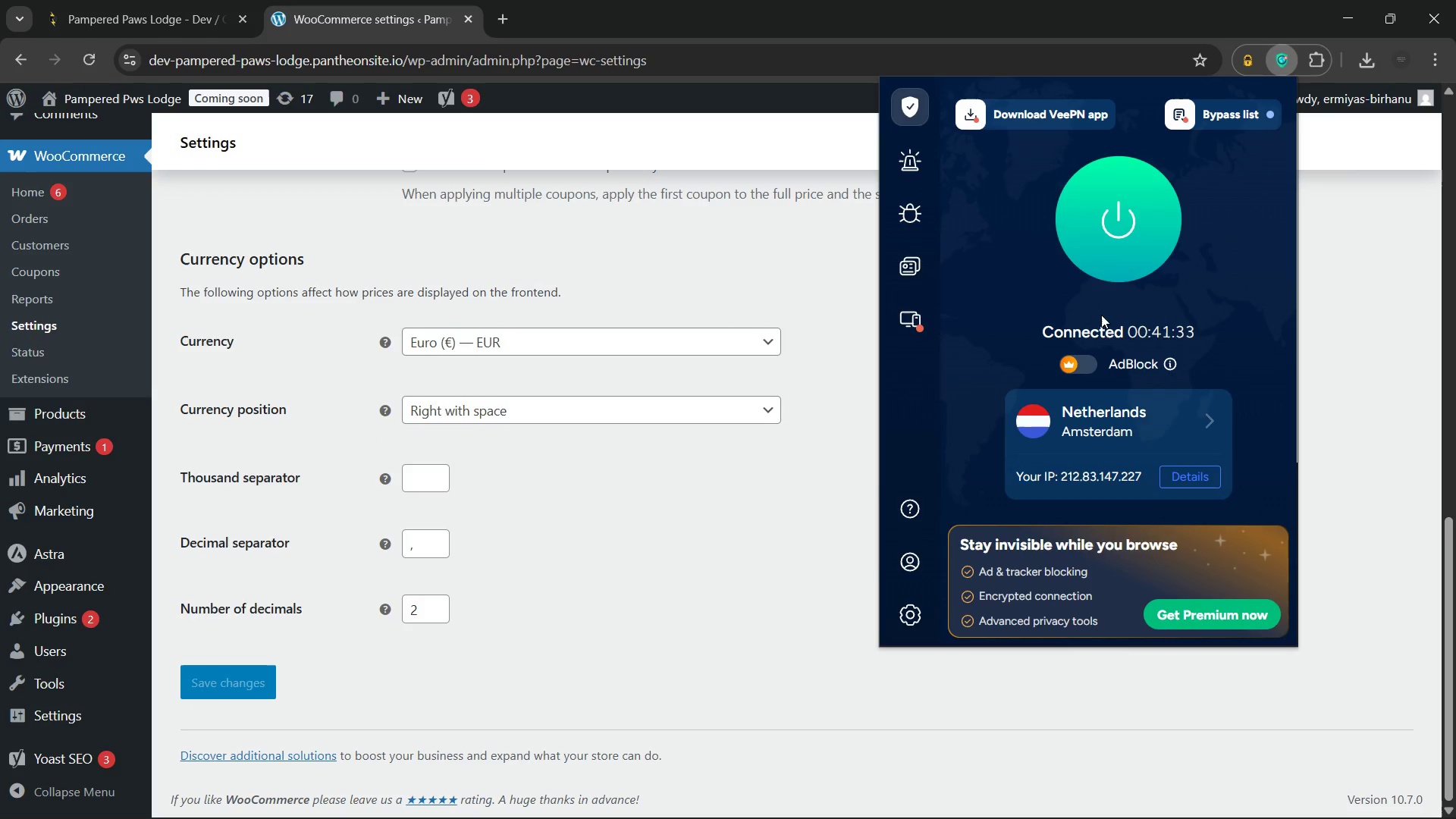 
left_click([1106, 245])
 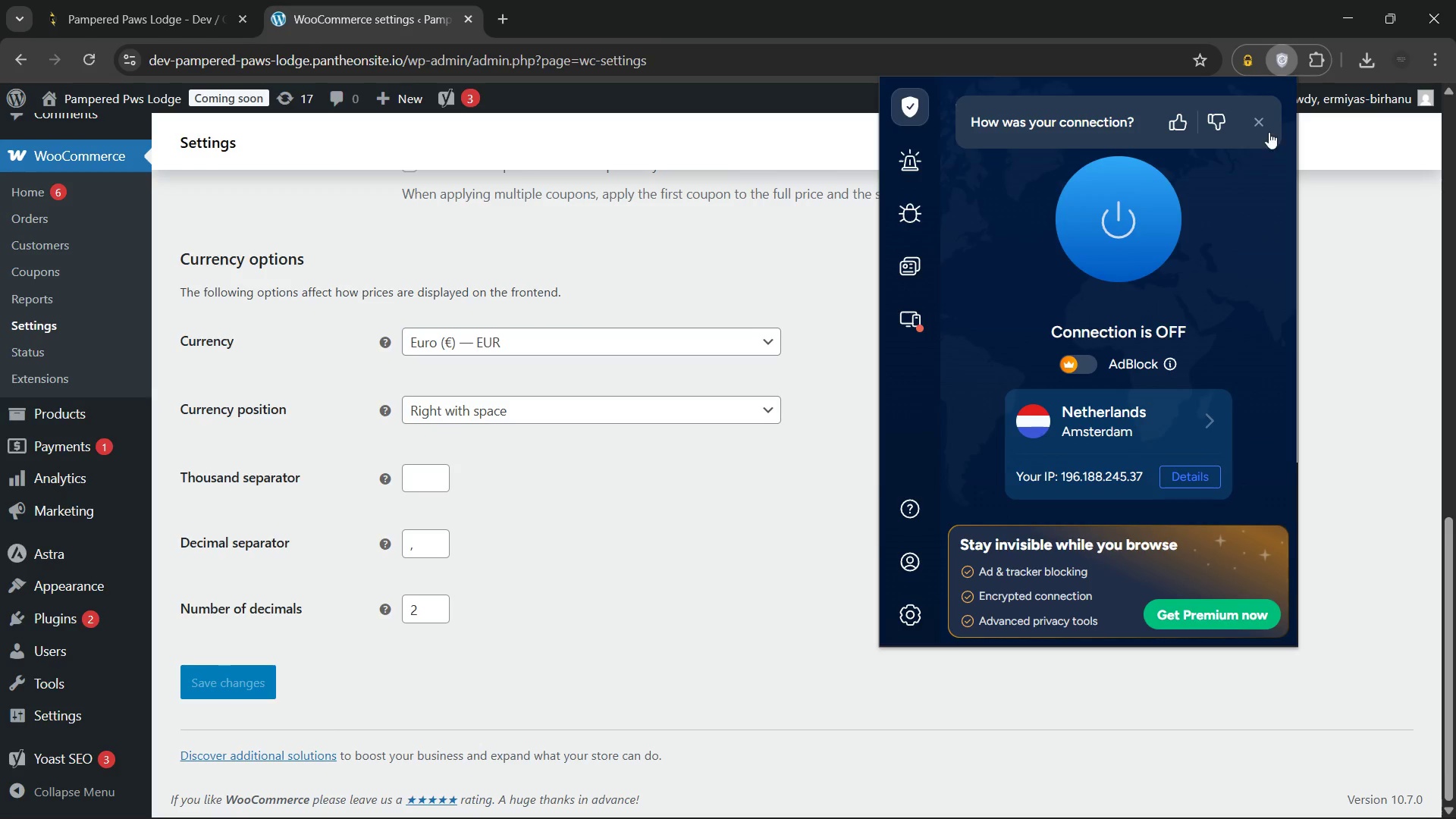 
left_click([1258, 122])
 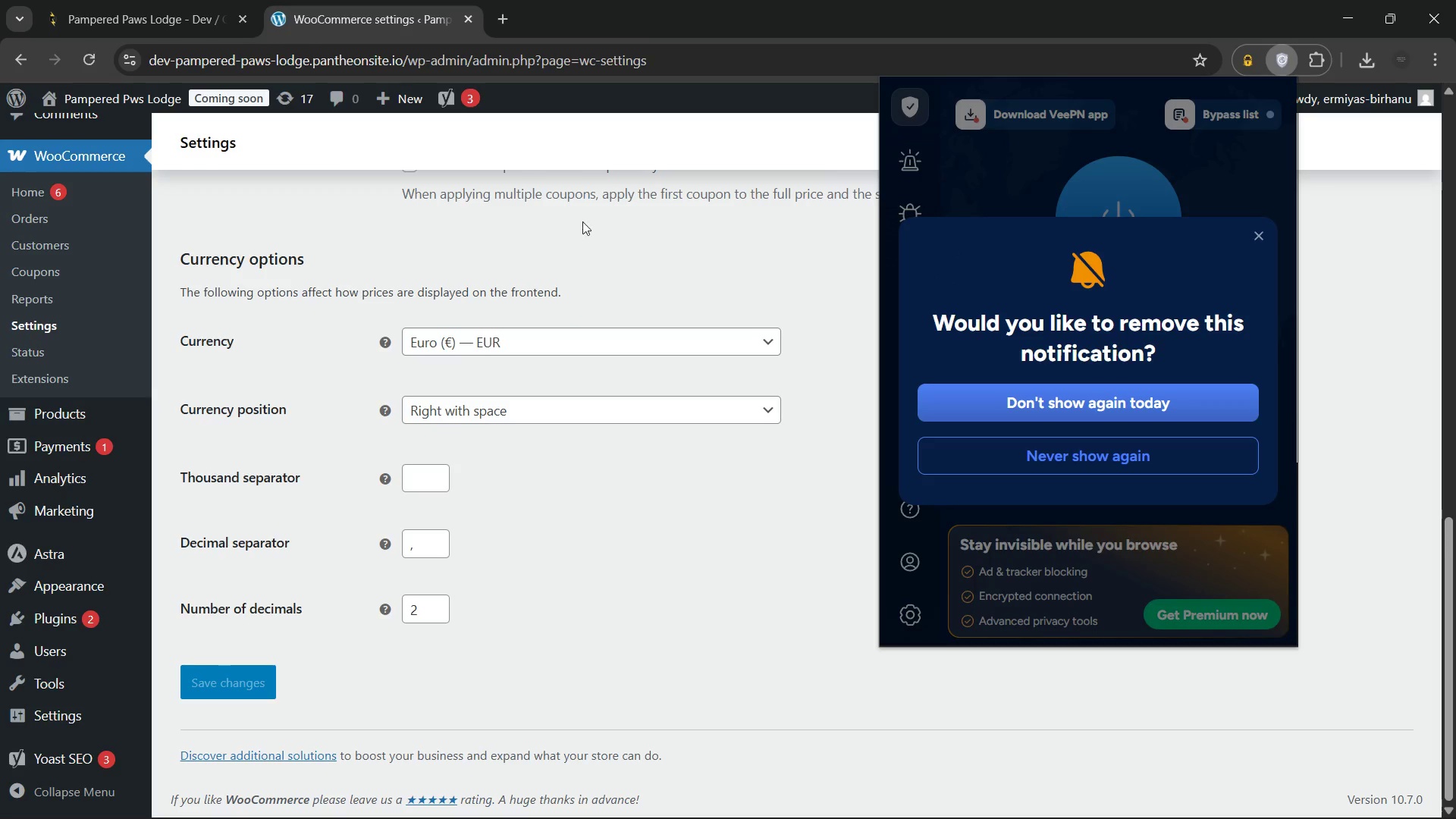 
left_click([585, 221])
 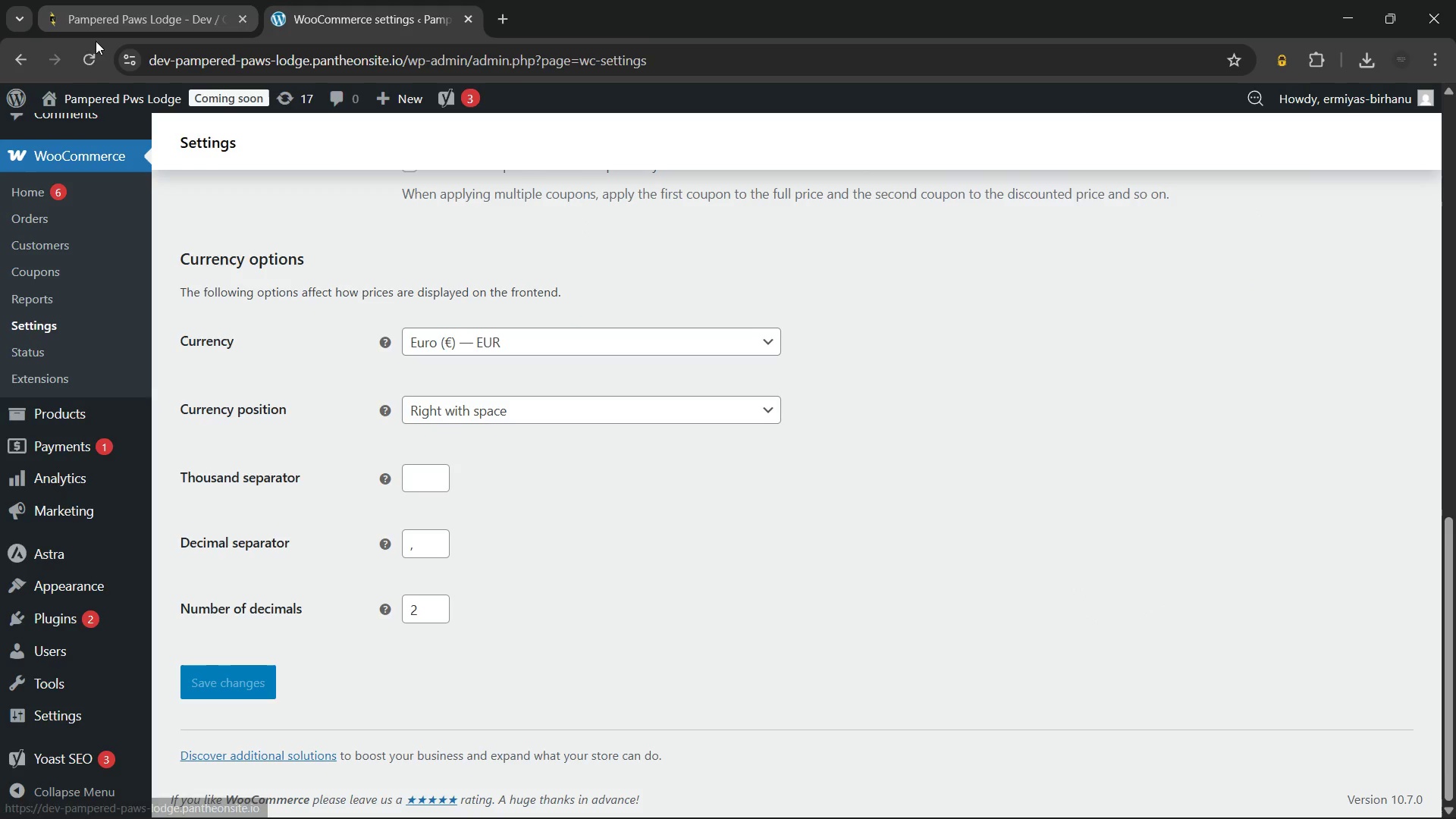 
left_click([89, 58])
 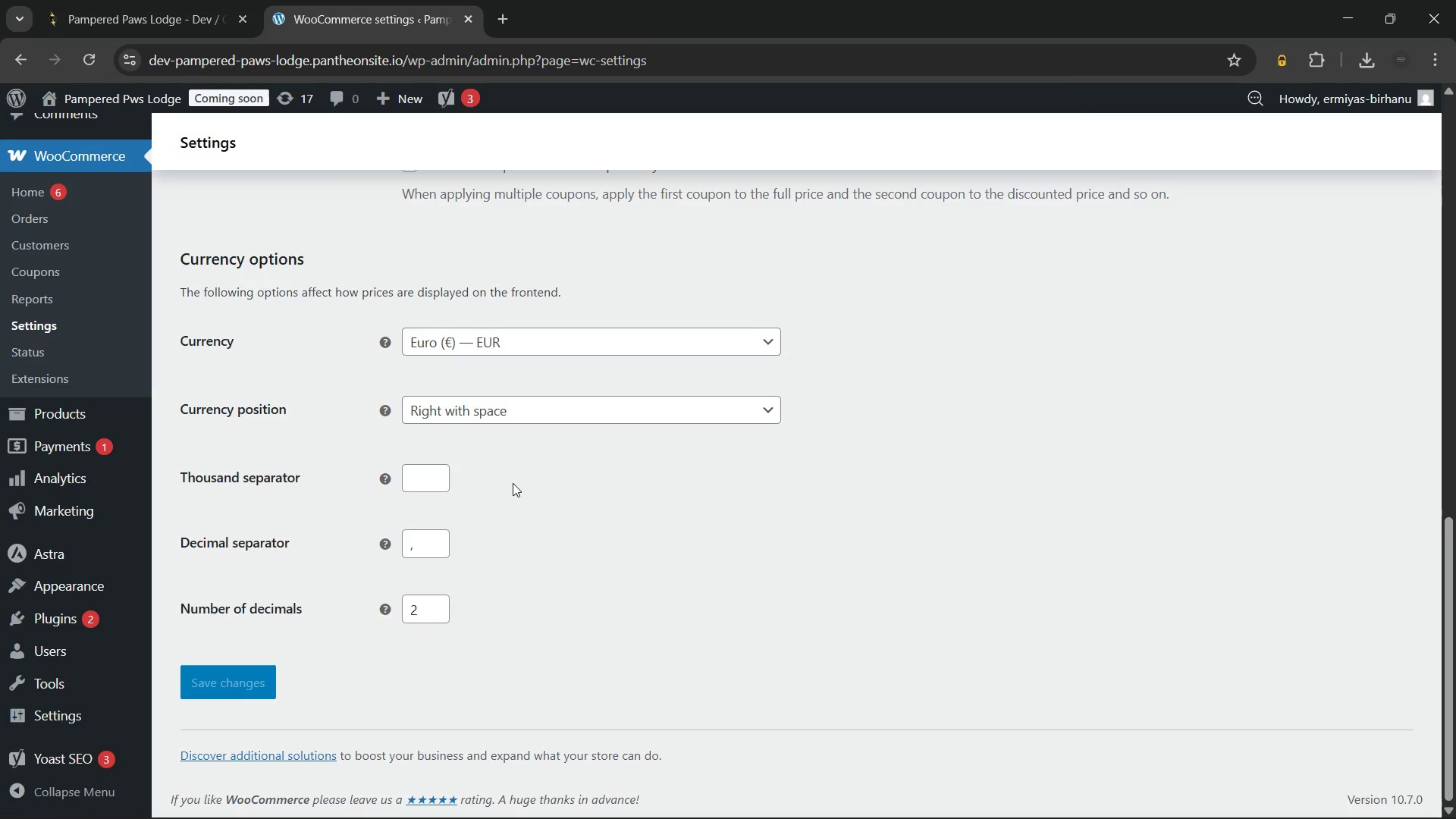 
wait(9.25)
 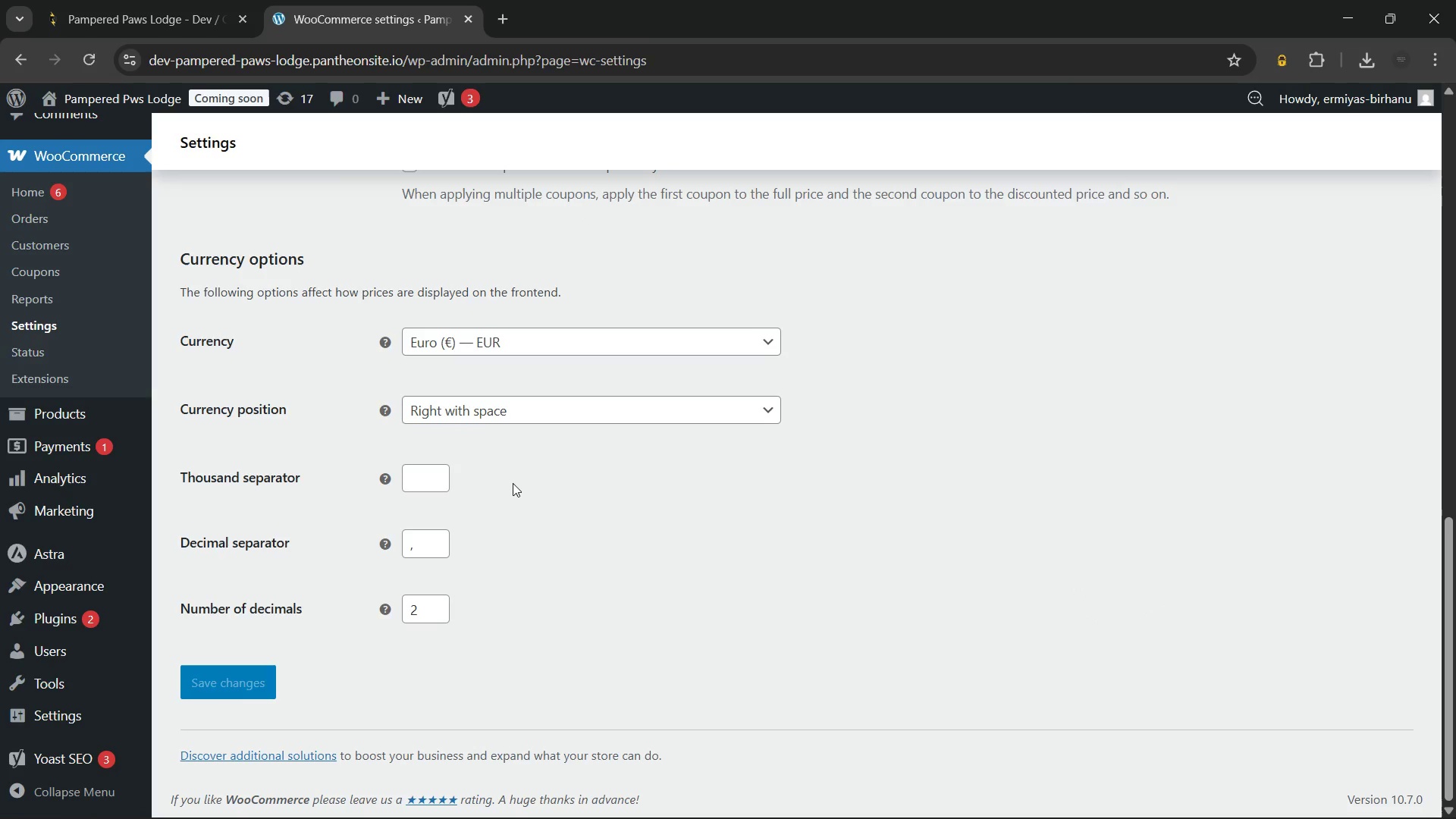 
left_click([514, 469])
 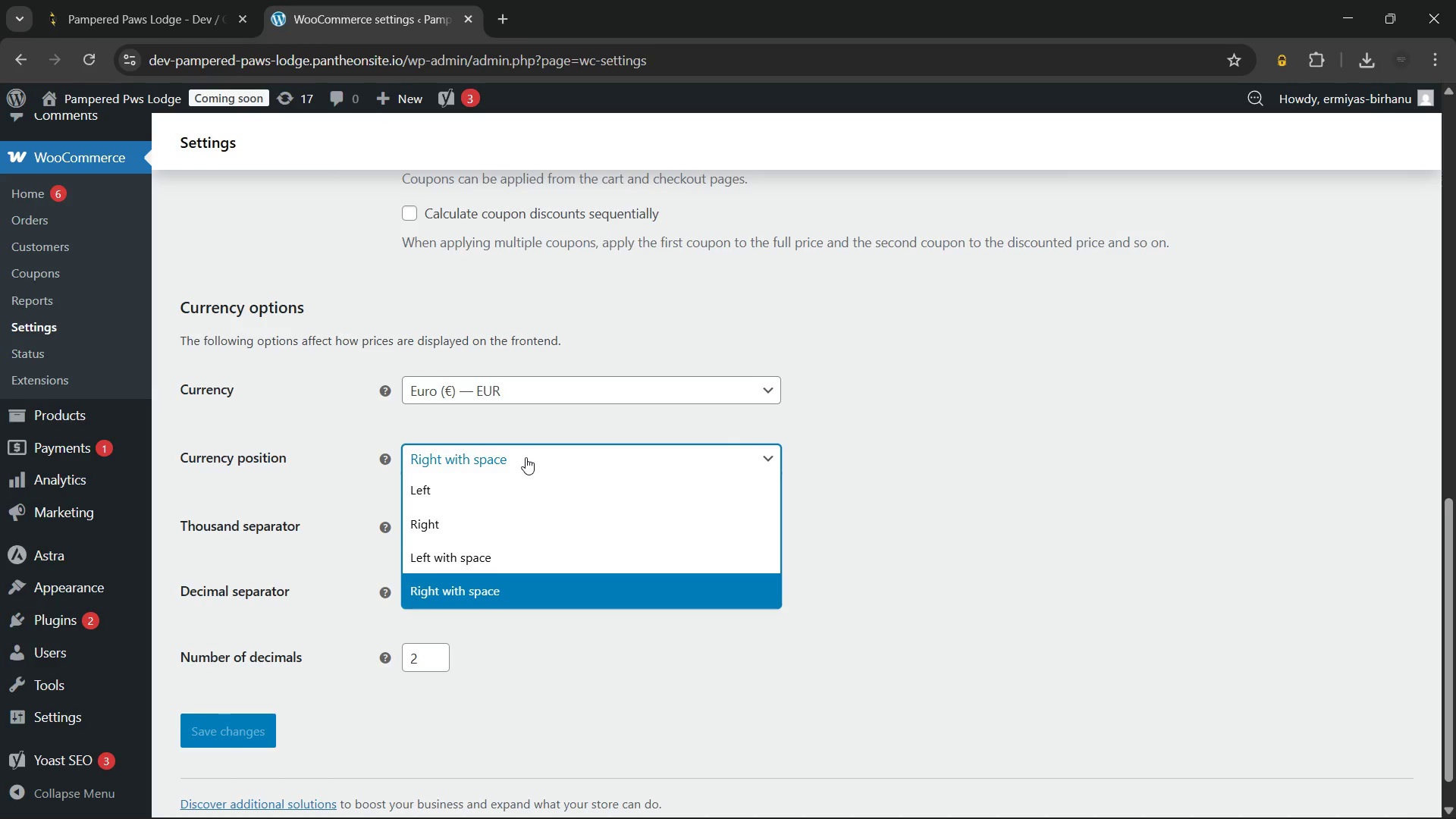 
wait(5.23)
 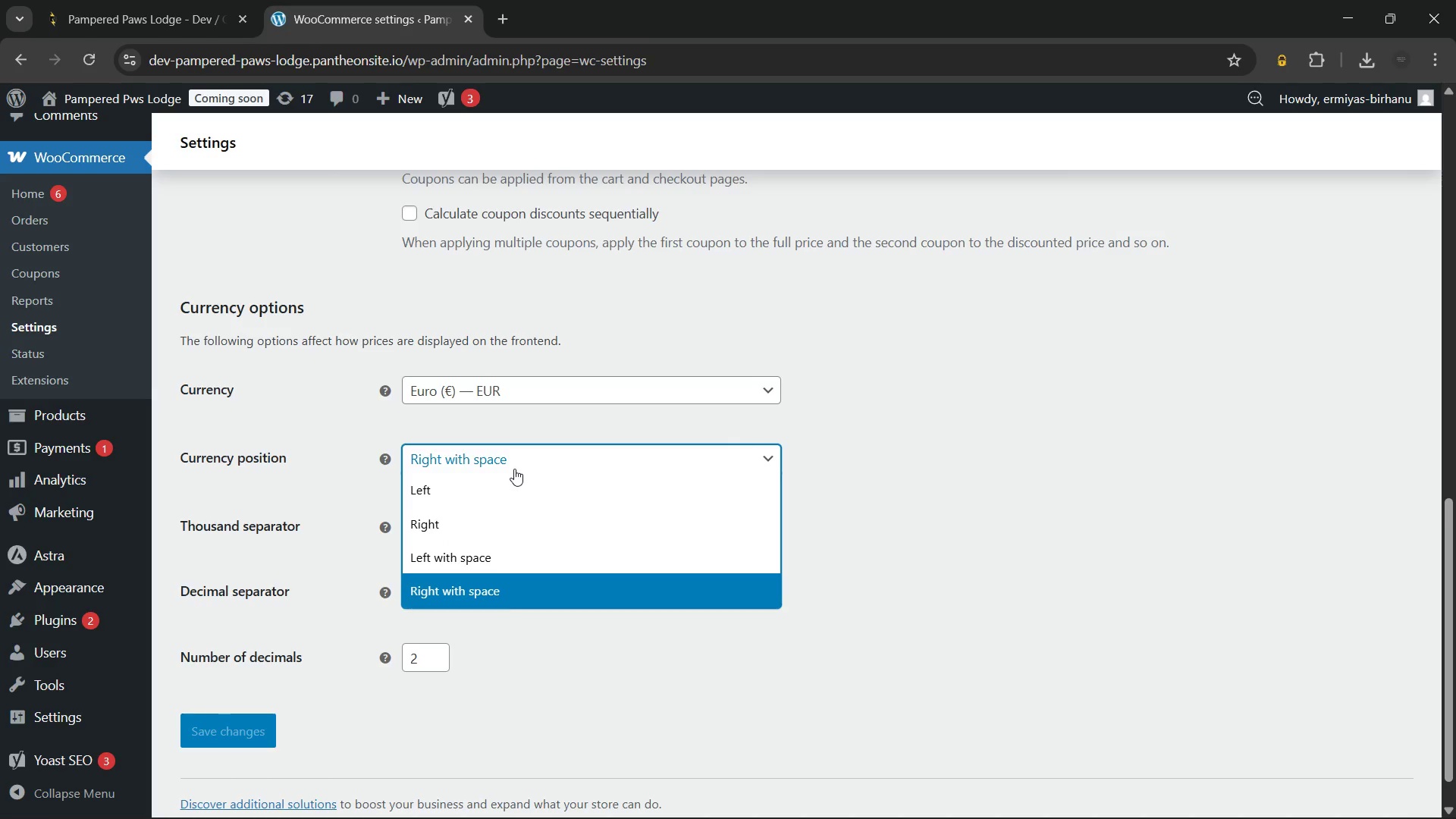 
left_click([501, 488])
 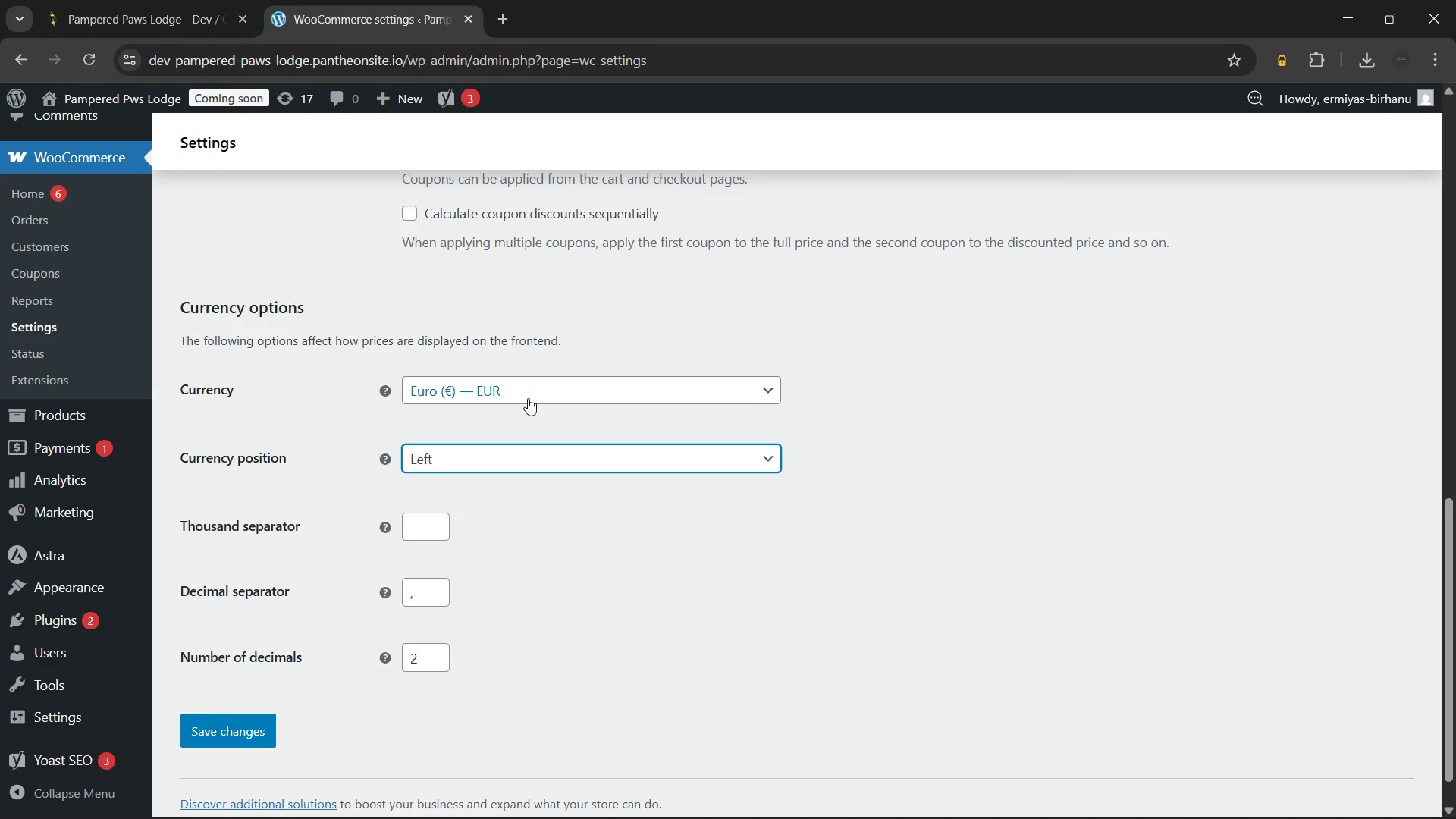 
left_click([528, 398])
 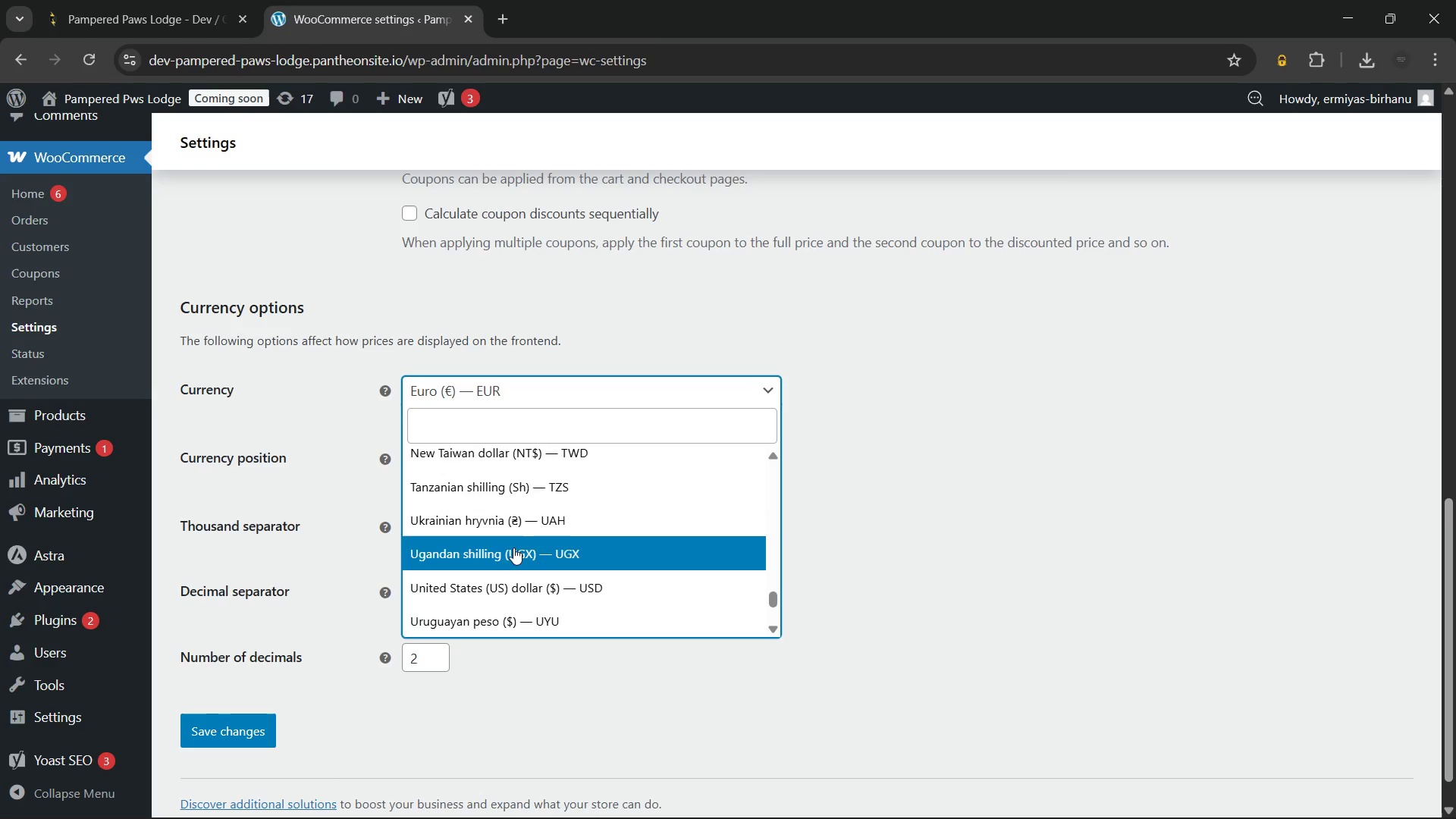 
wait(6.0)
 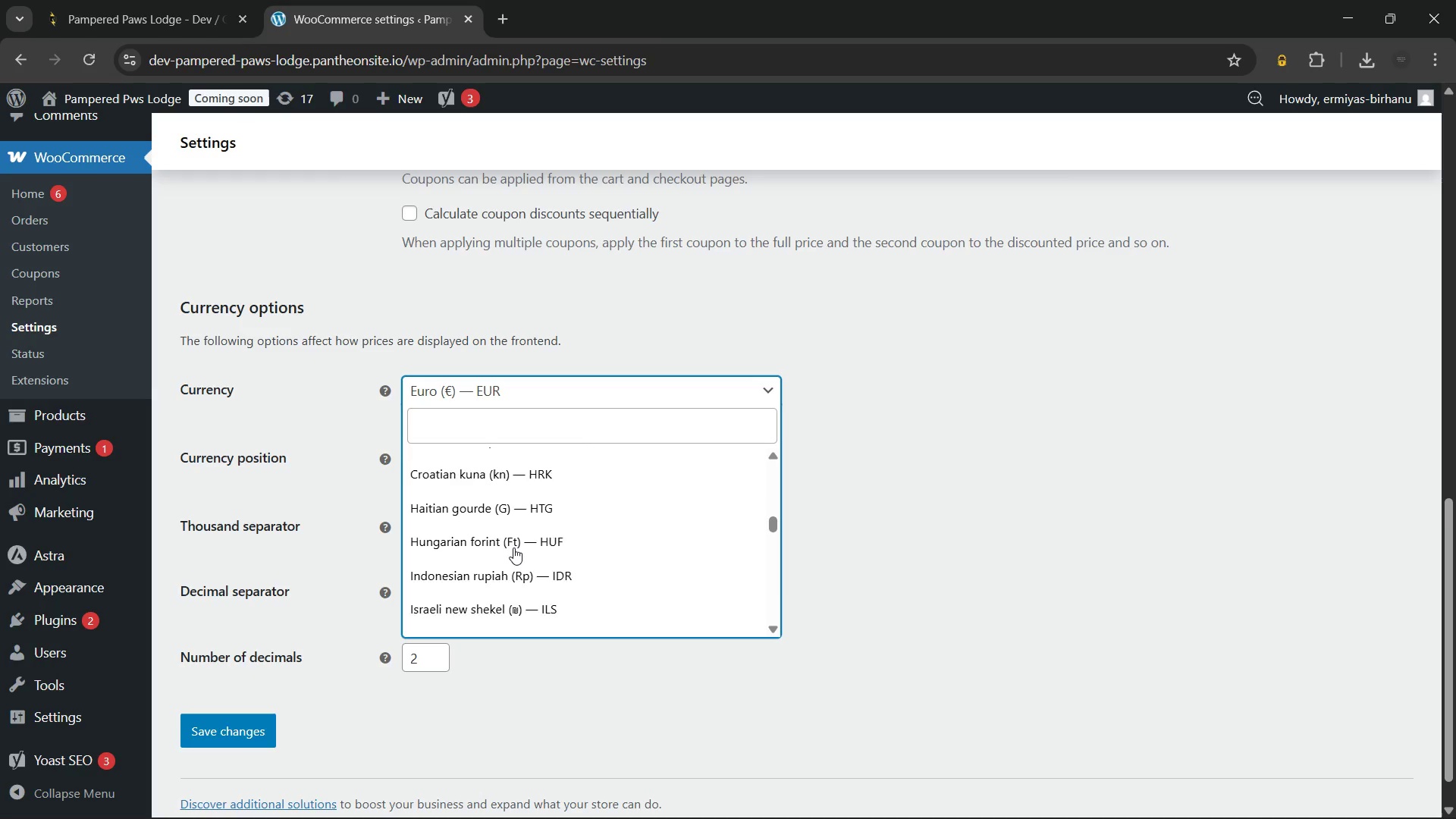 
left_click([574, 499])
 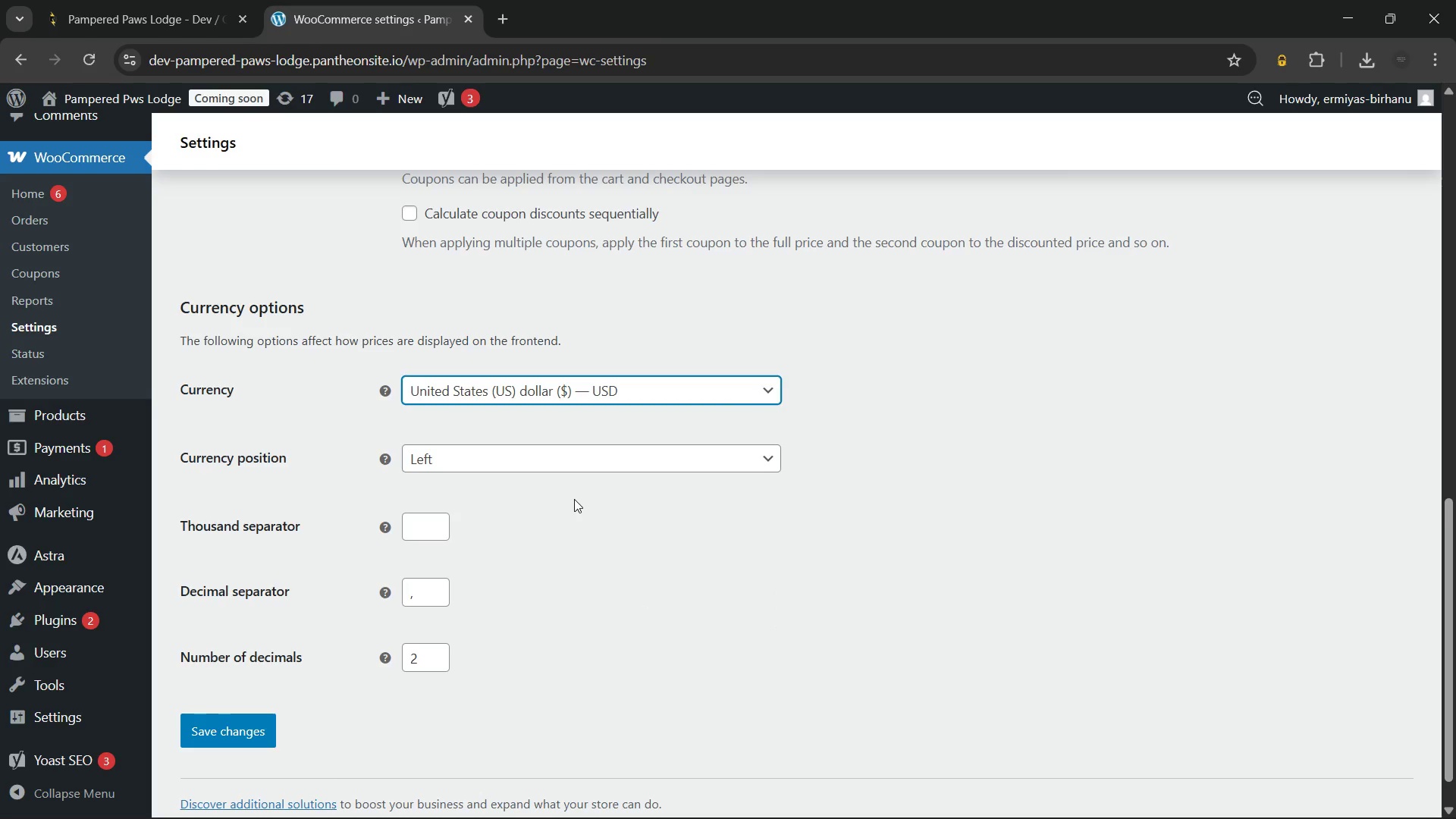 
left_click([574, 499])
 